 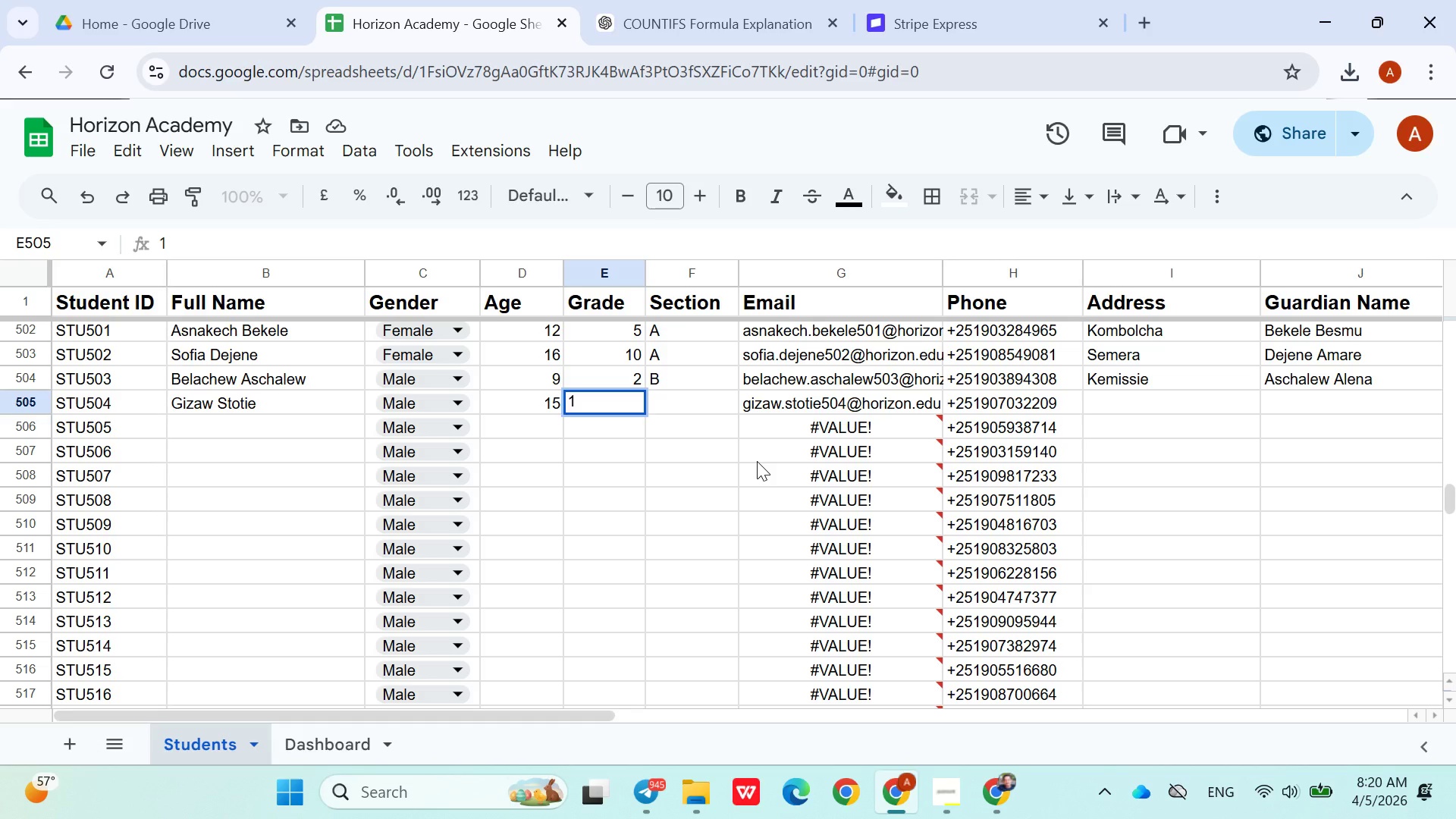 
key(Backspace)
 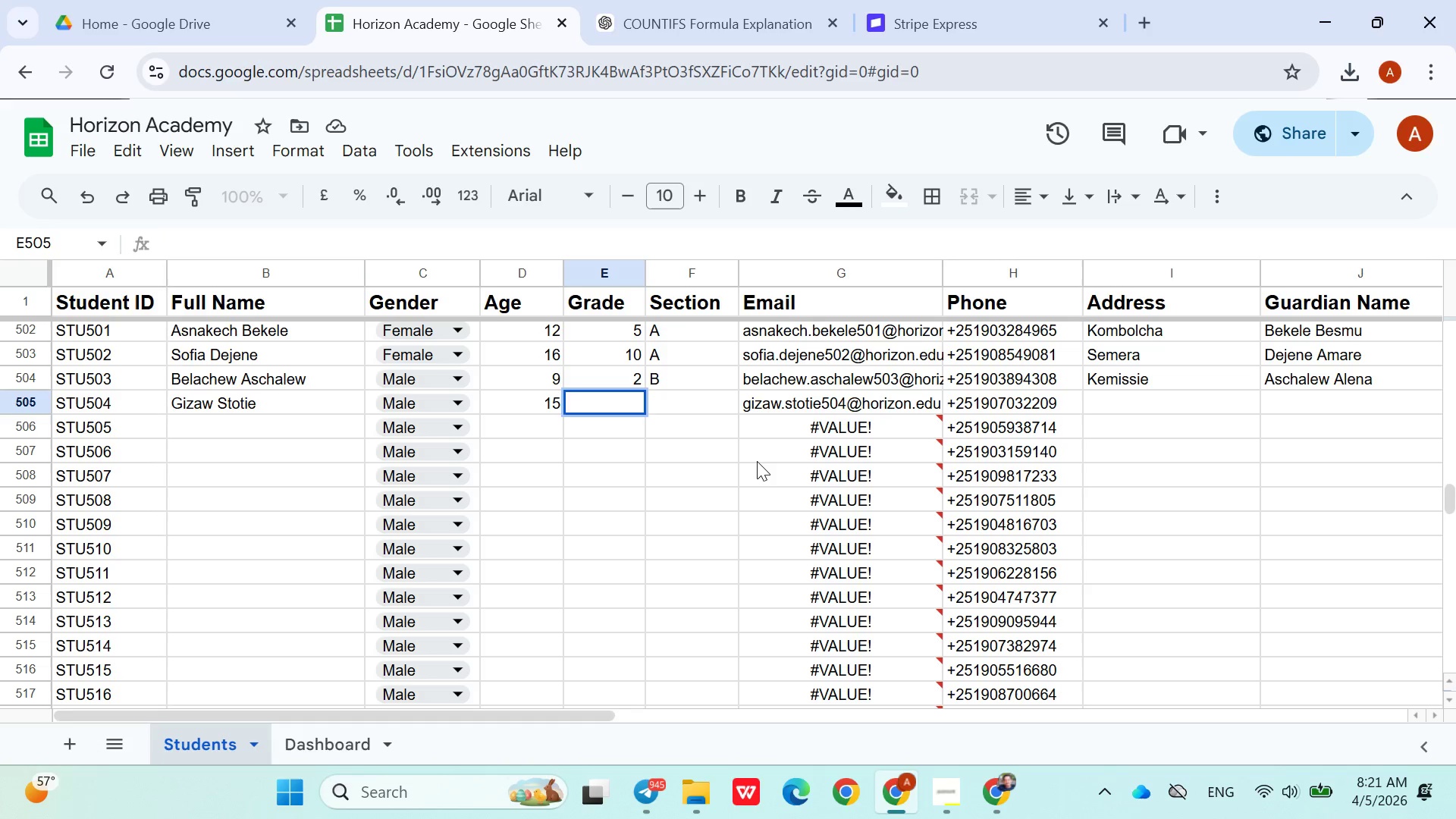 
key(8)
 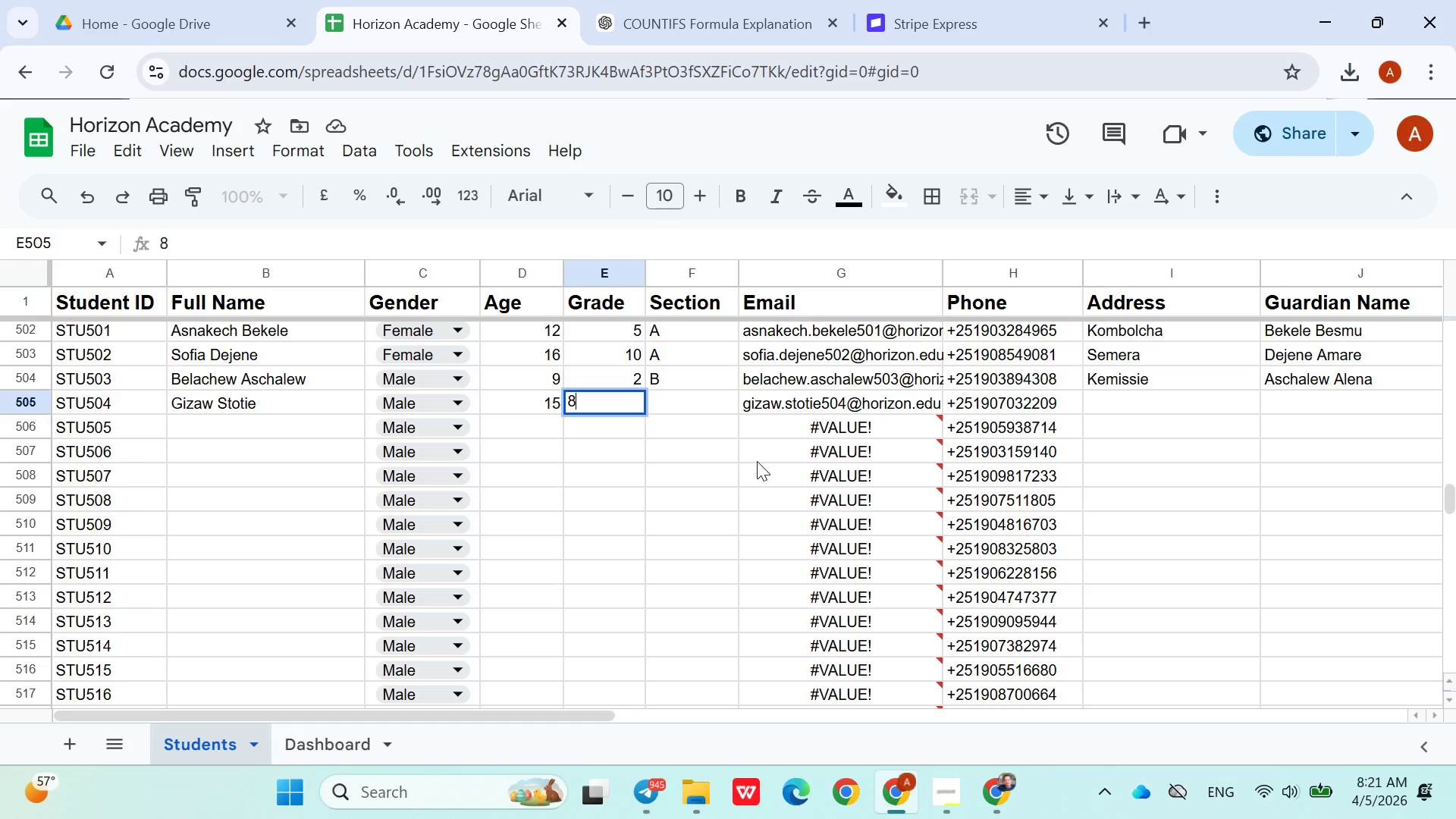 
key(ArrowRight)
 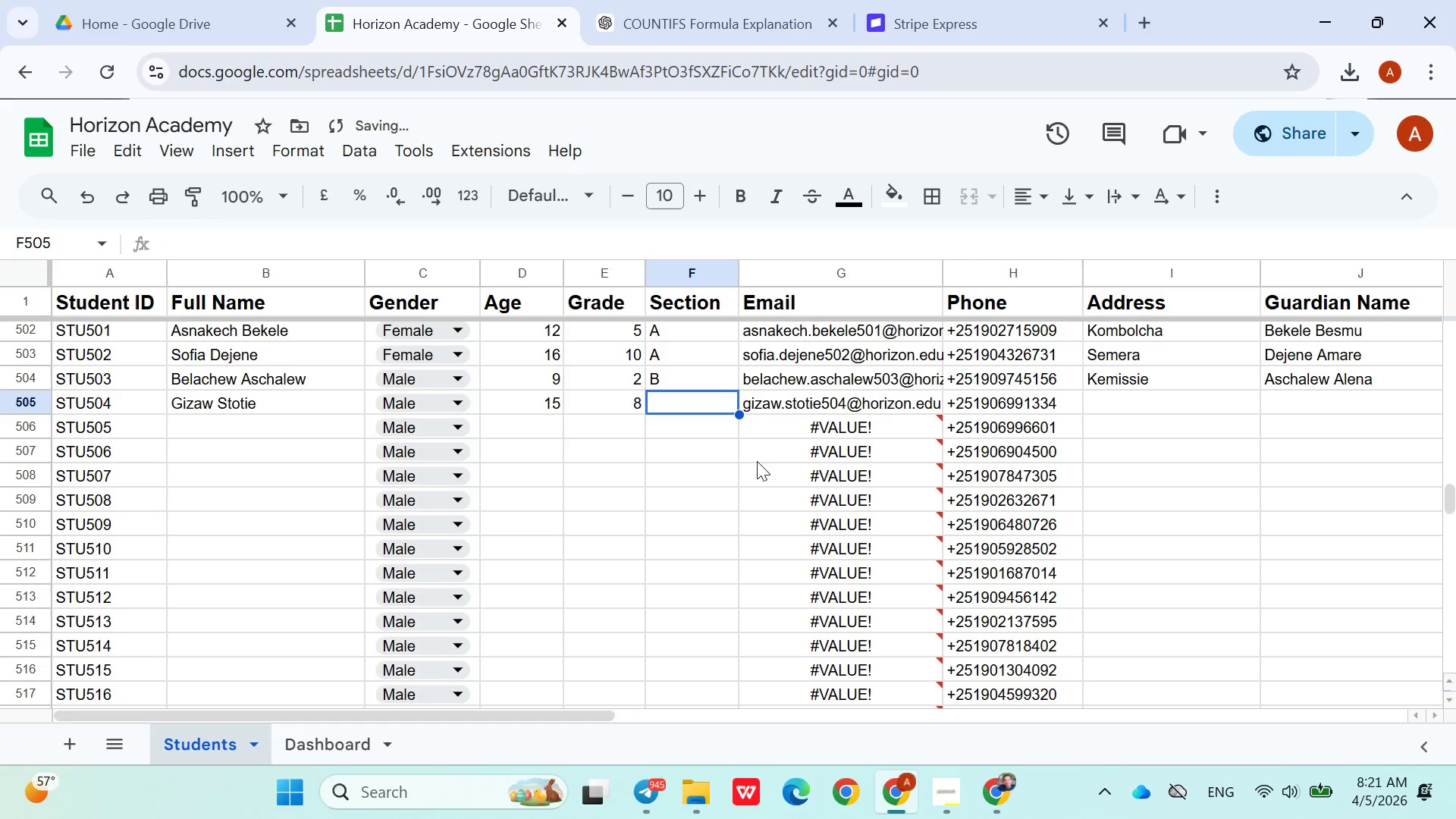 
key(Shift+B)
 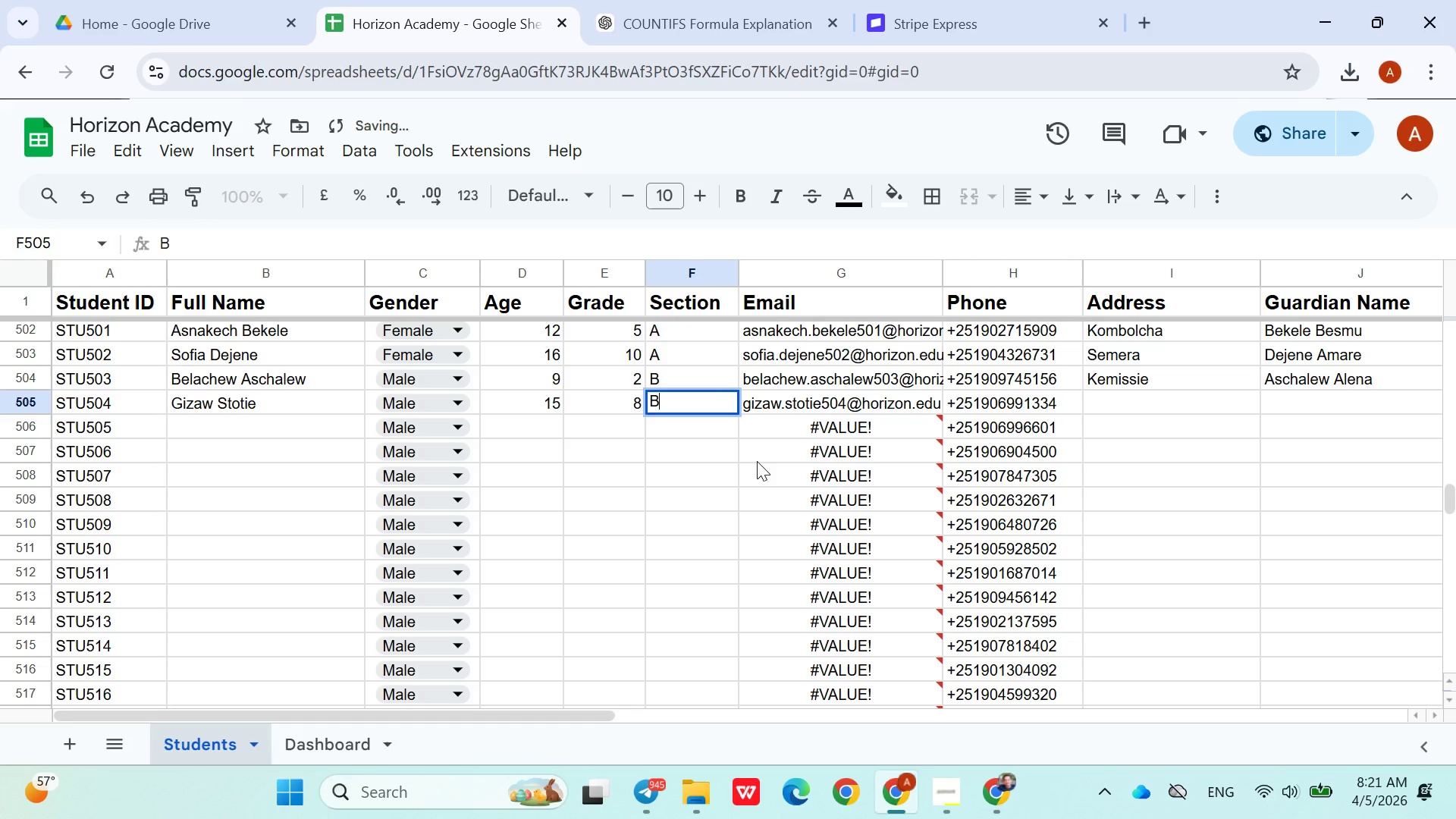 
key(ArrowRight)
 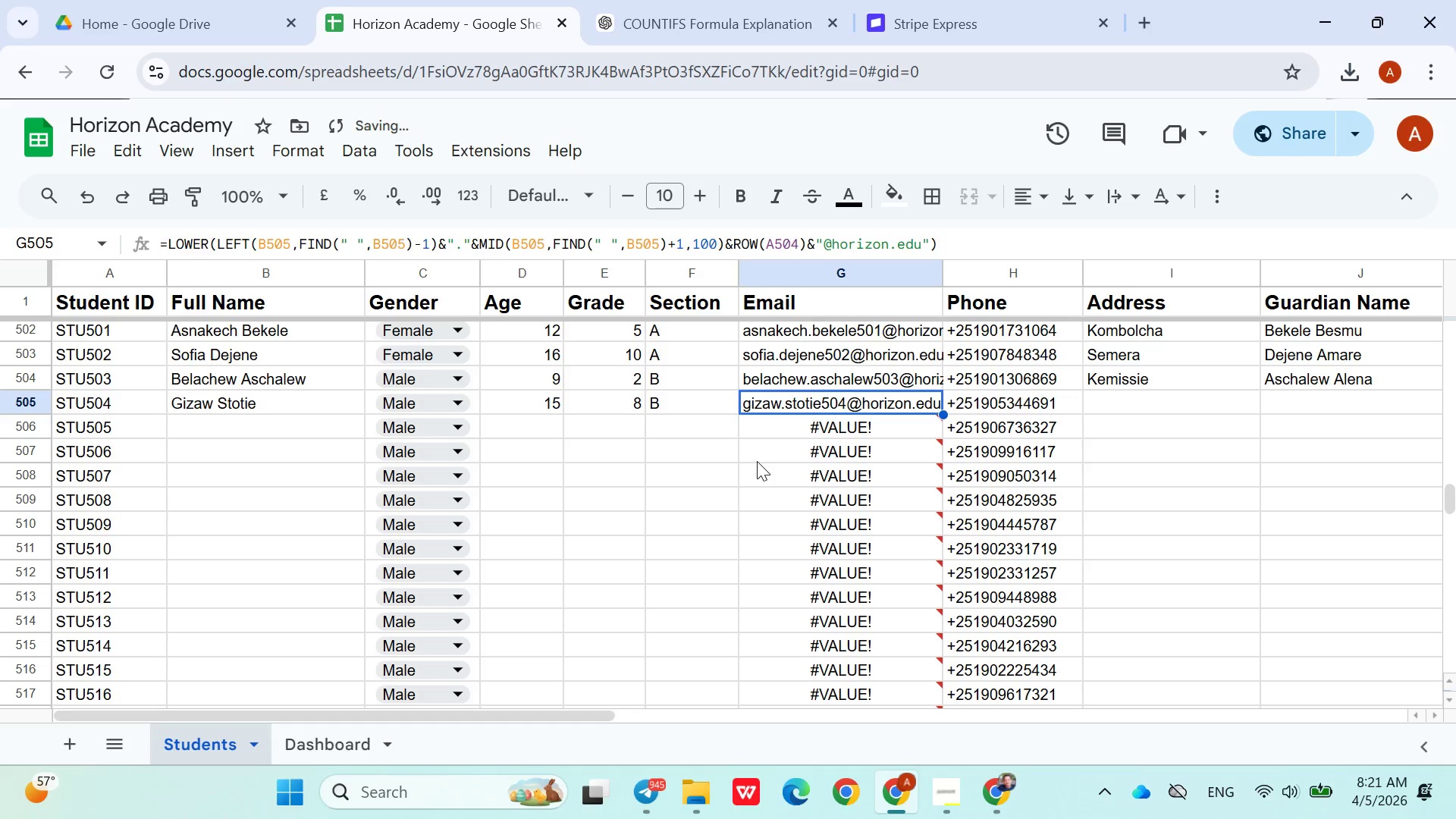 
key(ArrowRight)
 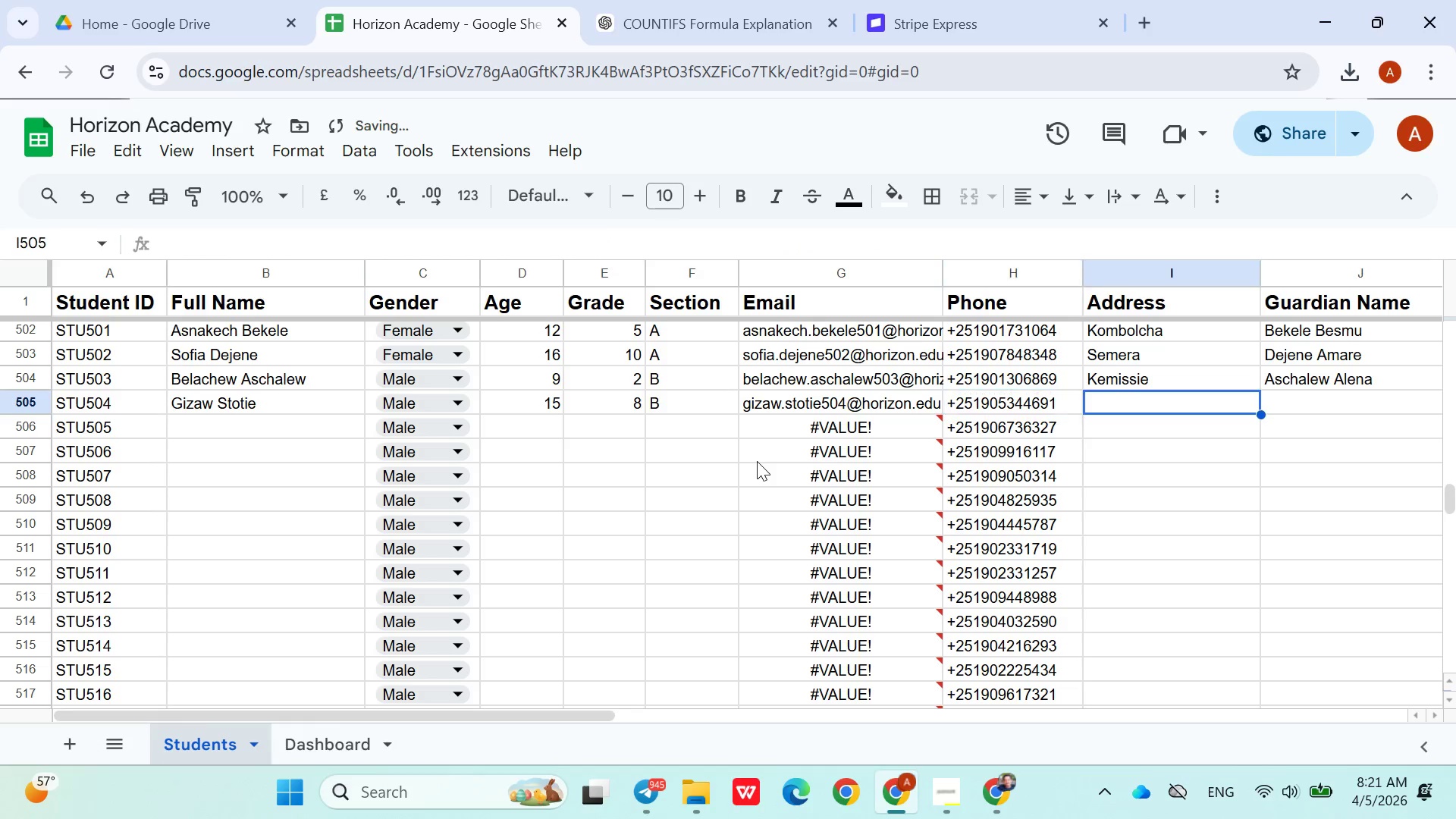 
key(ArrowRight)
 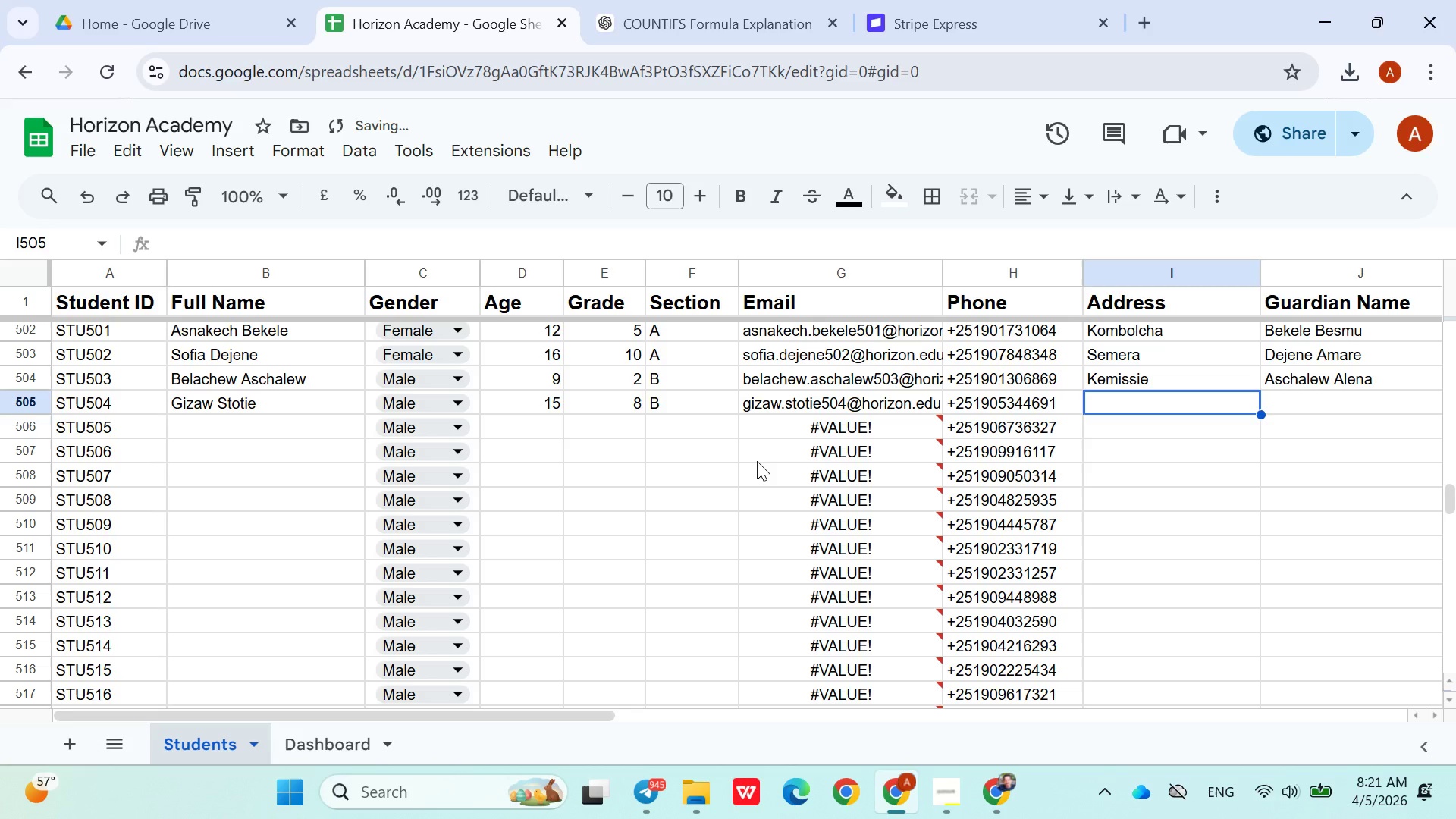 
type(Stotie Asnake)
 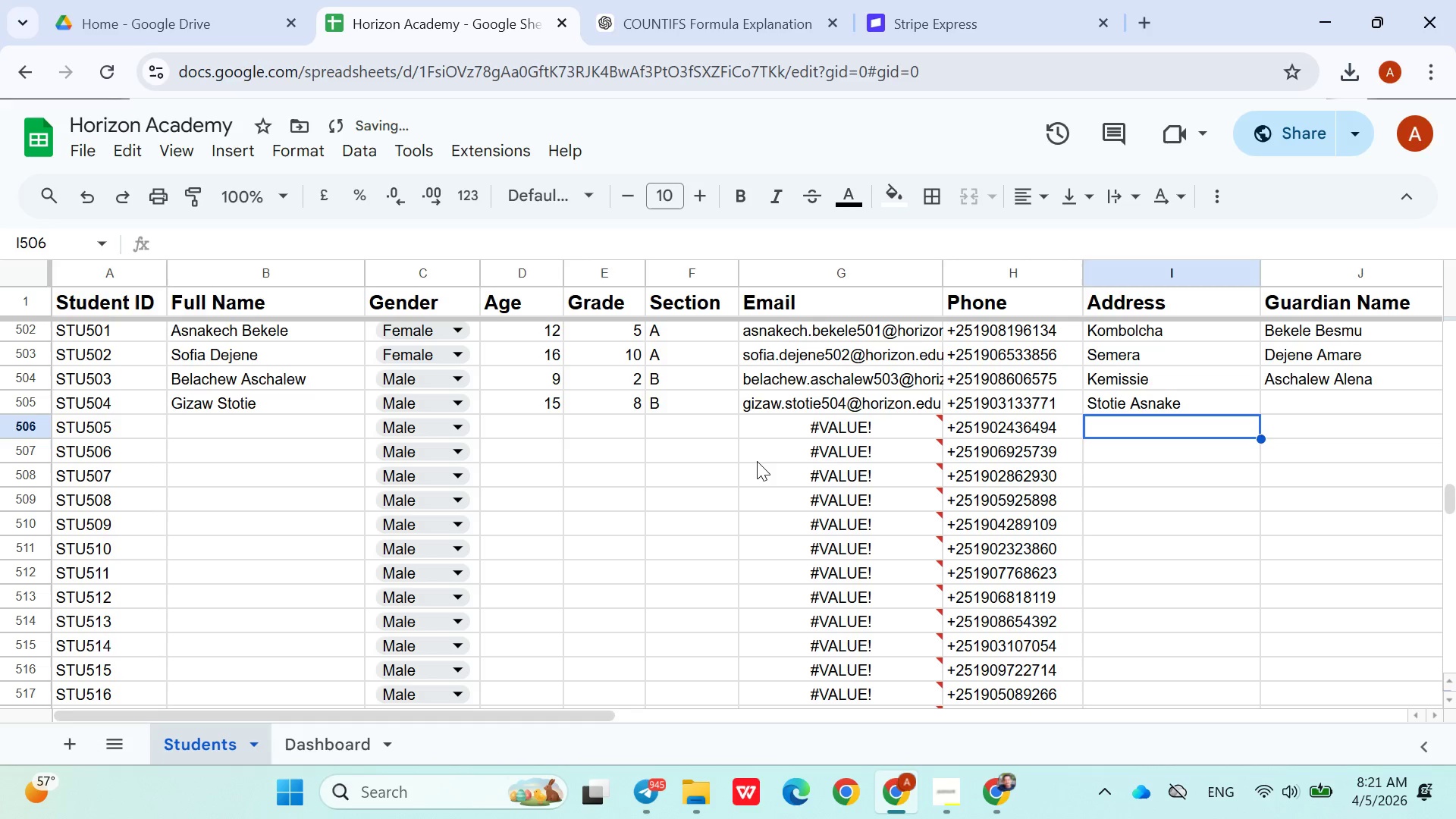 
 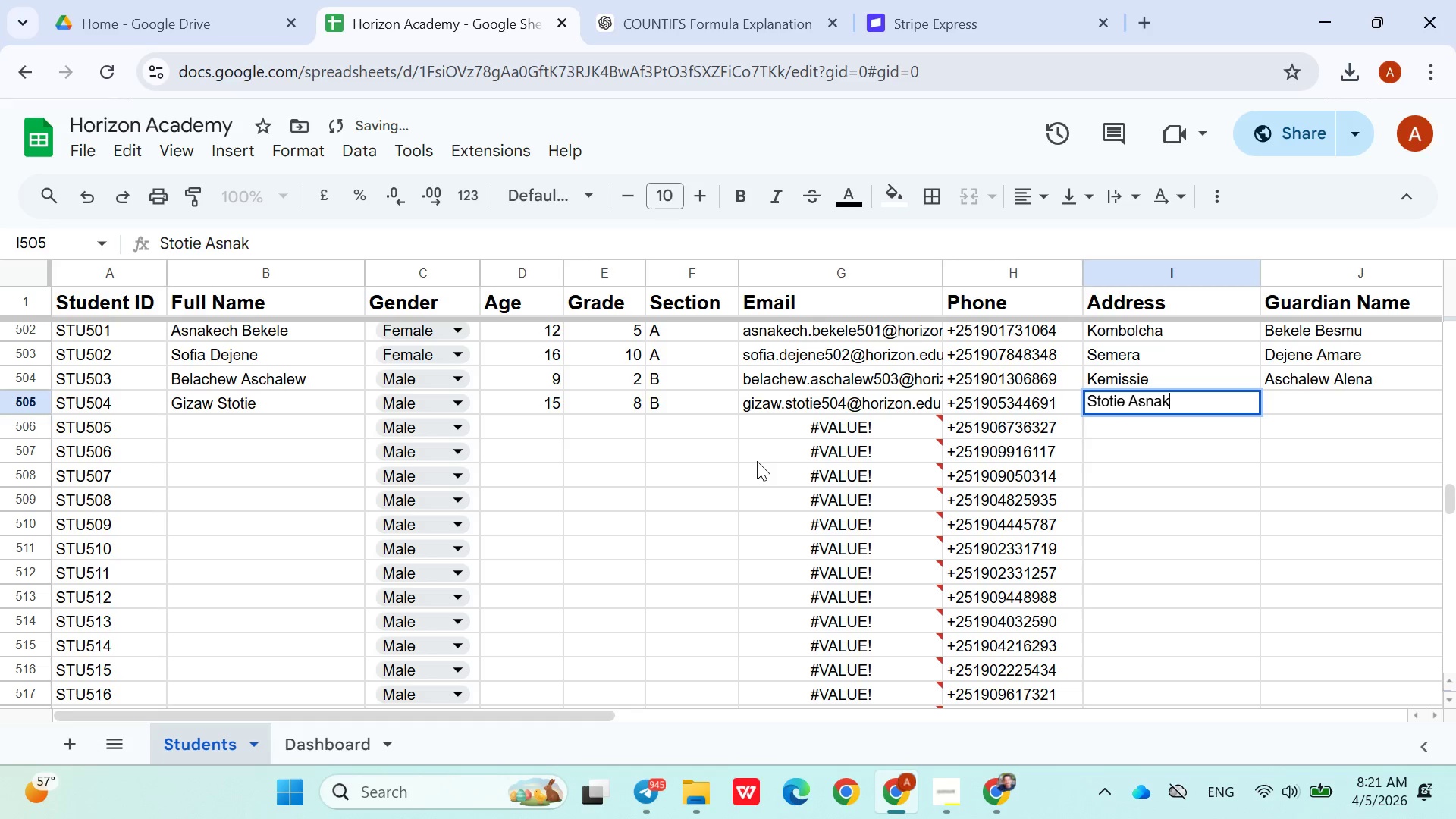 
key(ArrowDown)
 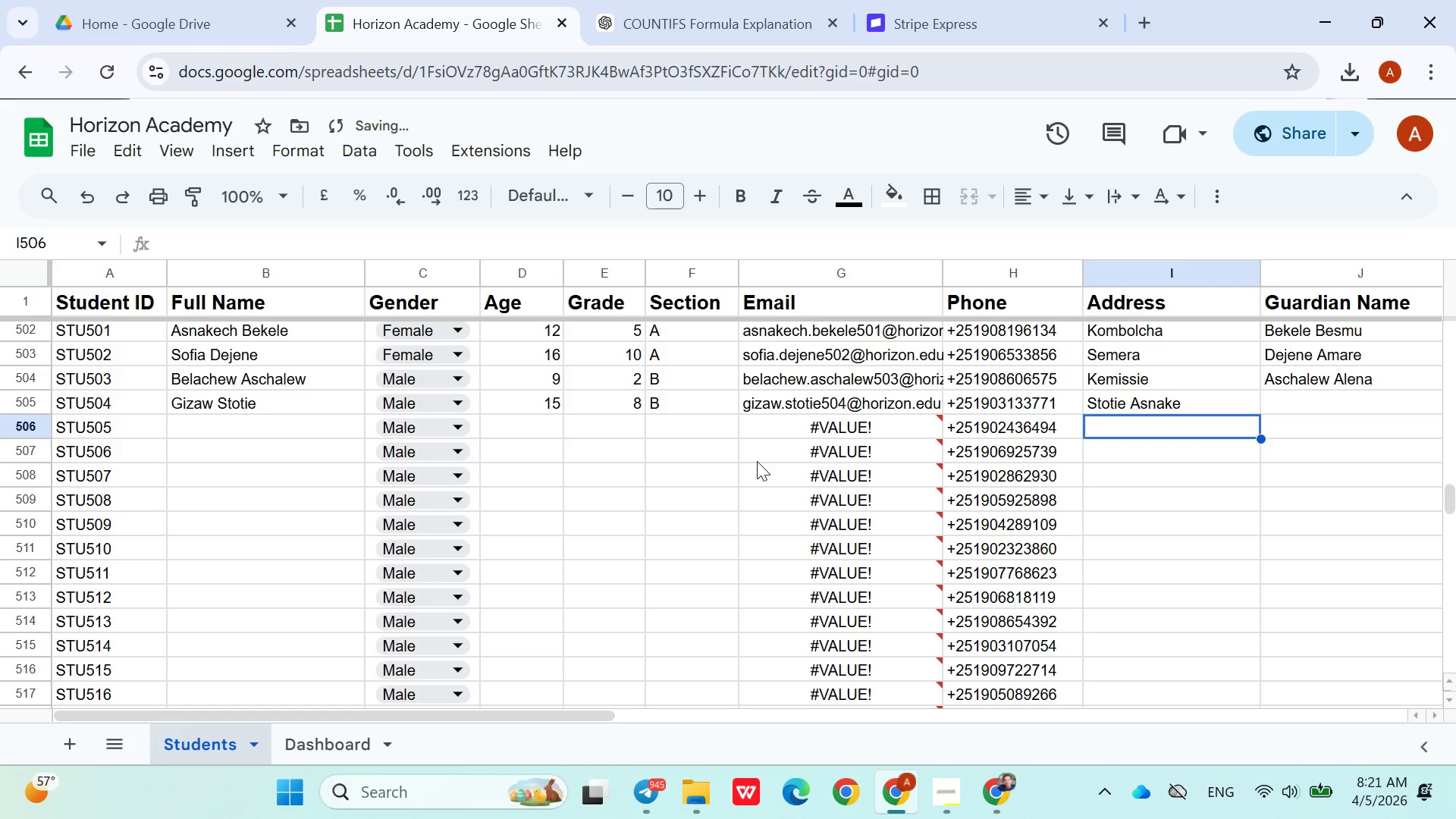 
key(ArrowUp)
 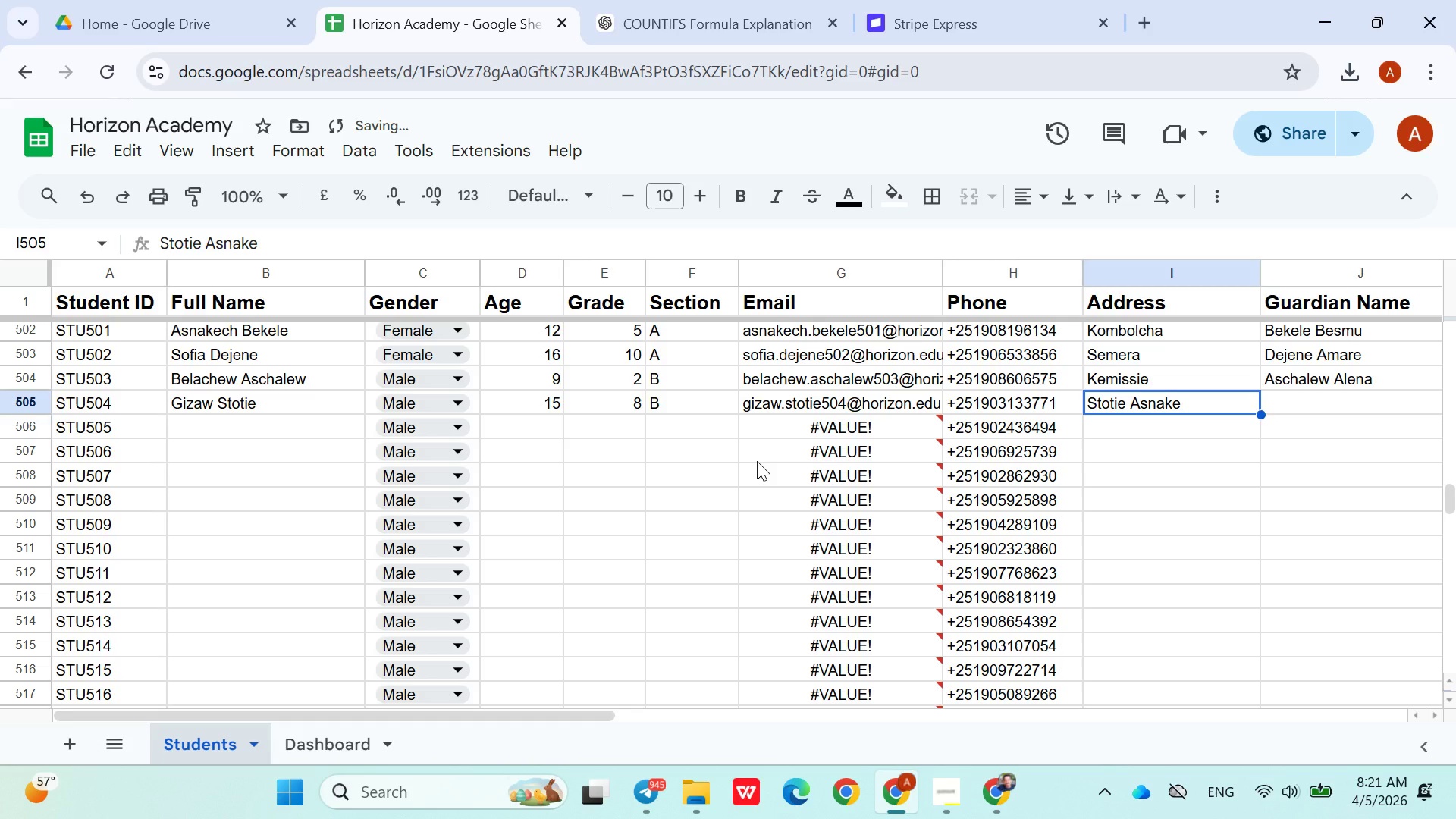 
key(Control+C)
 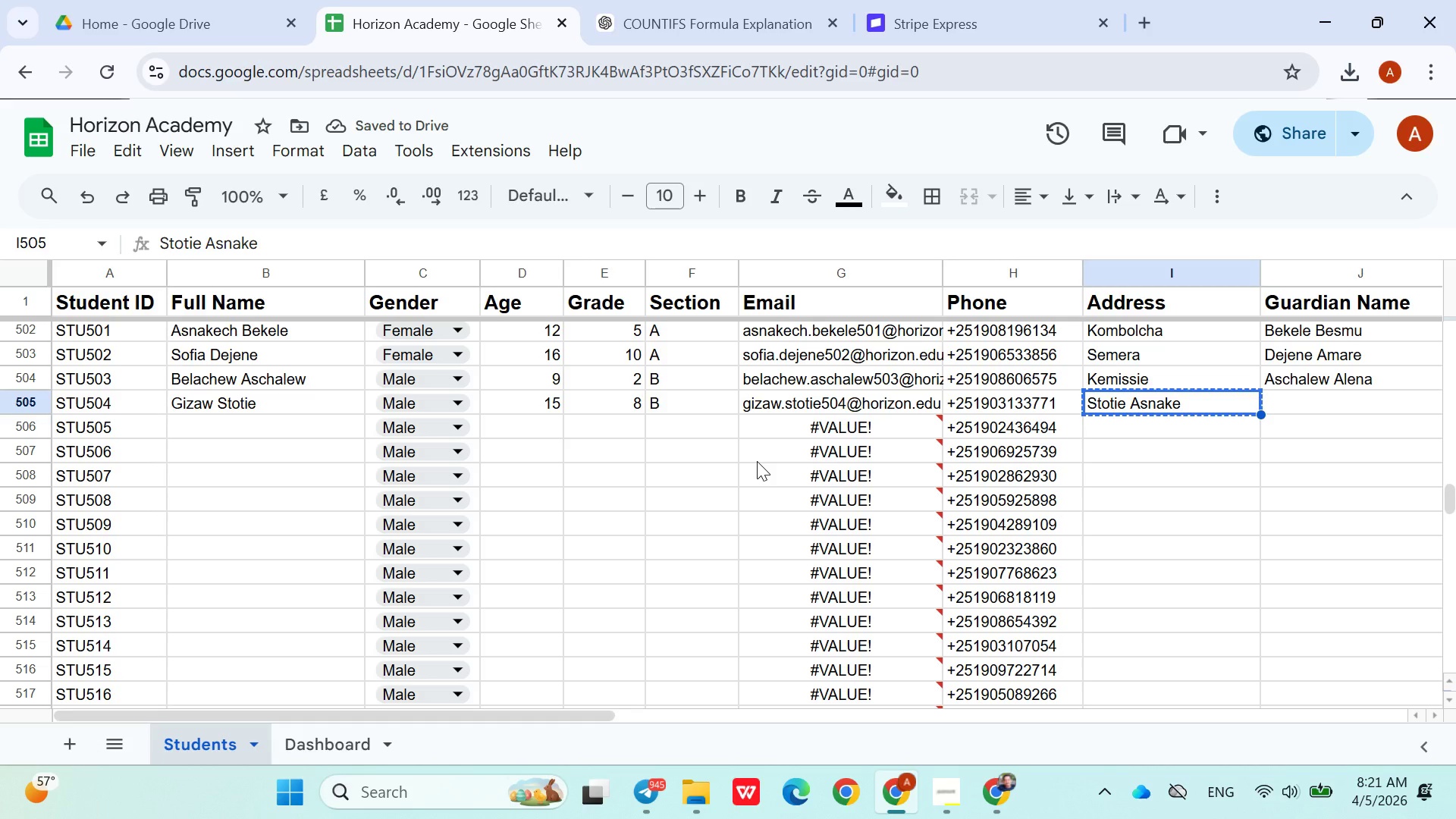 
hold_key(key=ControlLeft, duration=0.81)
 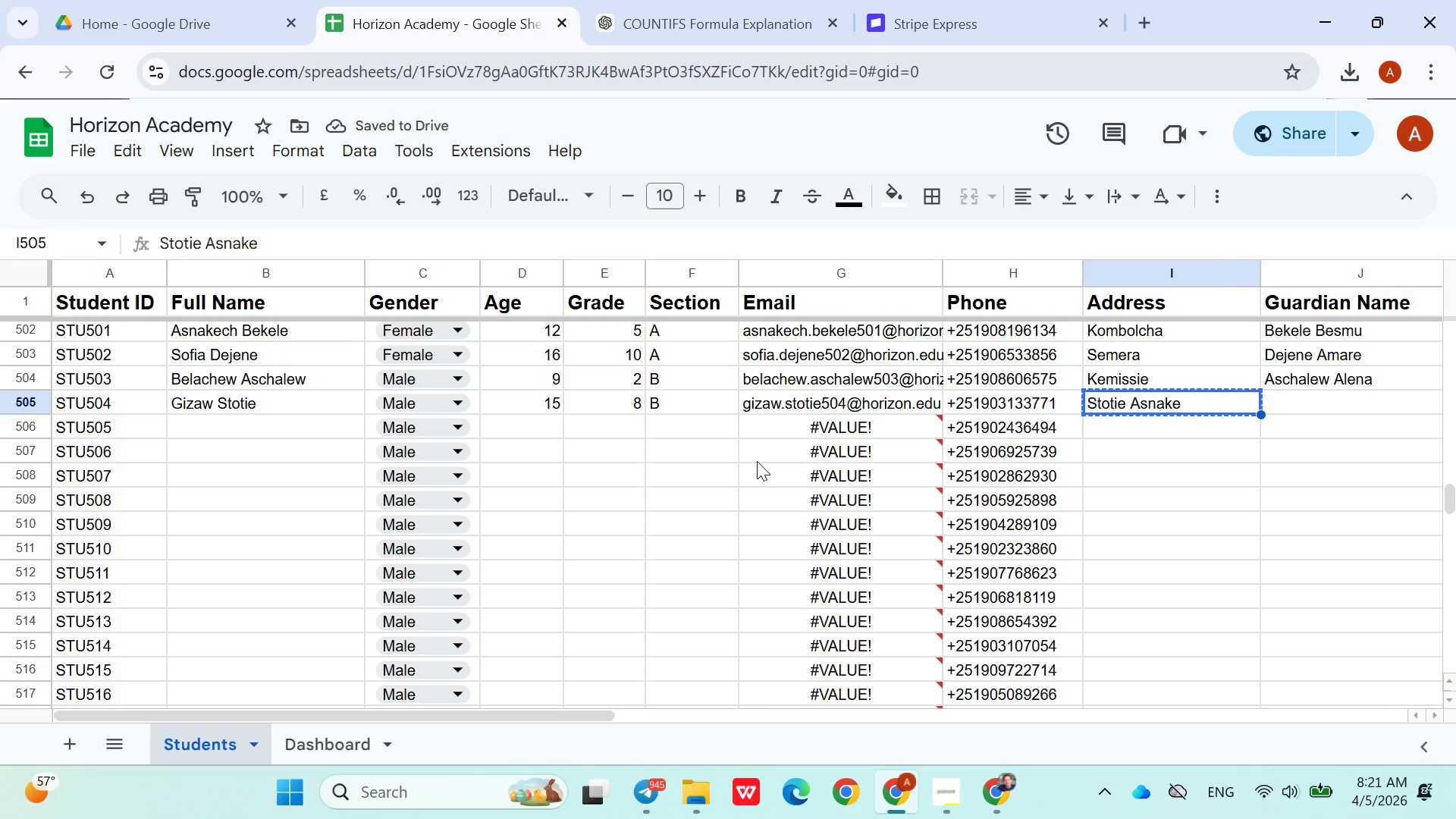 
key(ArrowRight)
 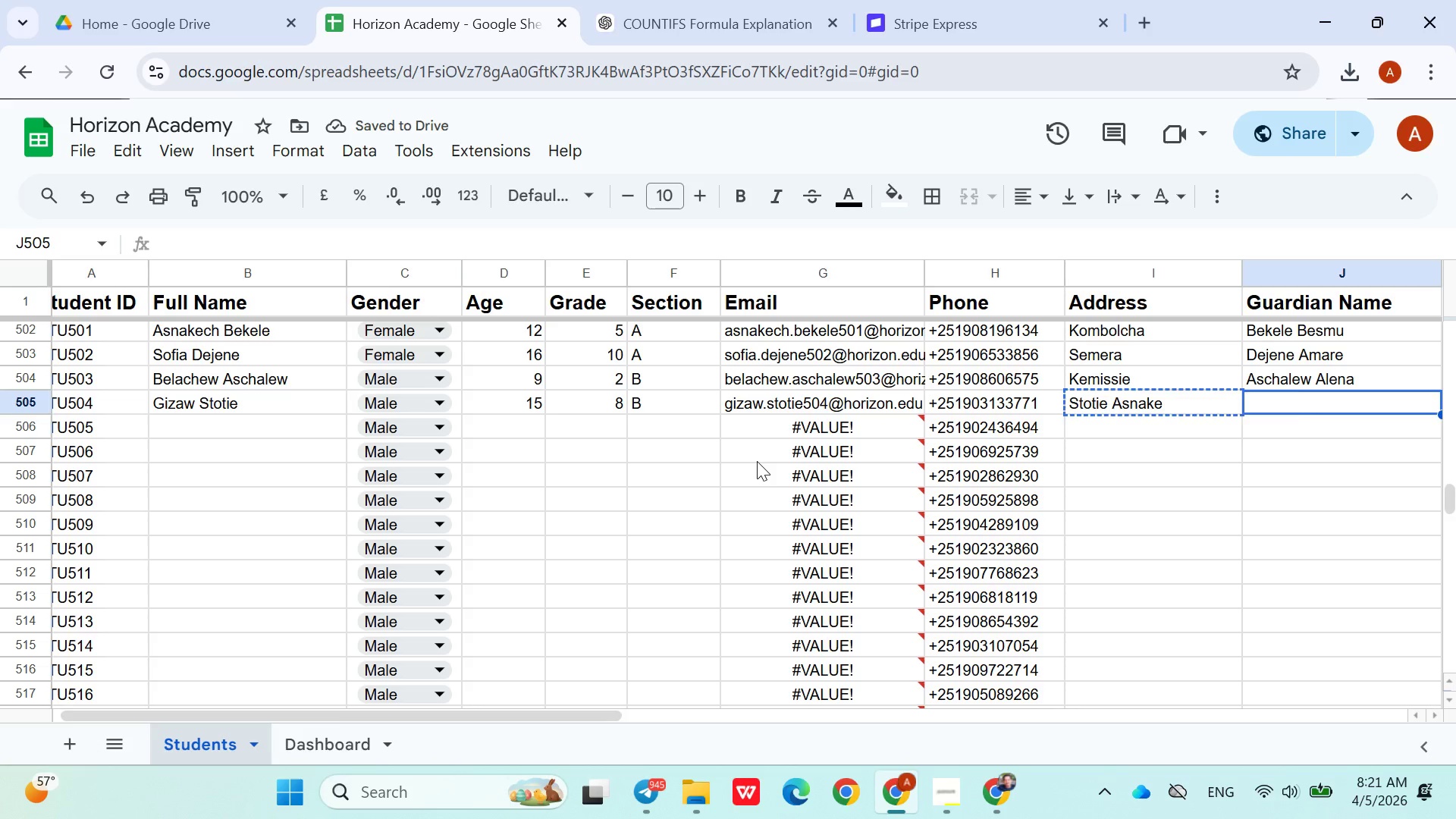 
key(Control+V)
 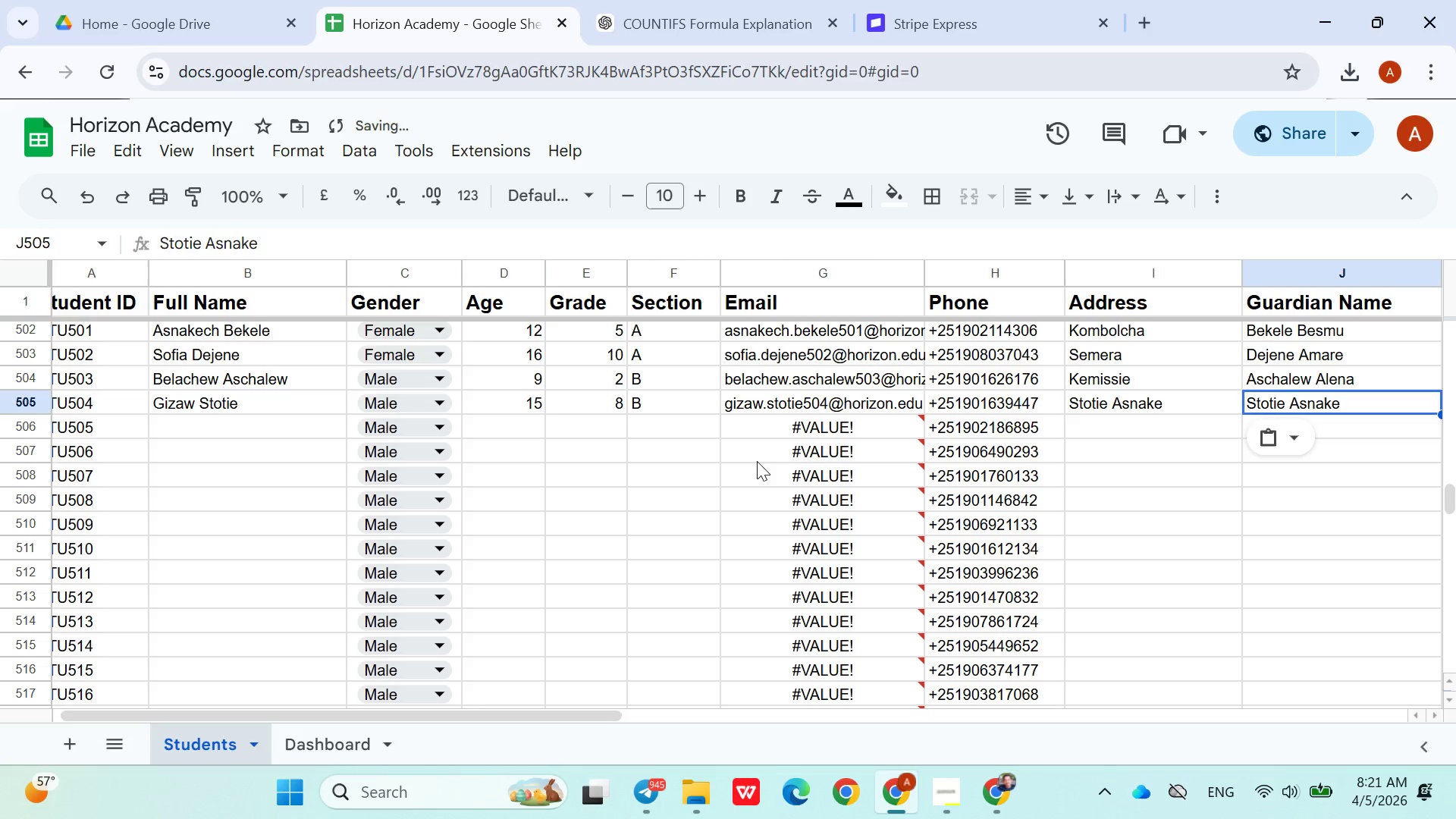 
key(ArrowDown)
 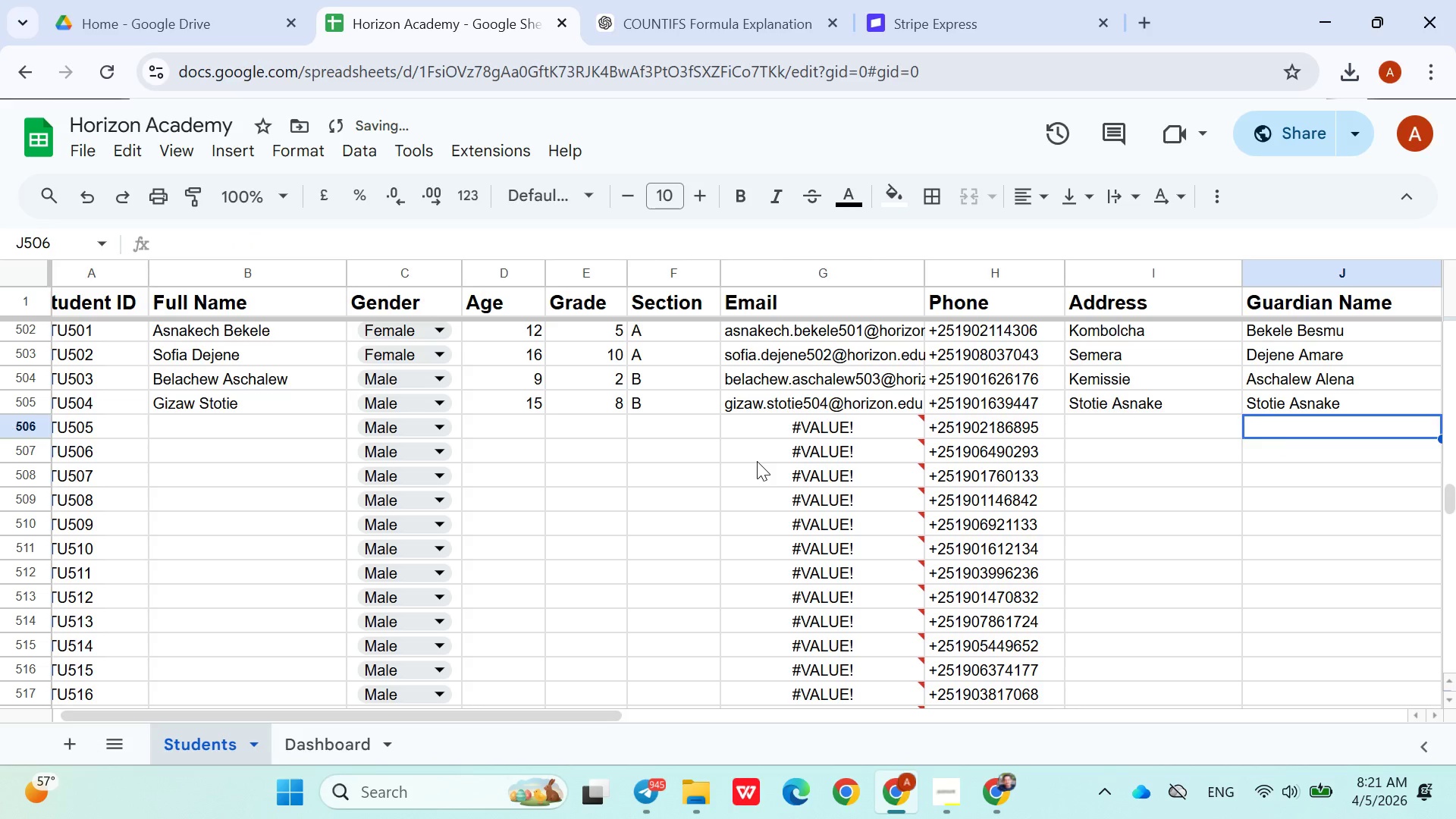 
key(ArrowDown)
 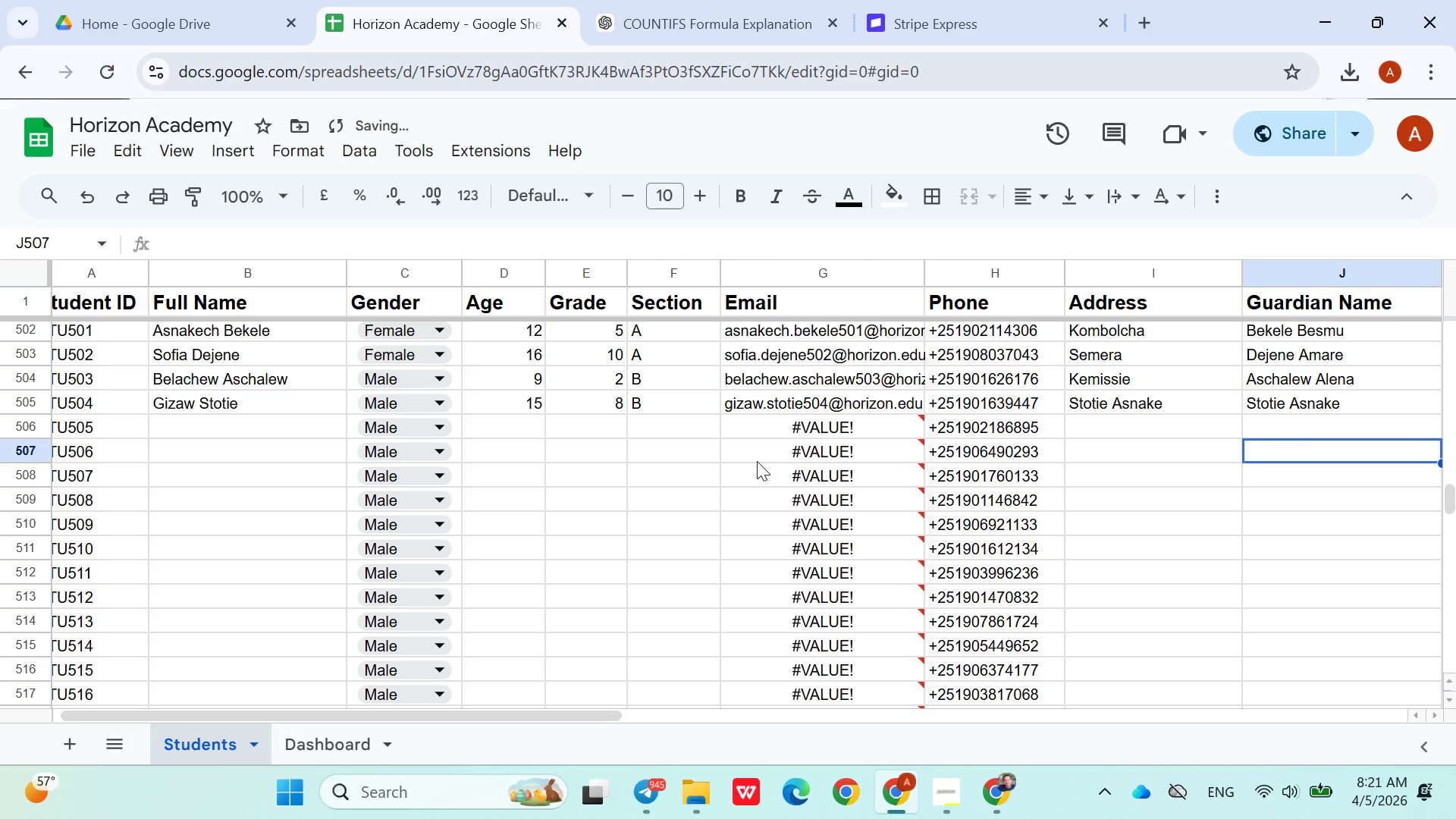 
key(ArrowUp)
 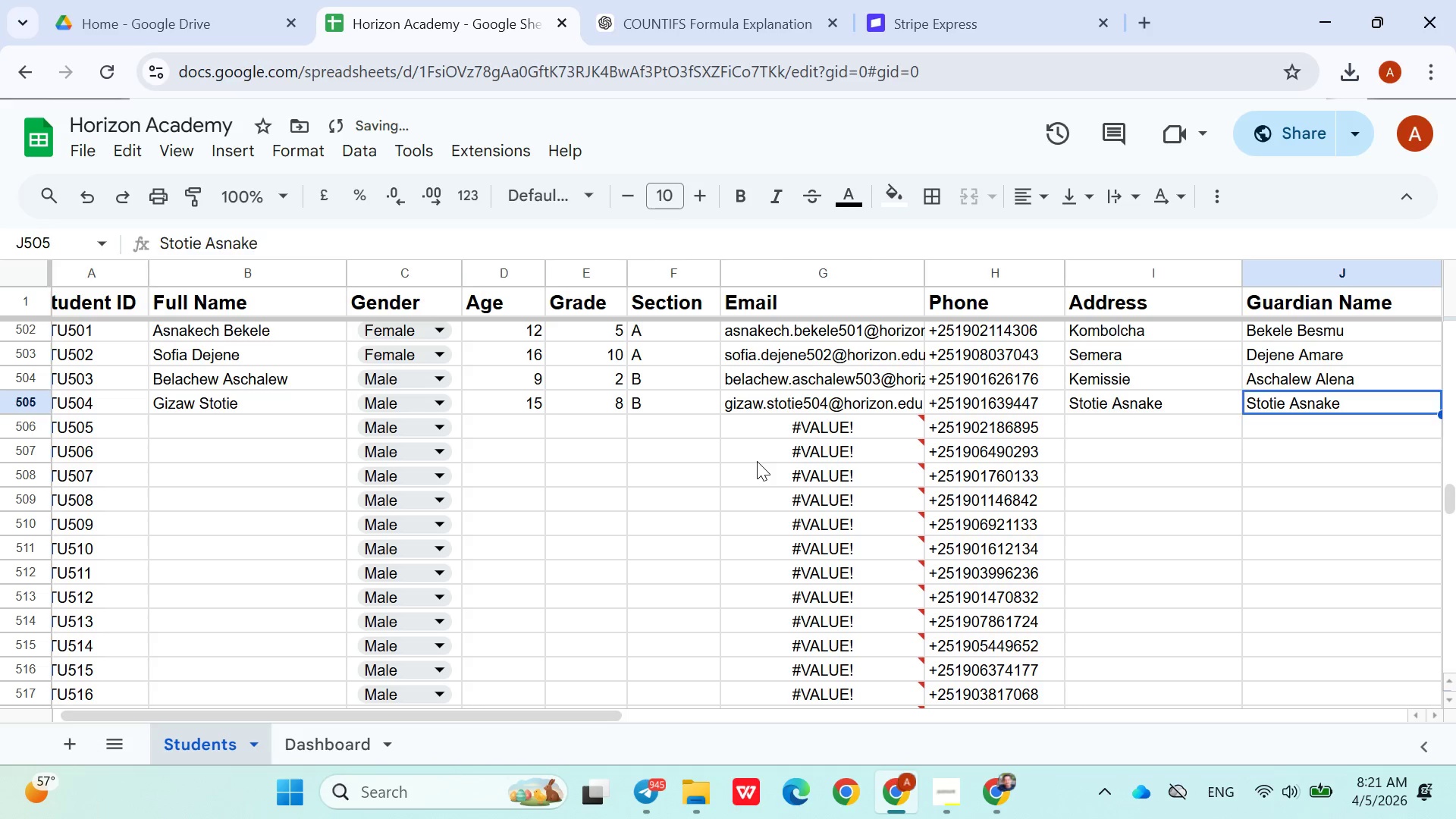 
key(ArrowUp)
 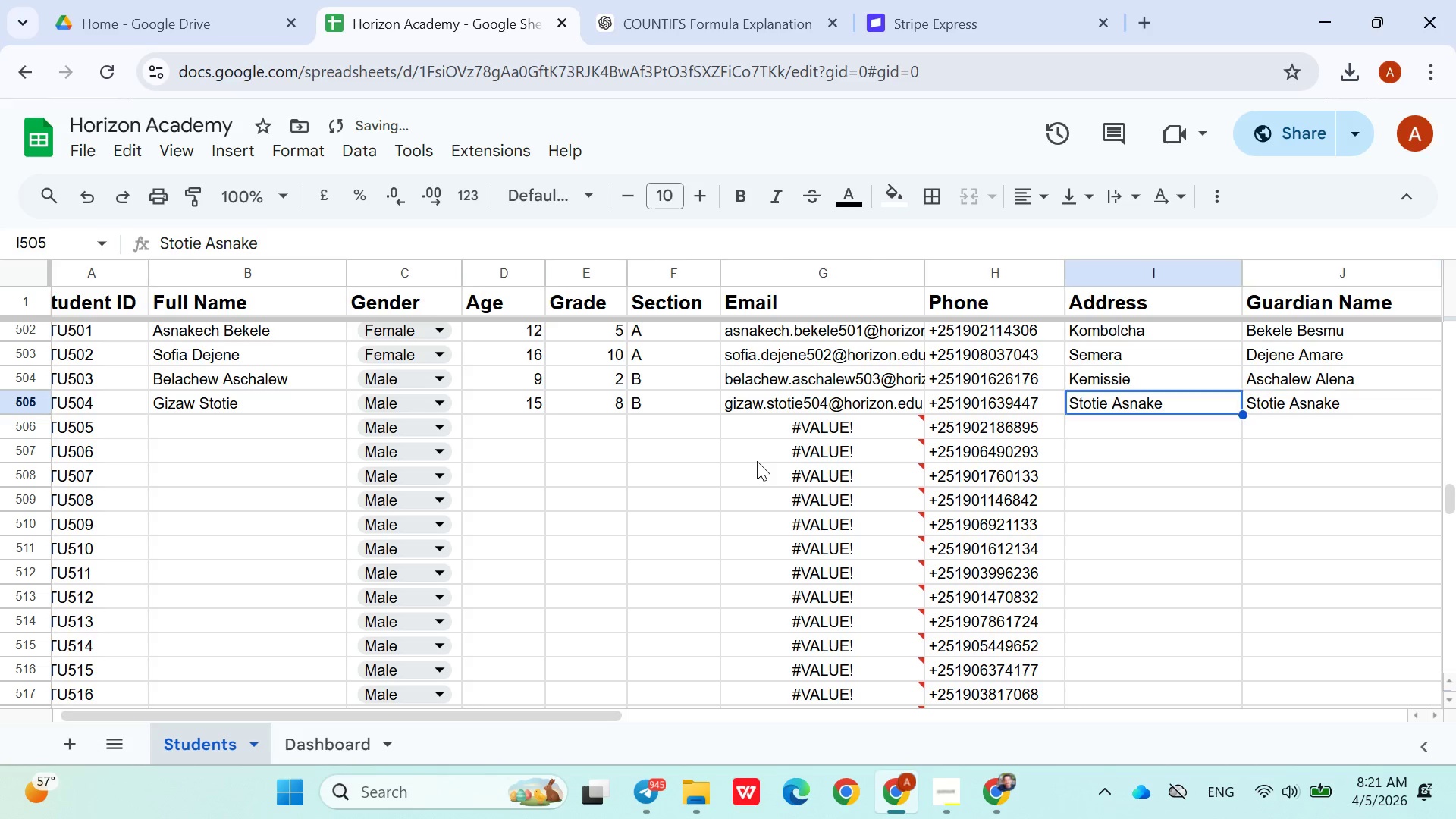 
key(ArrowLeft)
 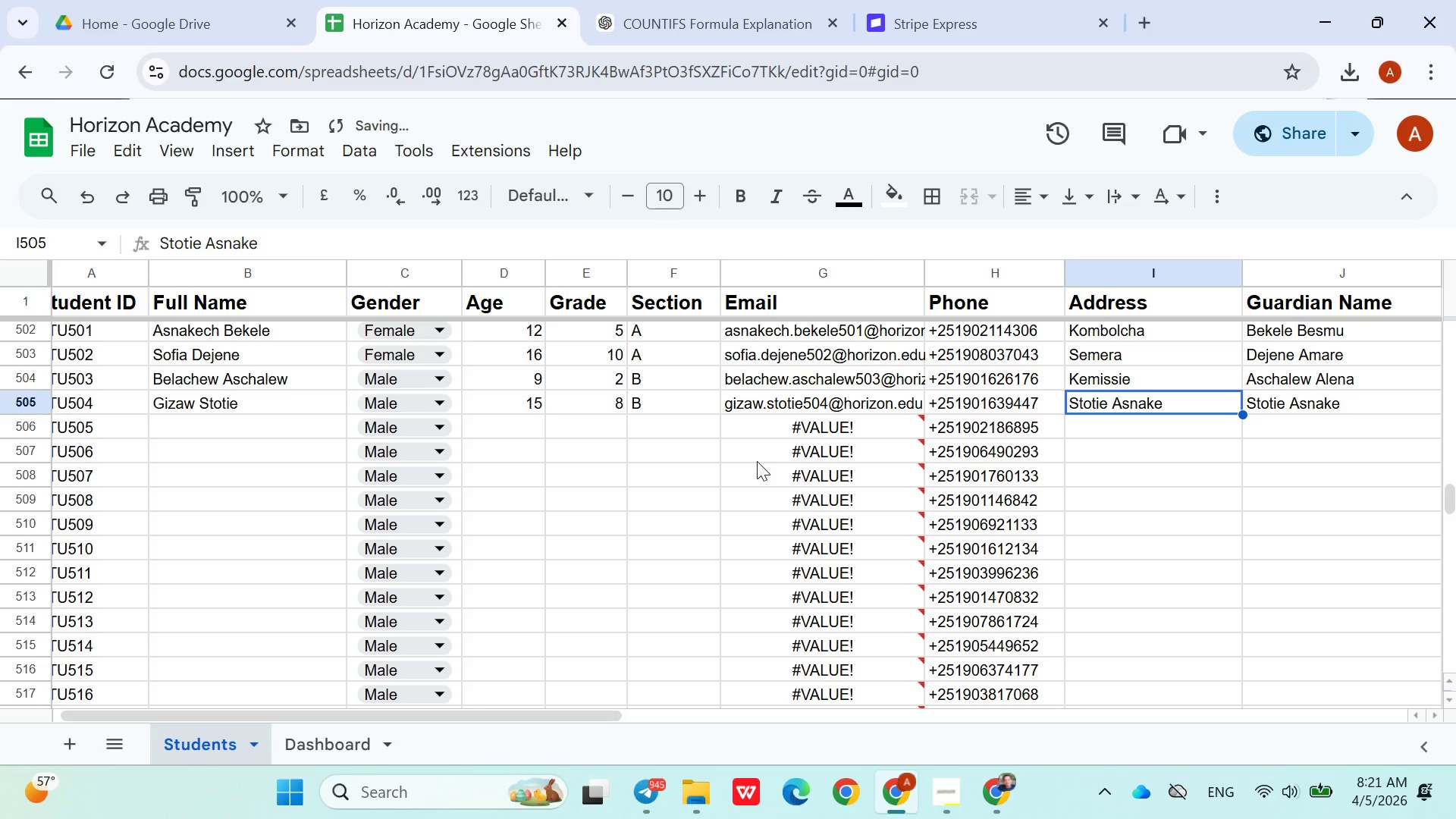 
type(Ada)
 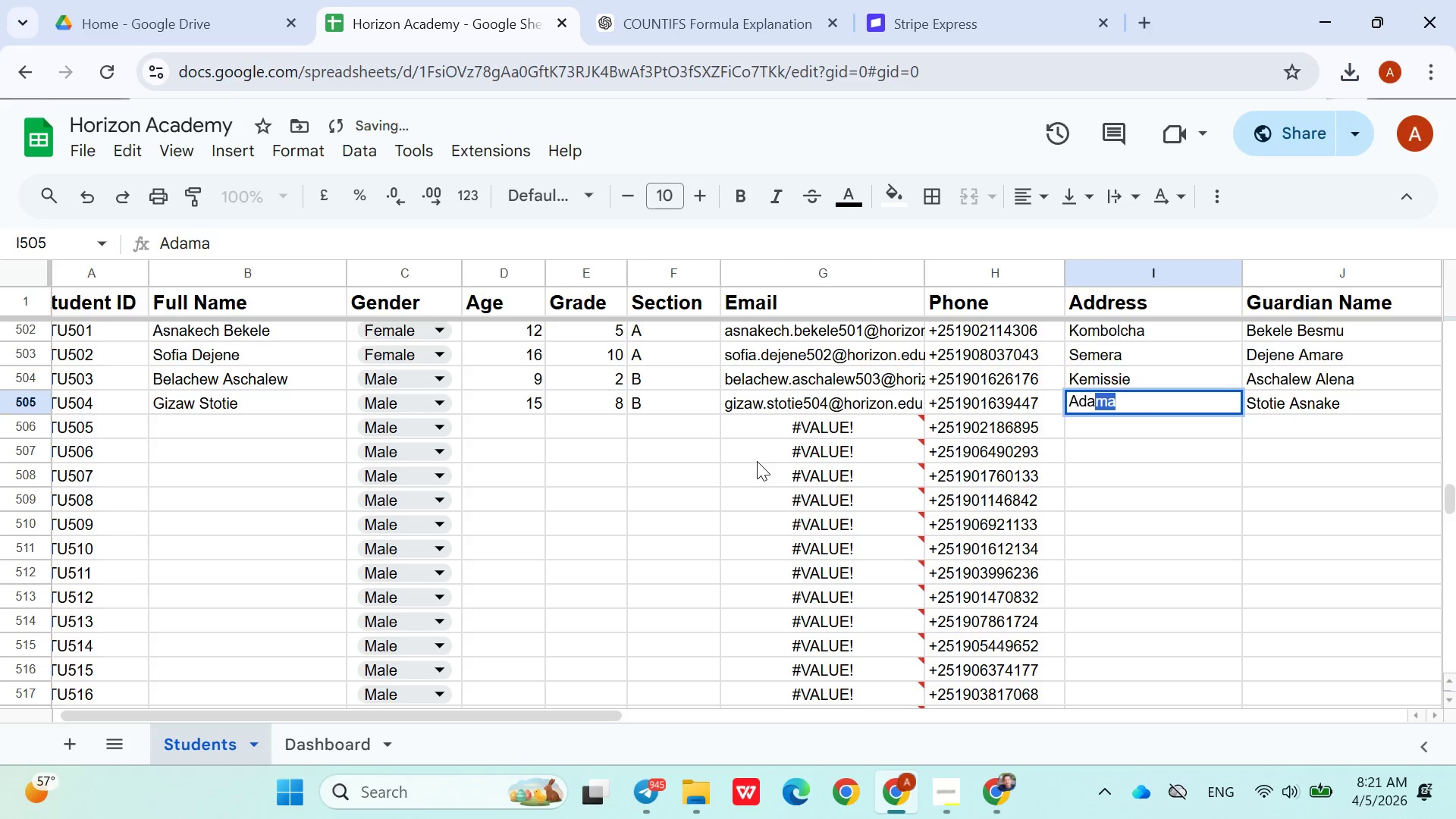 
key(ArrowDown)
 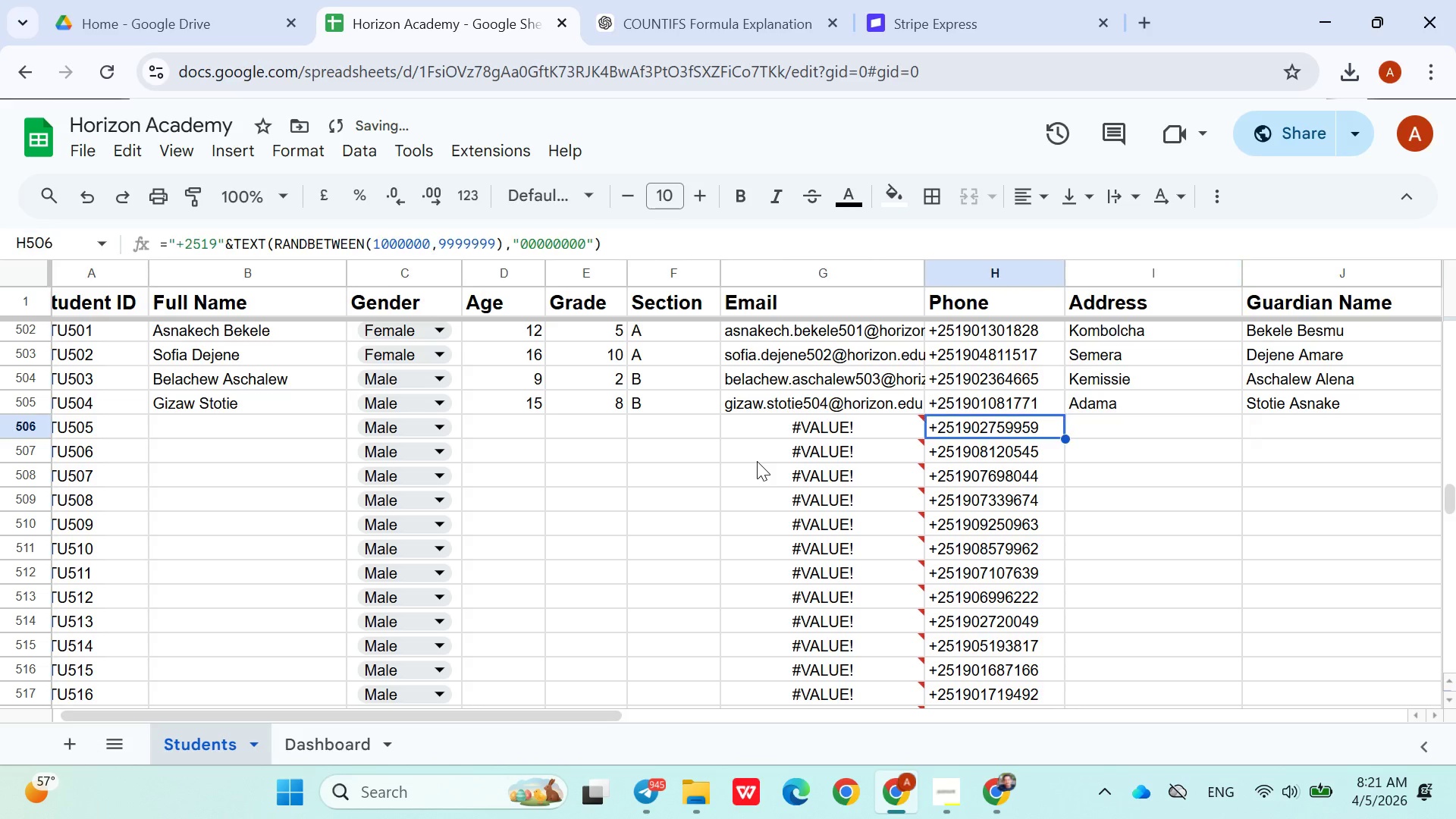 
hold_key(key=ArrowLeft, duration=0.8)
 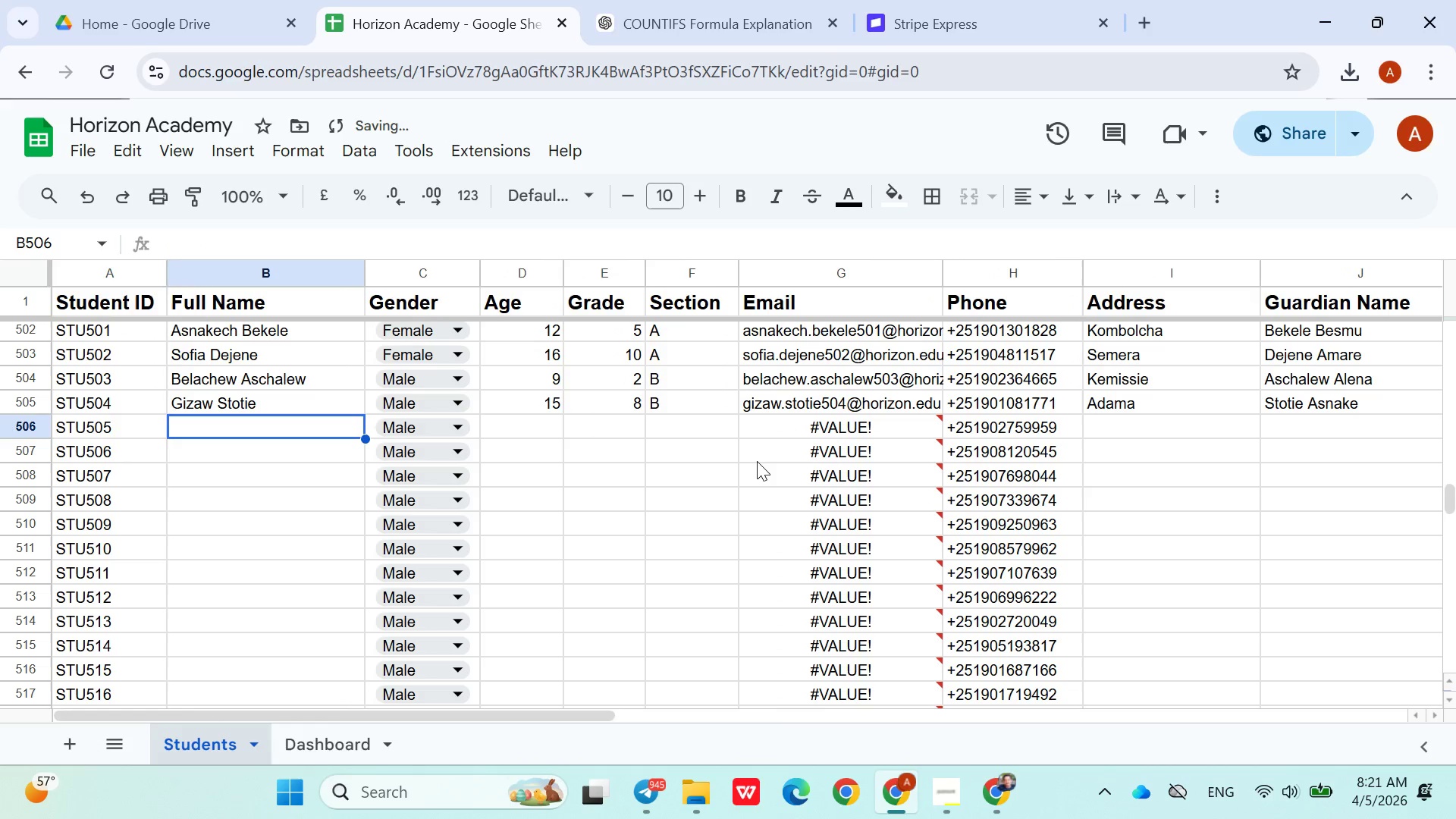 
key(ArrowRight)
 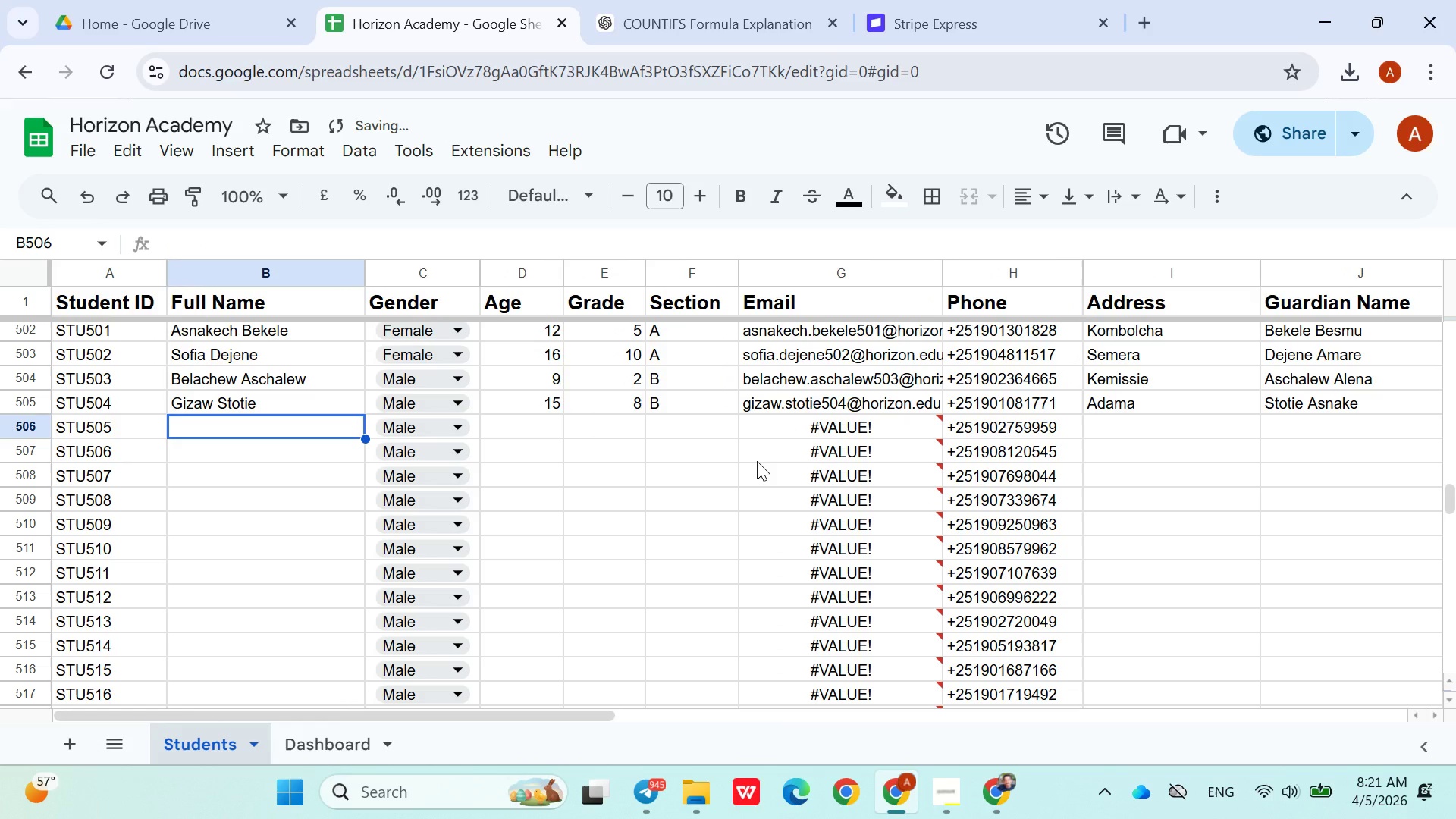 
type(Alemayehu Getachew)
 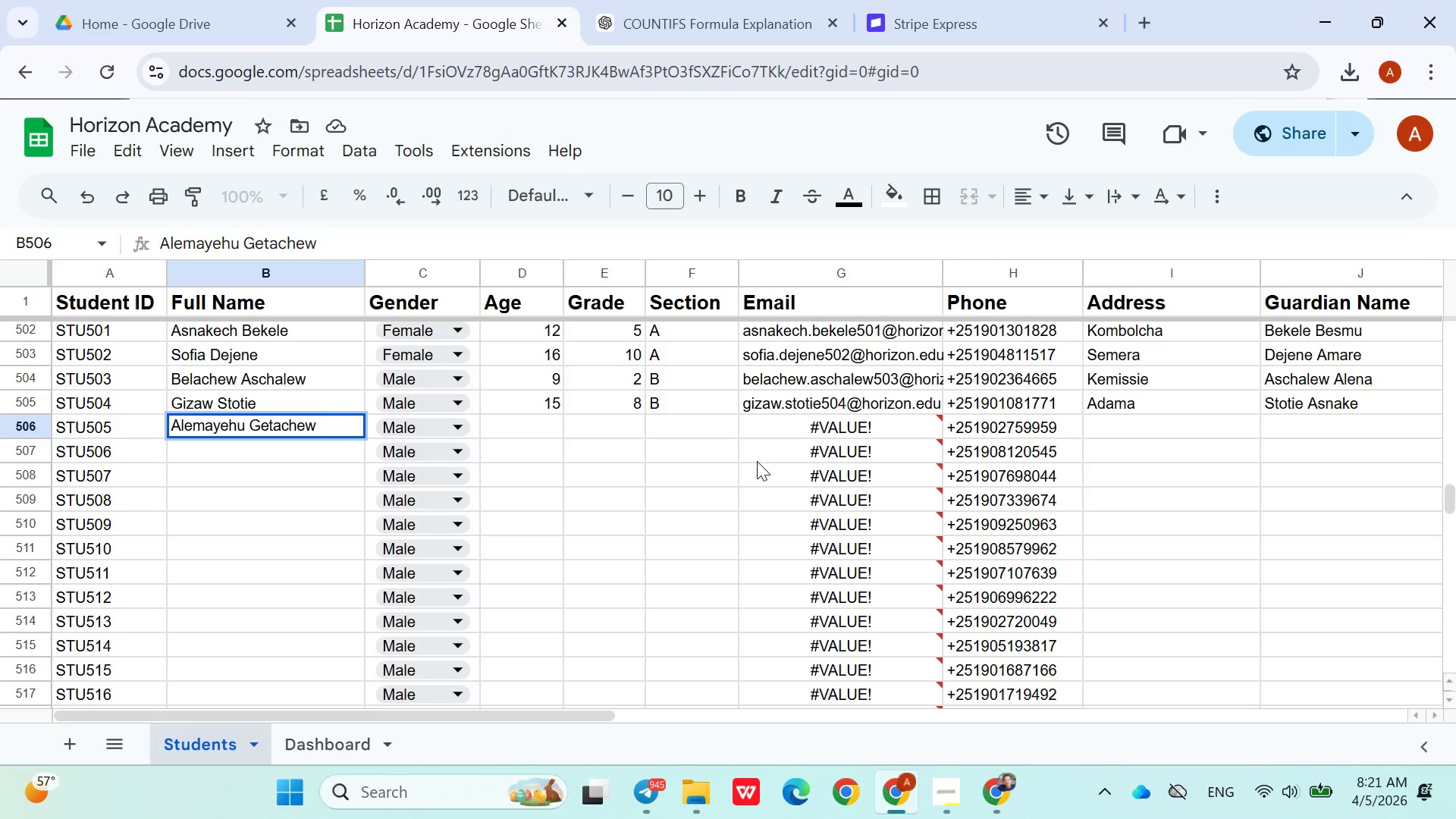 
left_click([550, 431])
 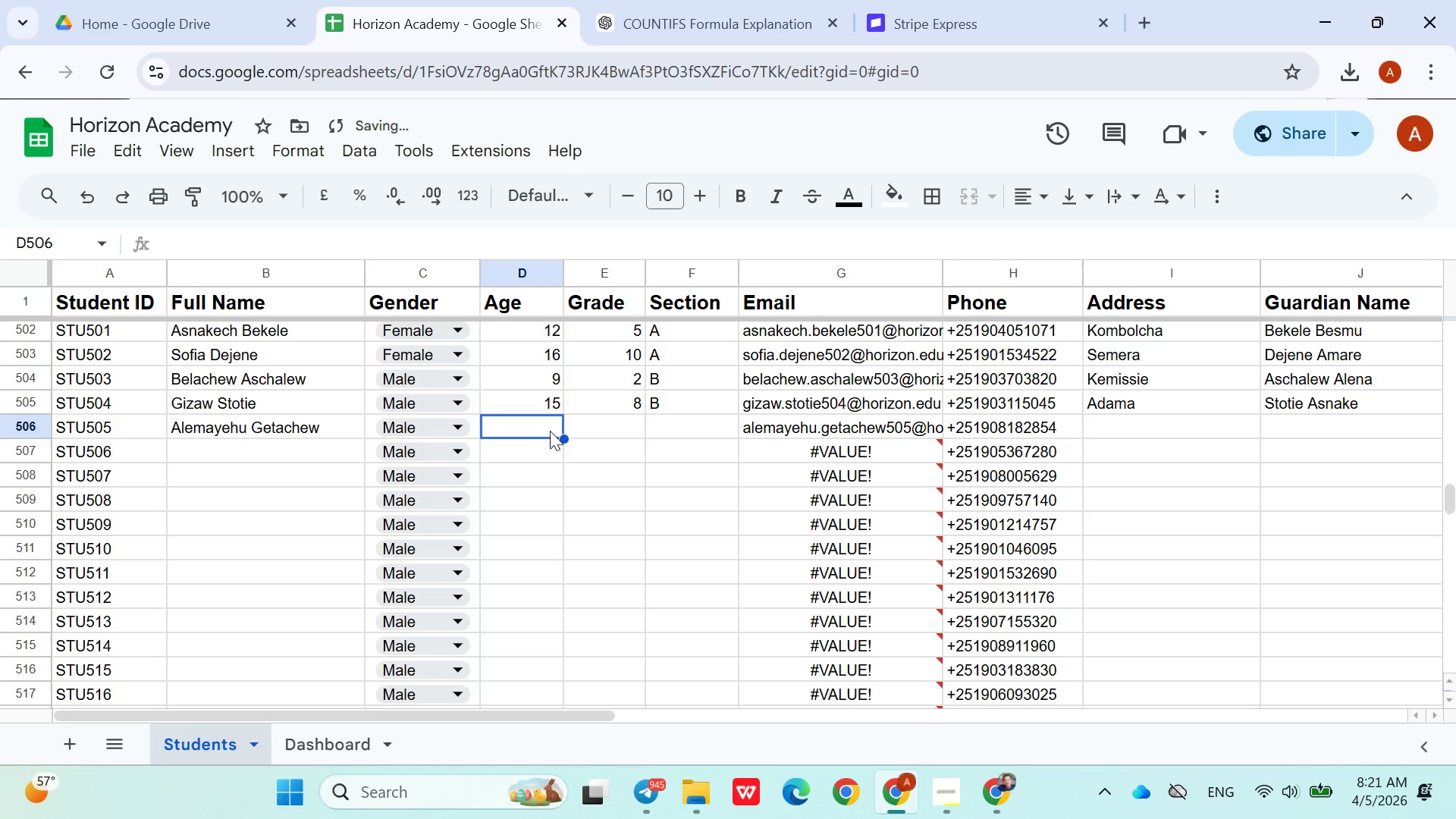 
type(19)
 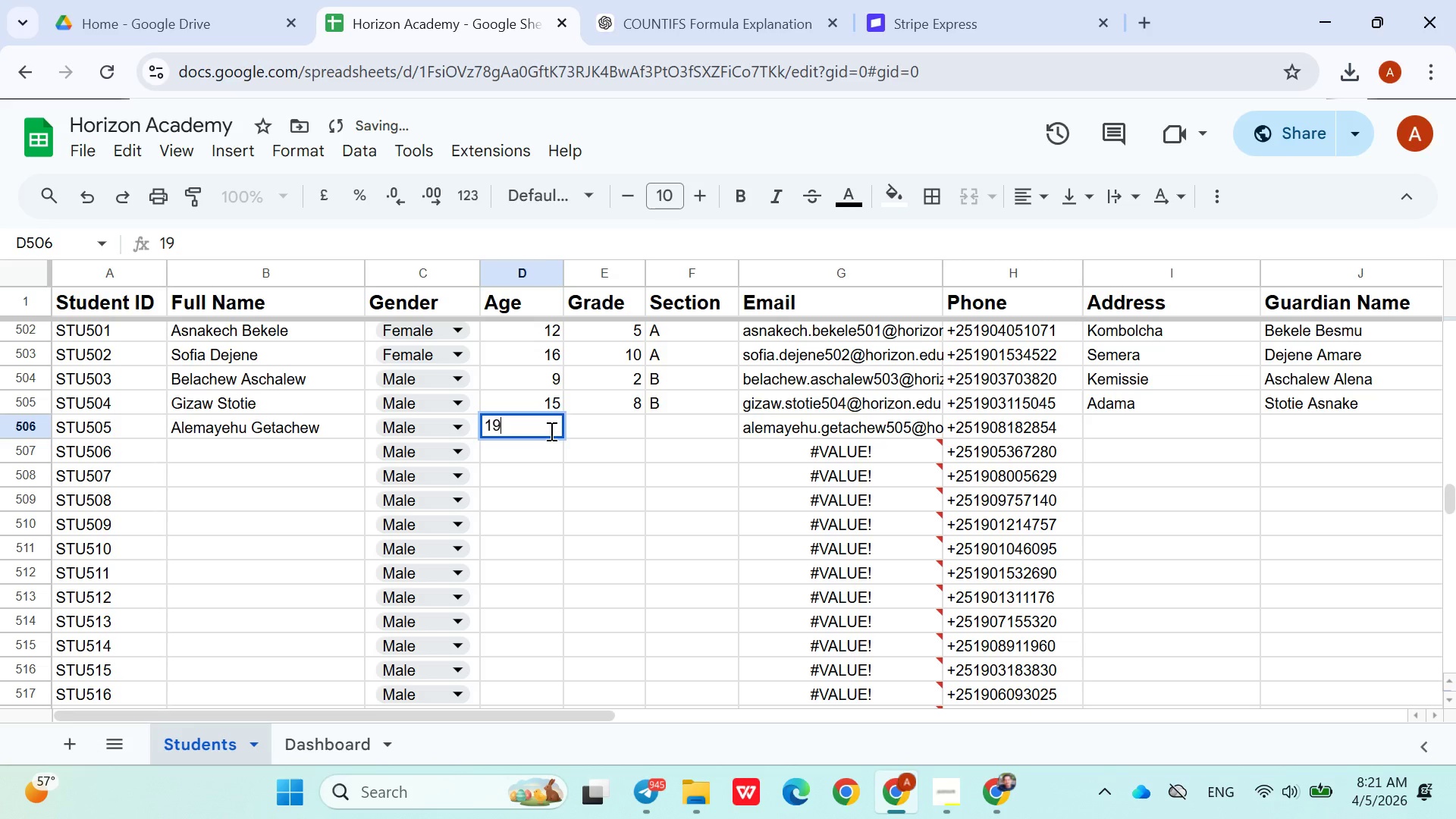 
key(ArrowRight)
 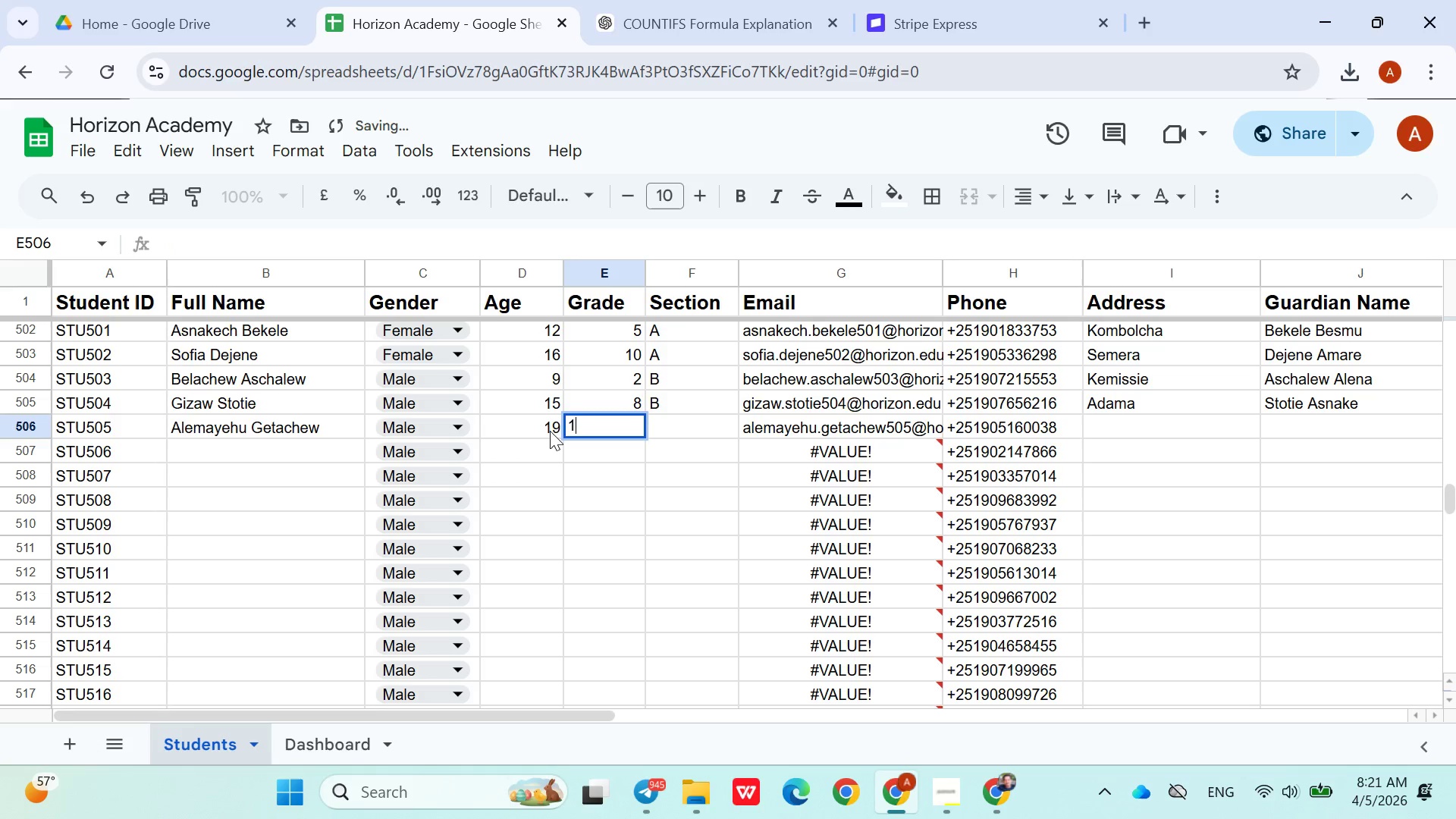 
type(12)
 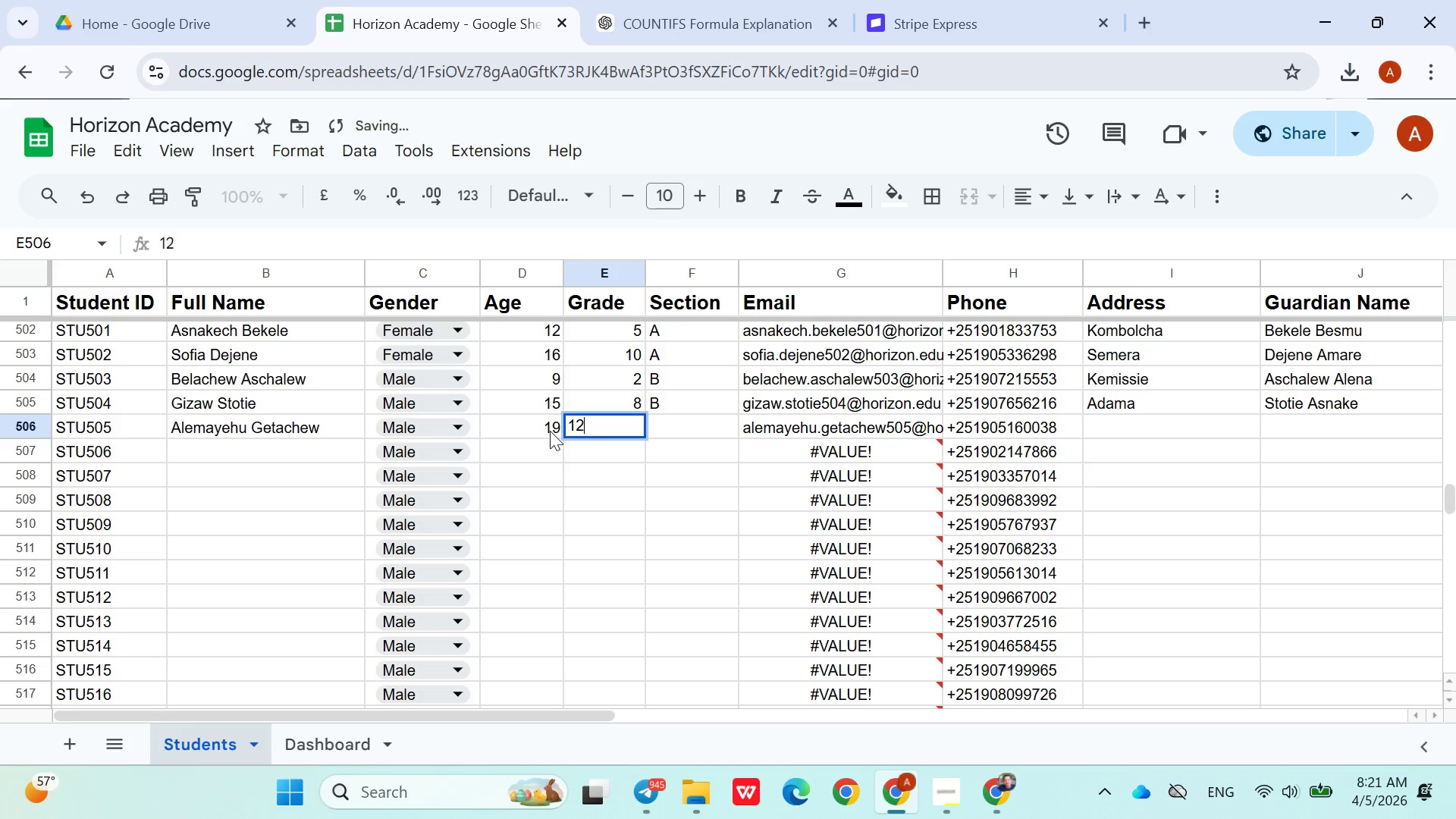 
key(ArrowRight)
 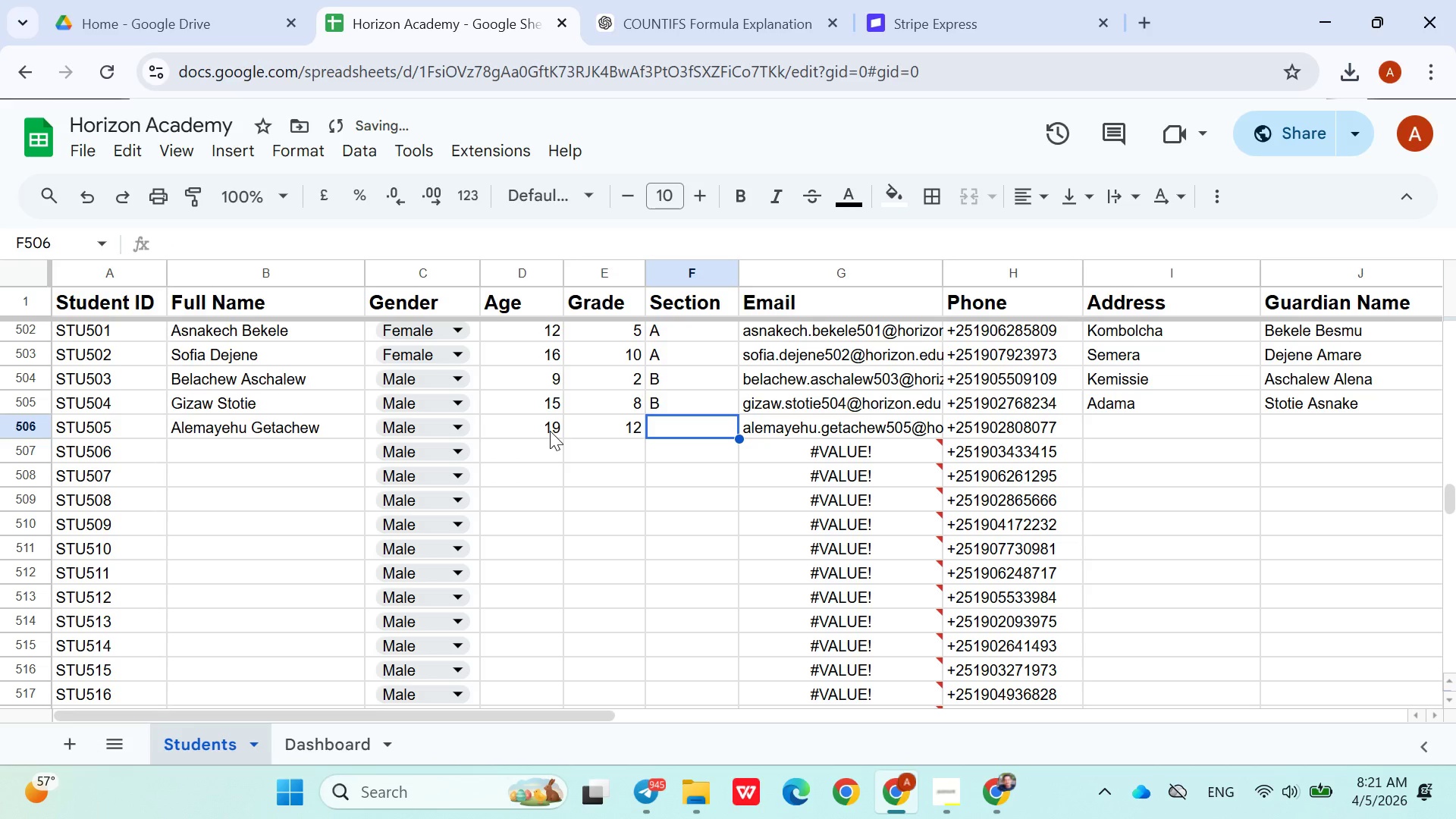 
key(Shift+ShiftLeft)
 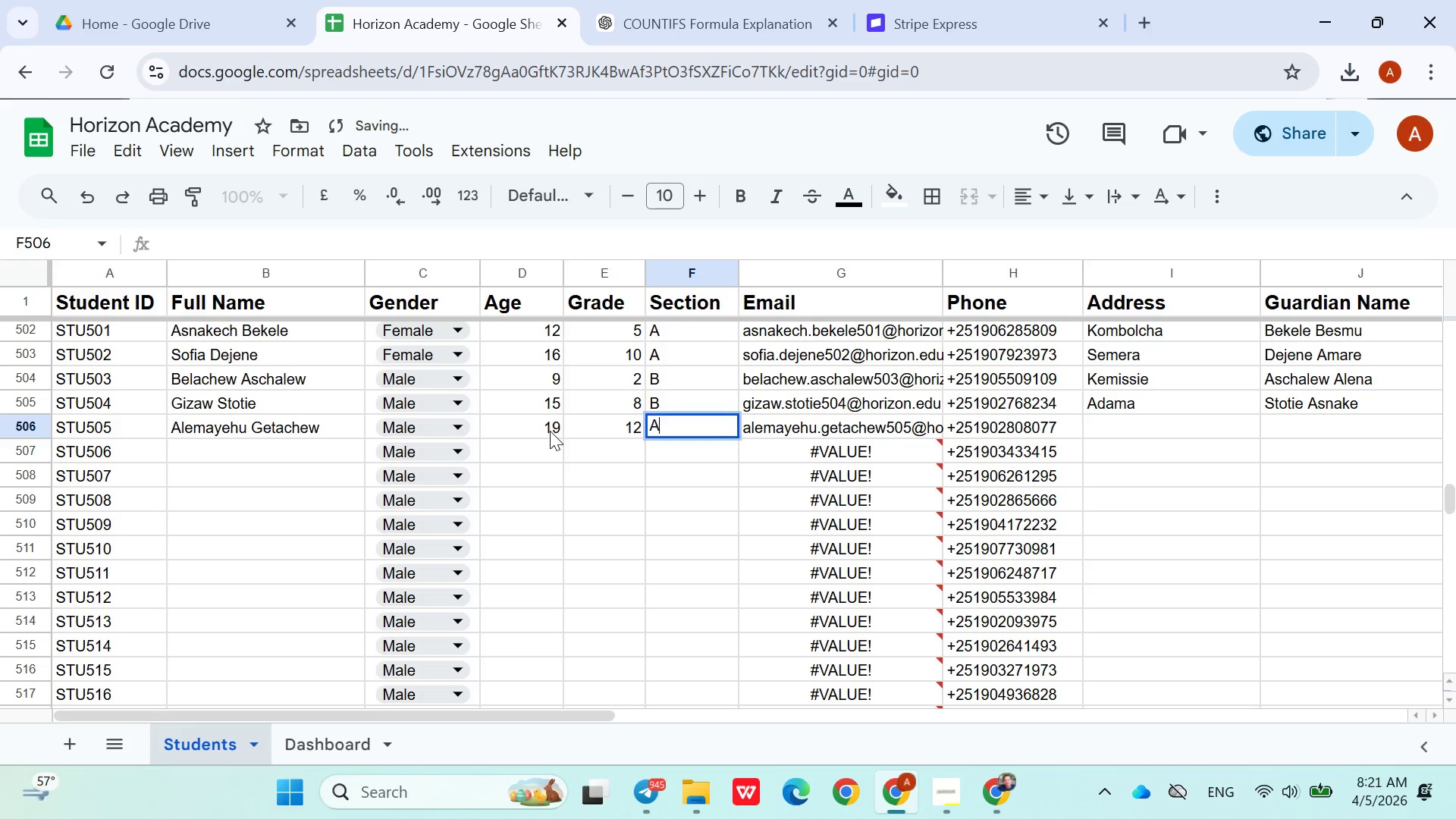 
key(Shift+A)
 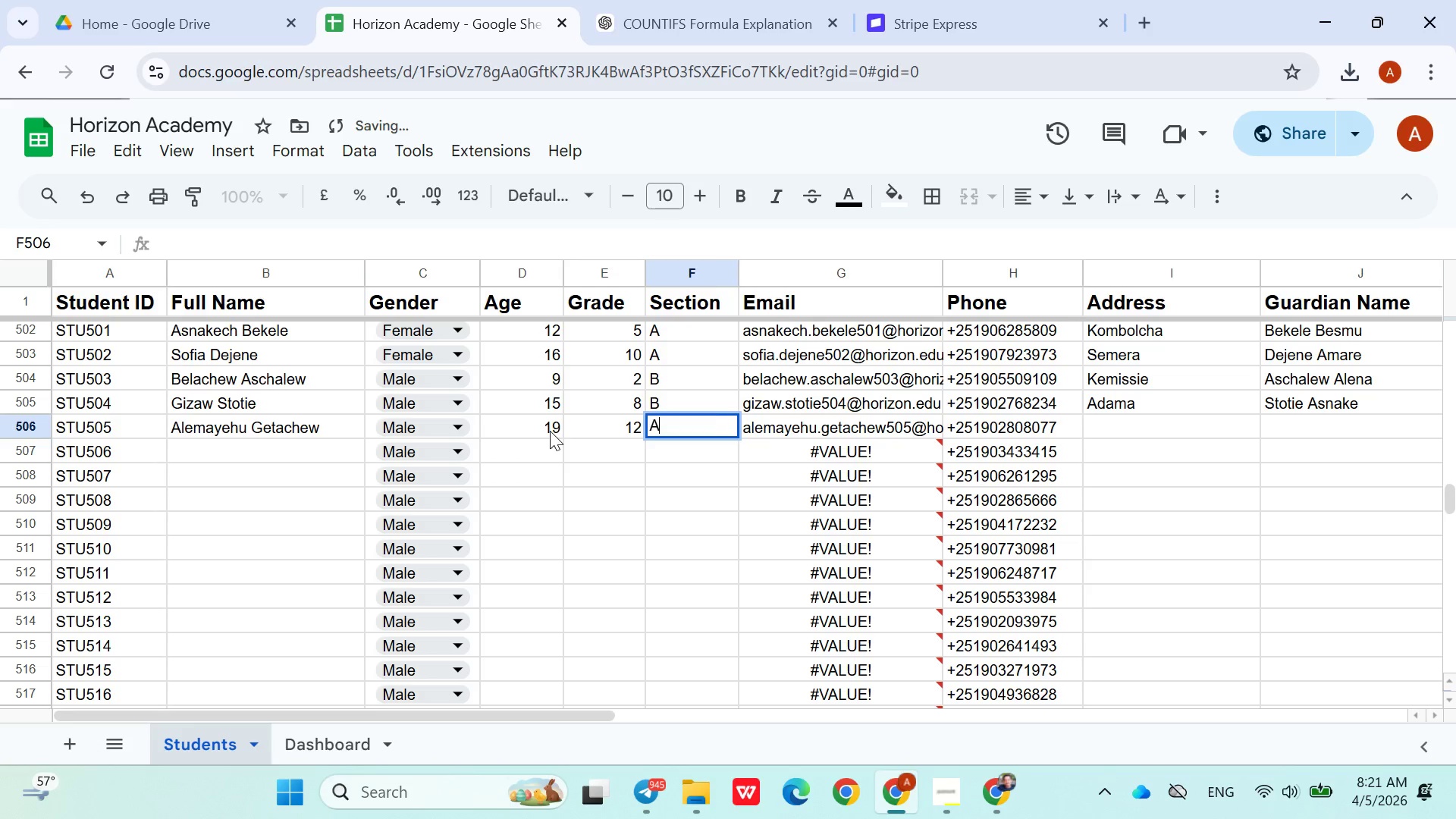 
key(ArrowRight)
 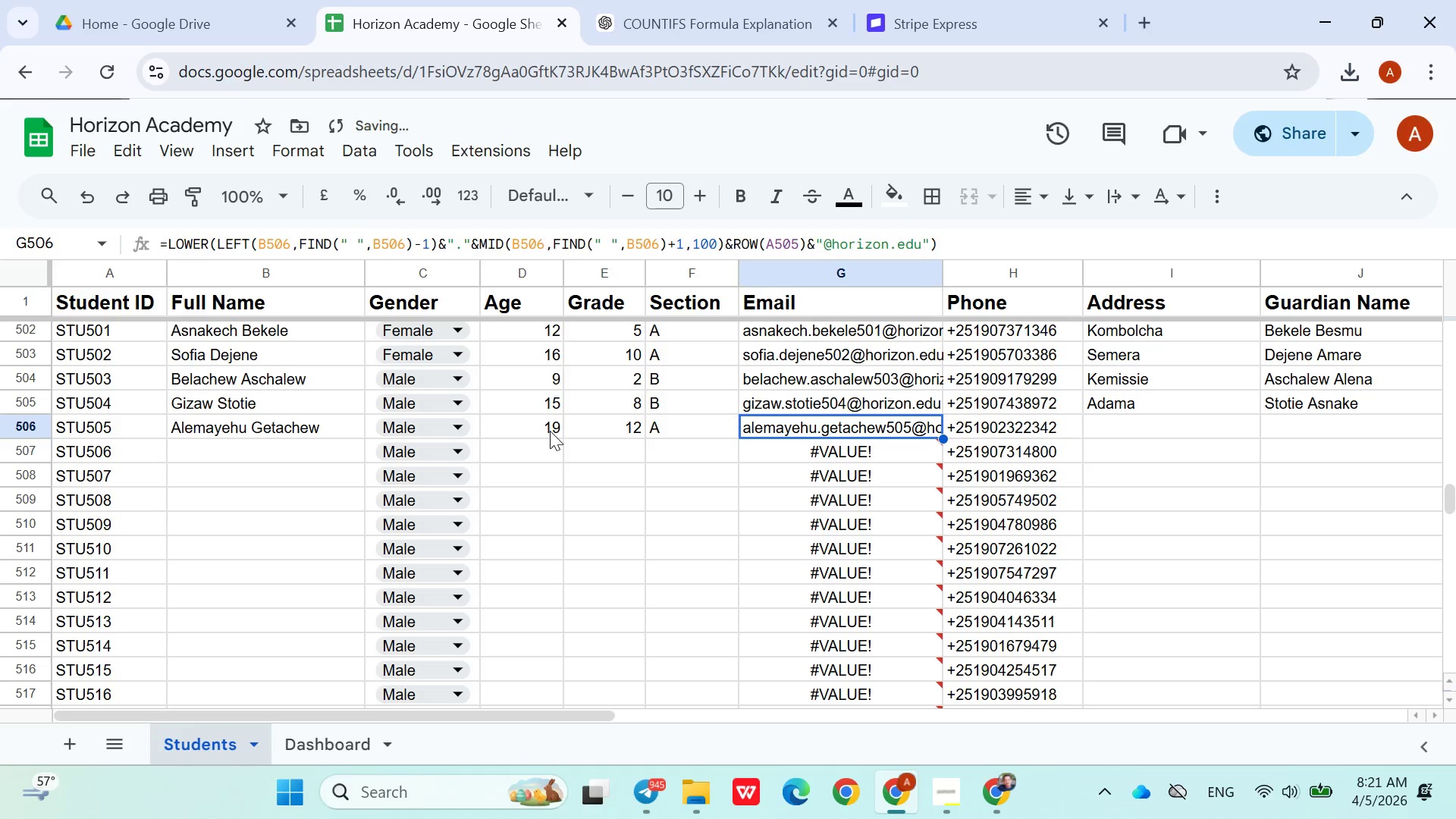 
key(ArrowRight)
 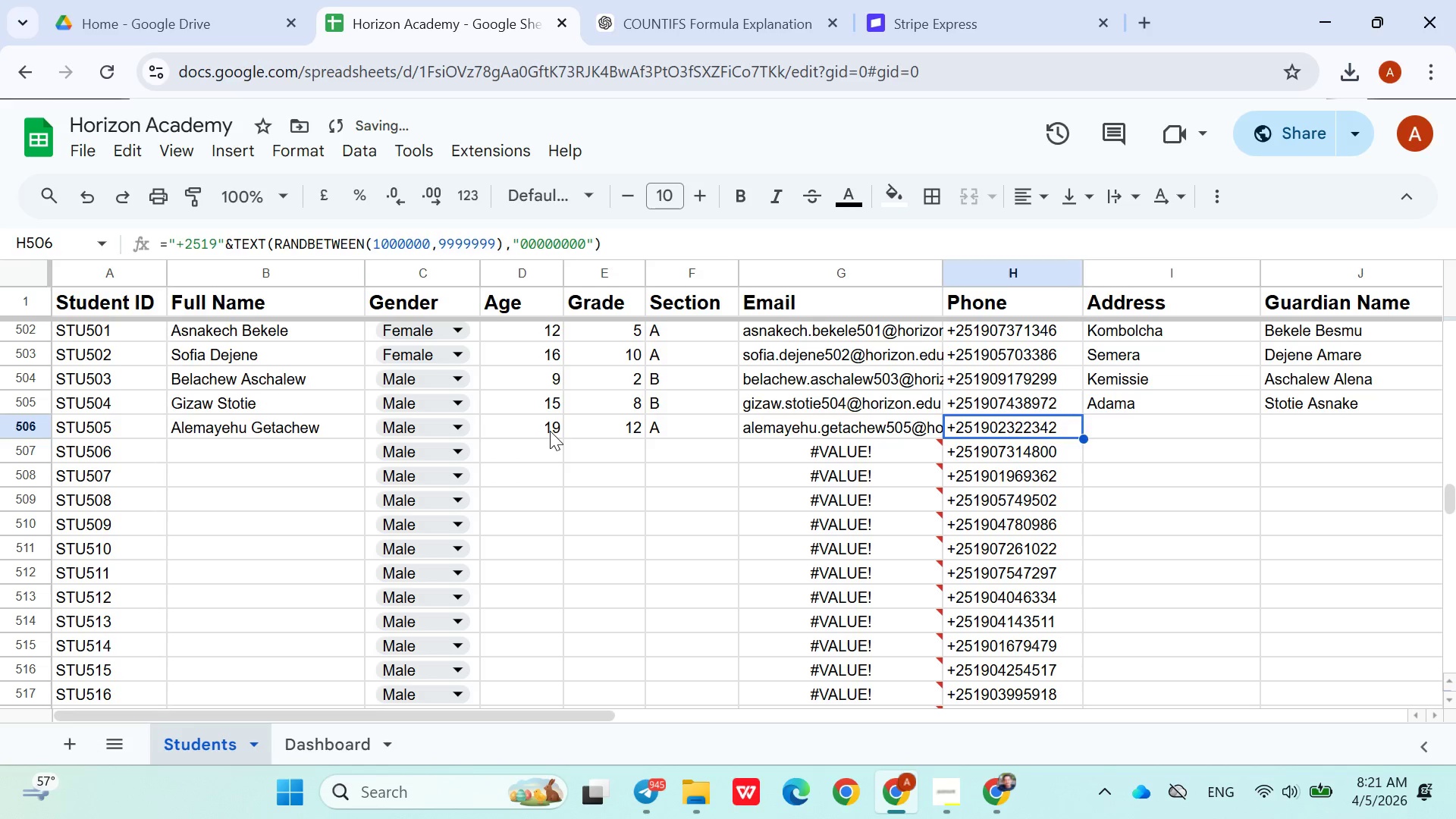 
key(ArrowRight)
 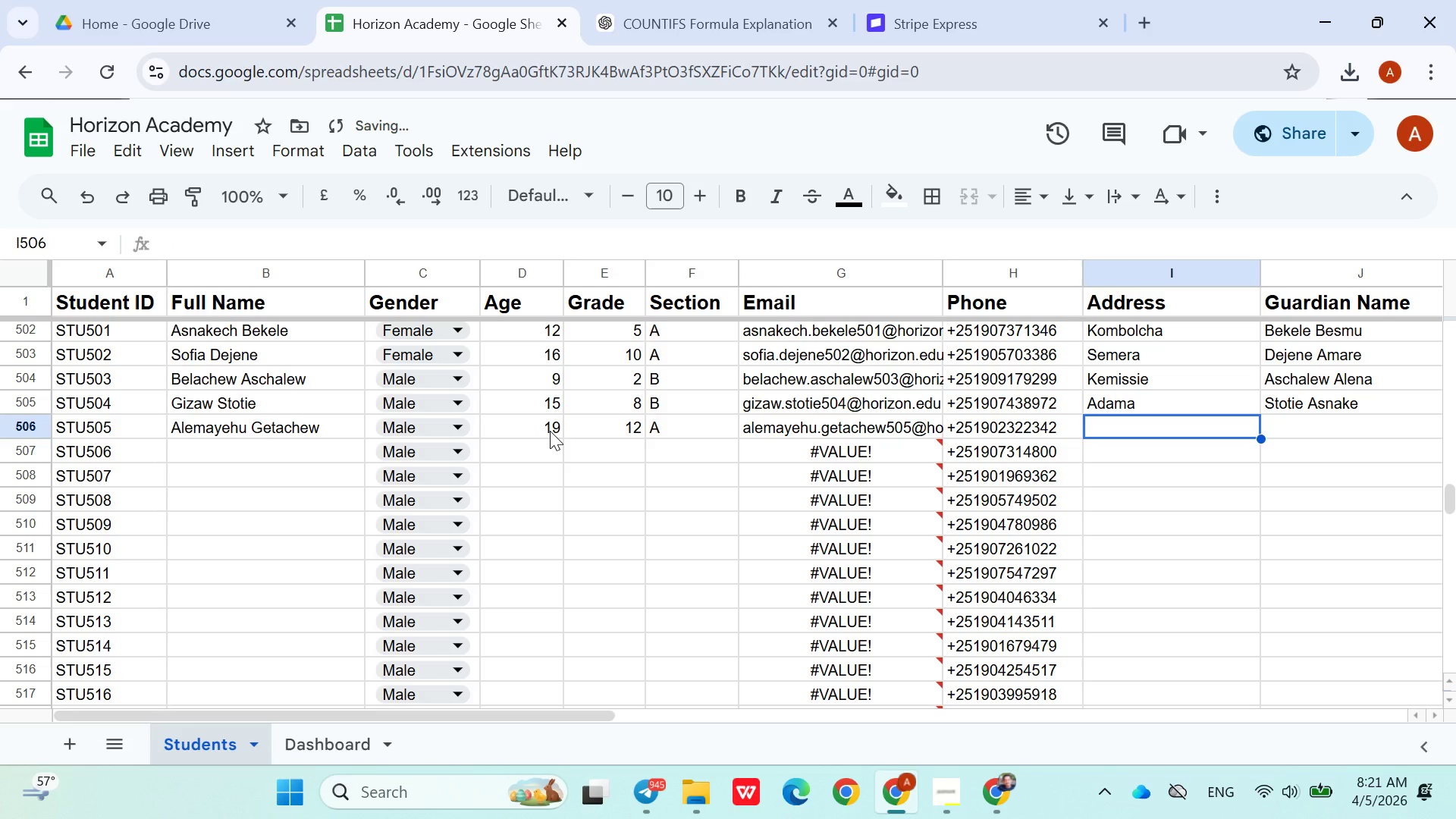 
type(Gob)
 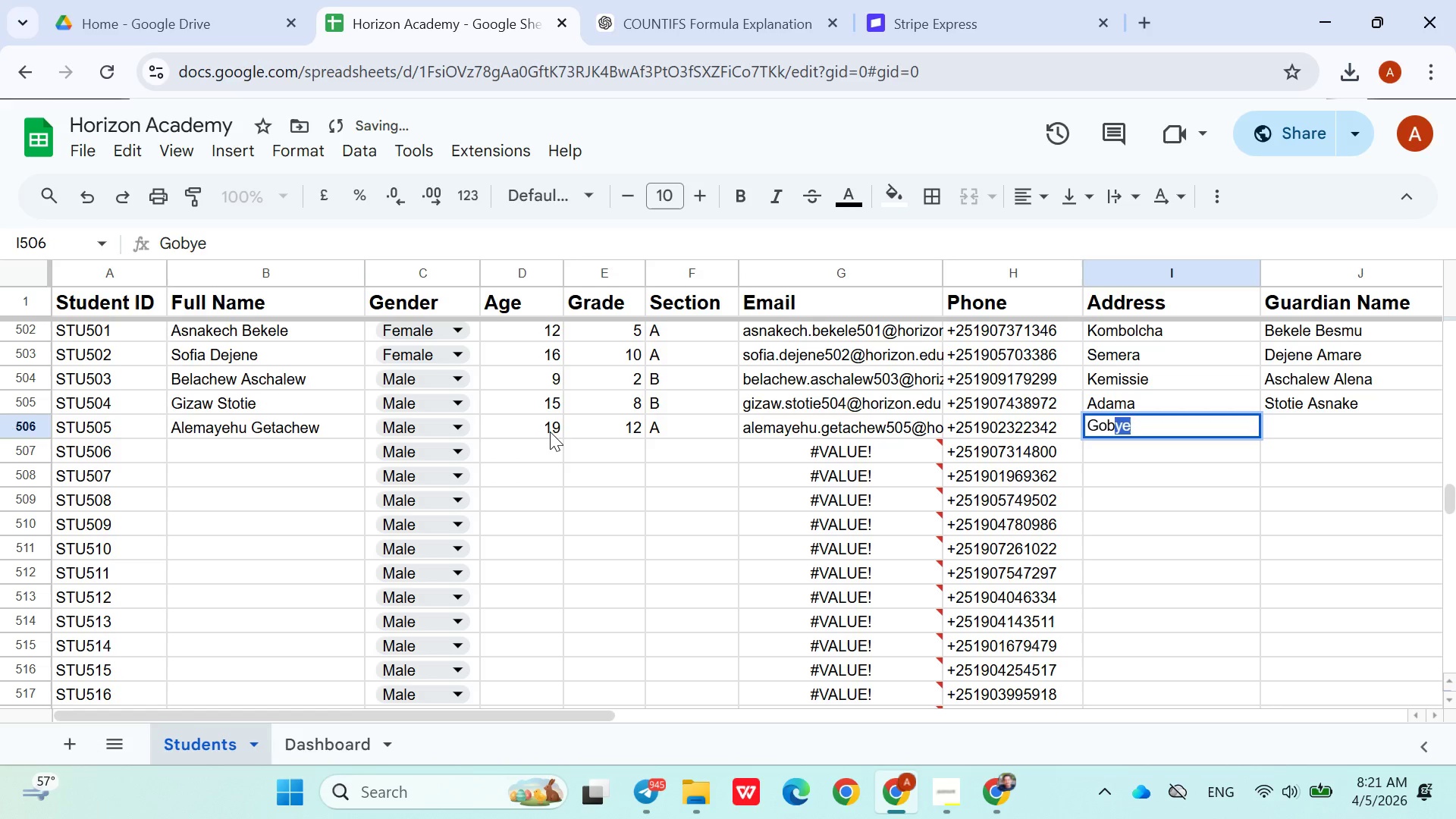 
key(ArrowDown)
 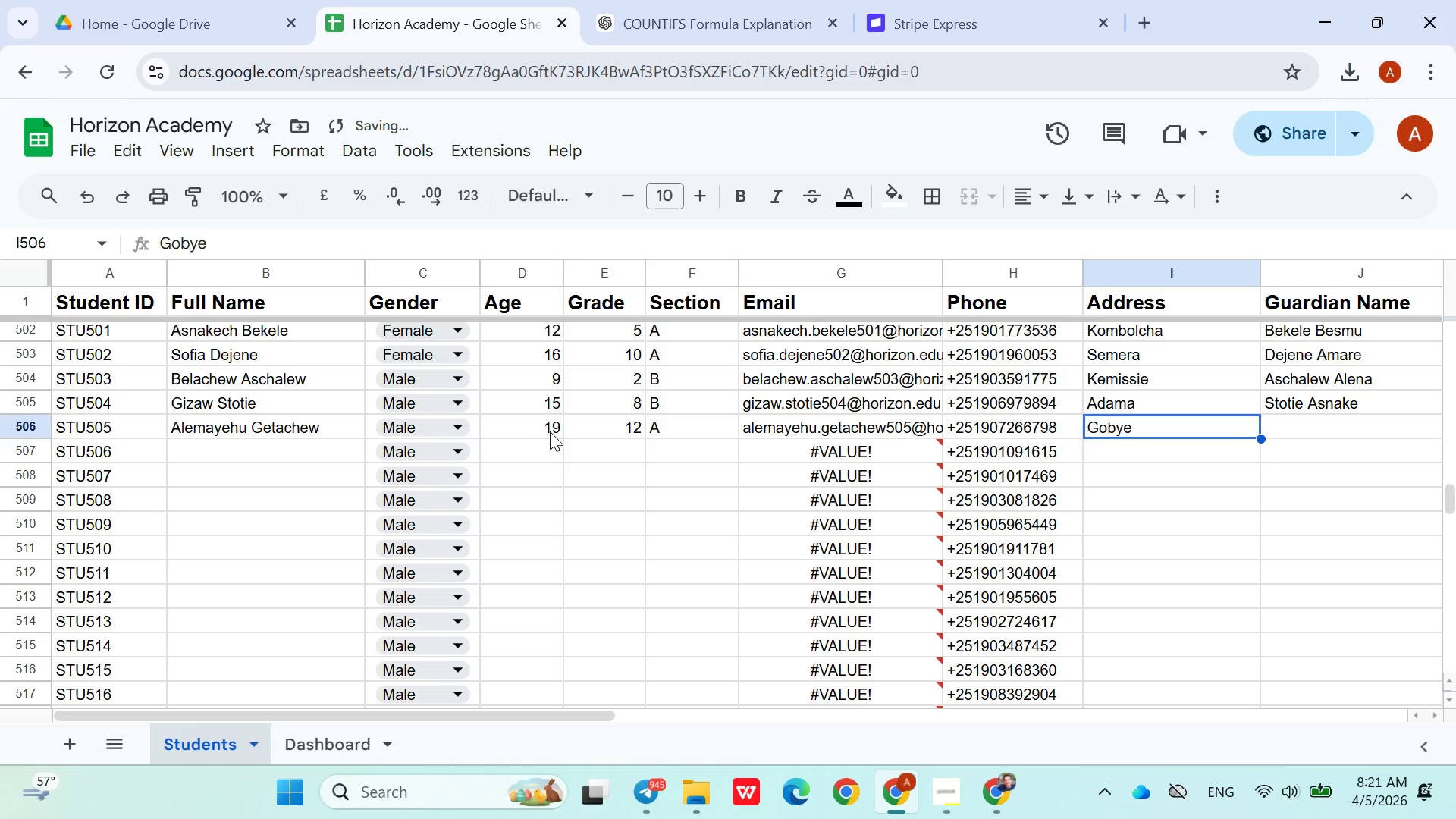 
key(ArrowUp)
 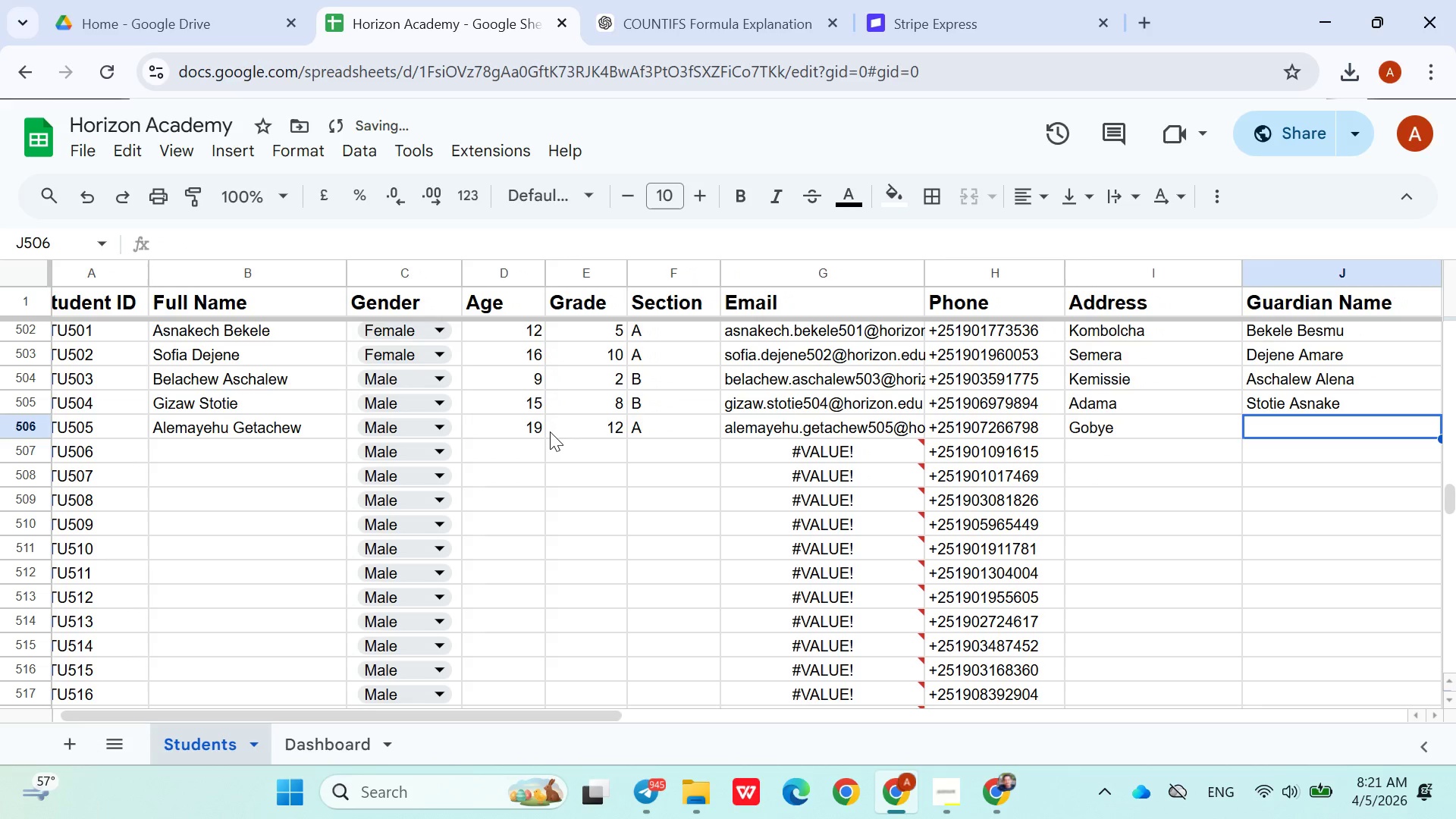 
key(ArrowRight)
 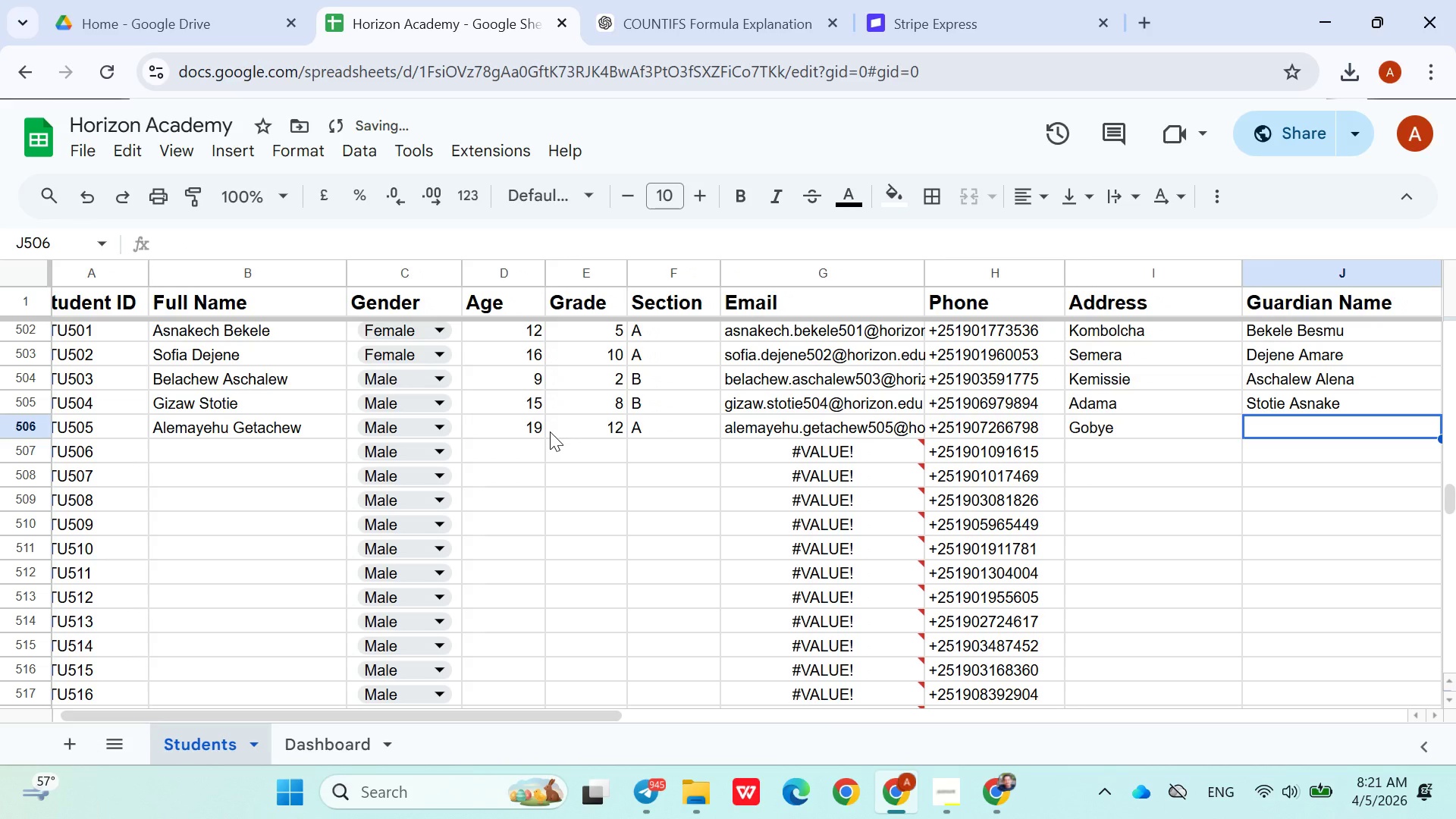 
type(Getachw)
key(Backspace)
type(ew Abate)
 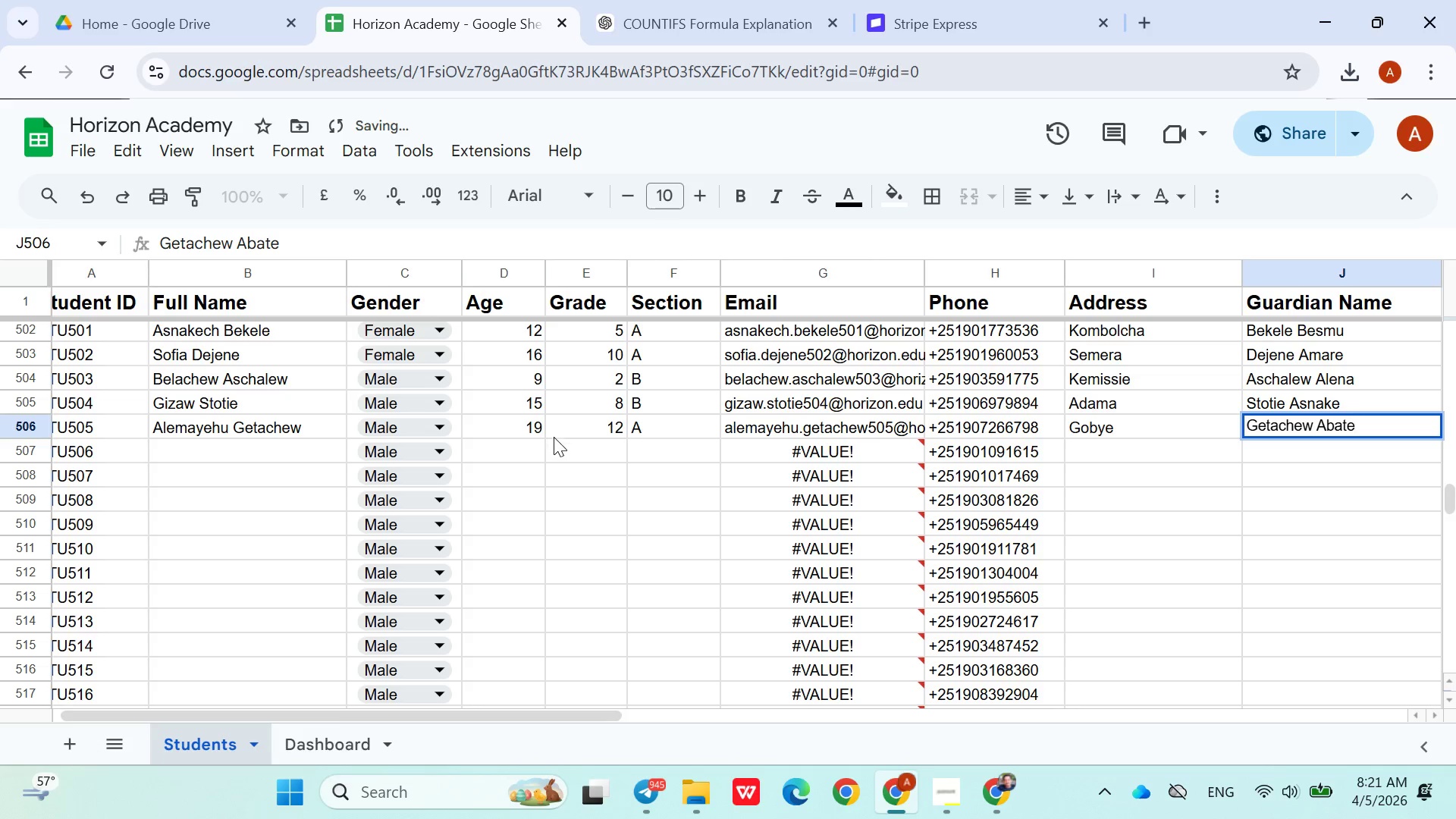 
left_click([286, 448])
 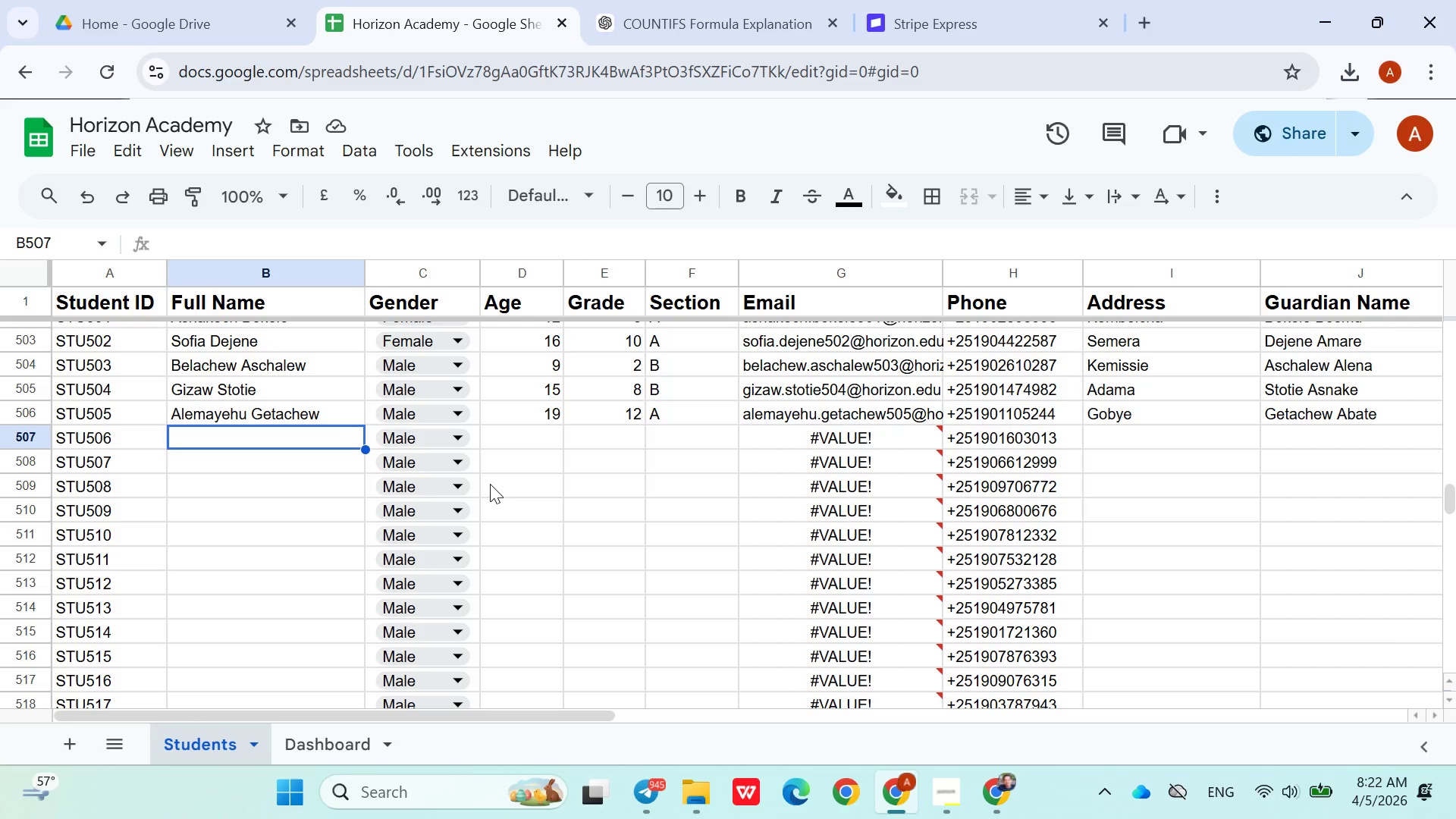 
wait(47.95)
 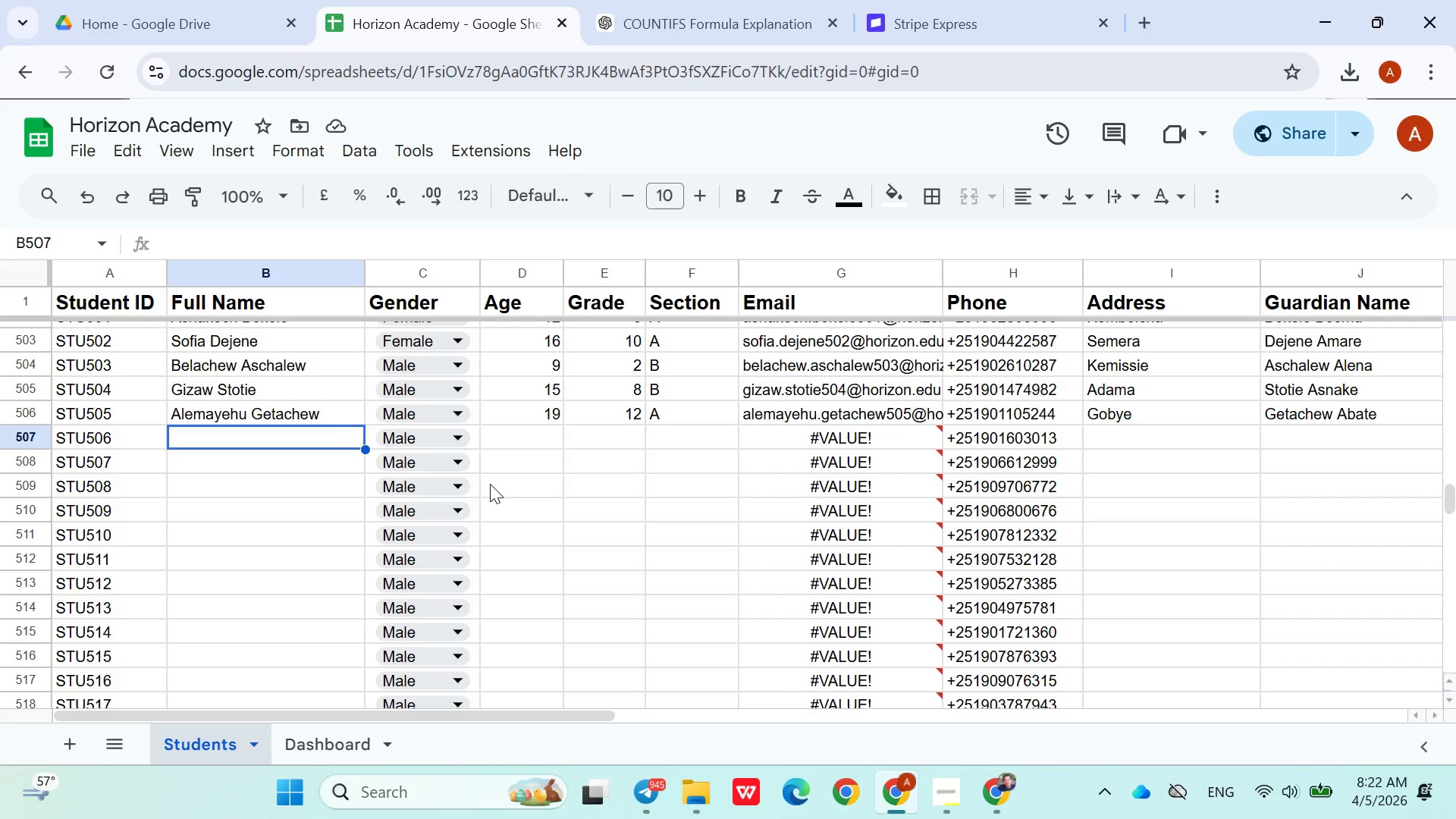 
type(Maramawit Adugna)
 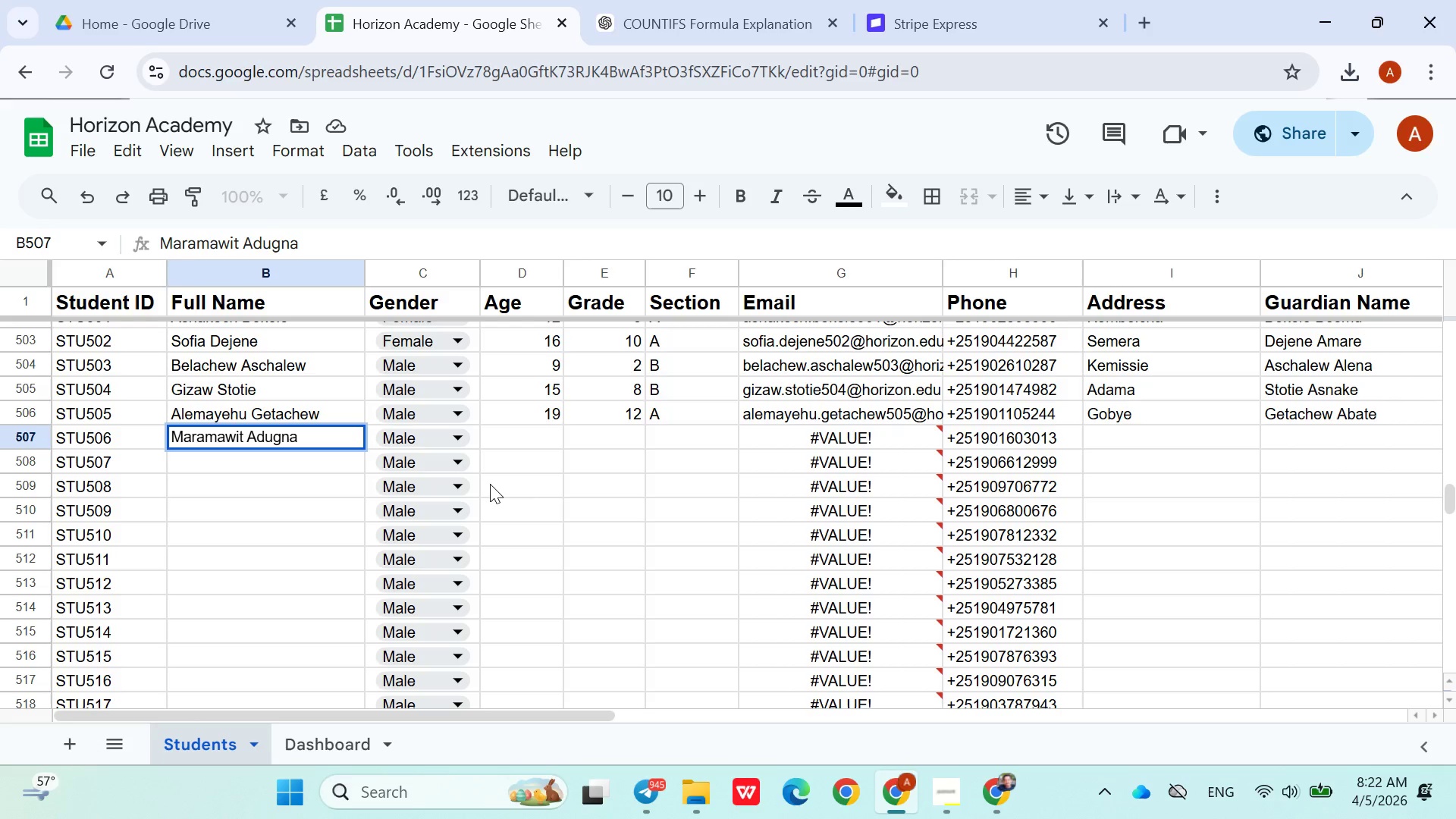 
left_click([435, 431])
 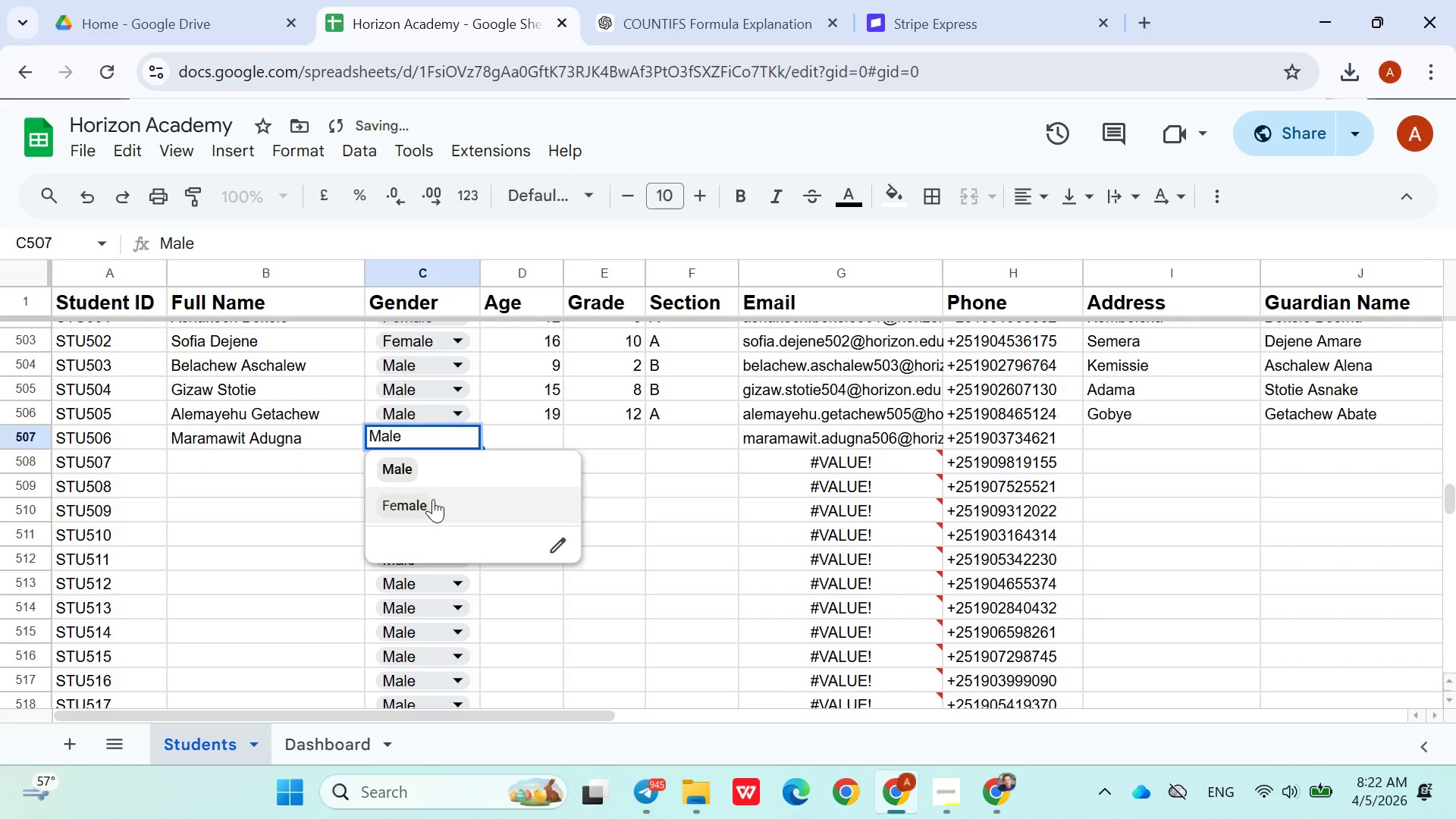 
left_click([435, 504])
 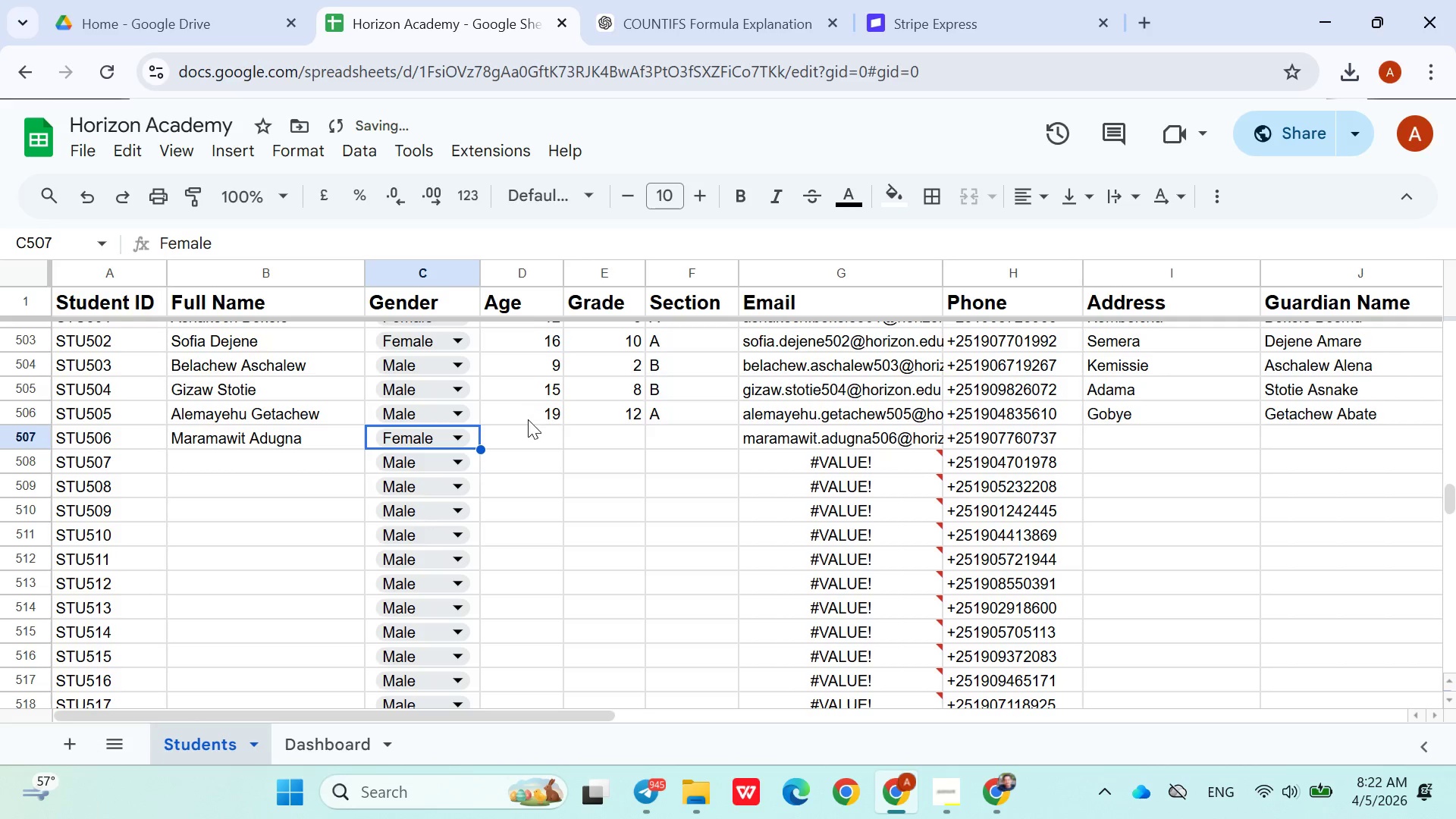 
left_click([527, 437])
 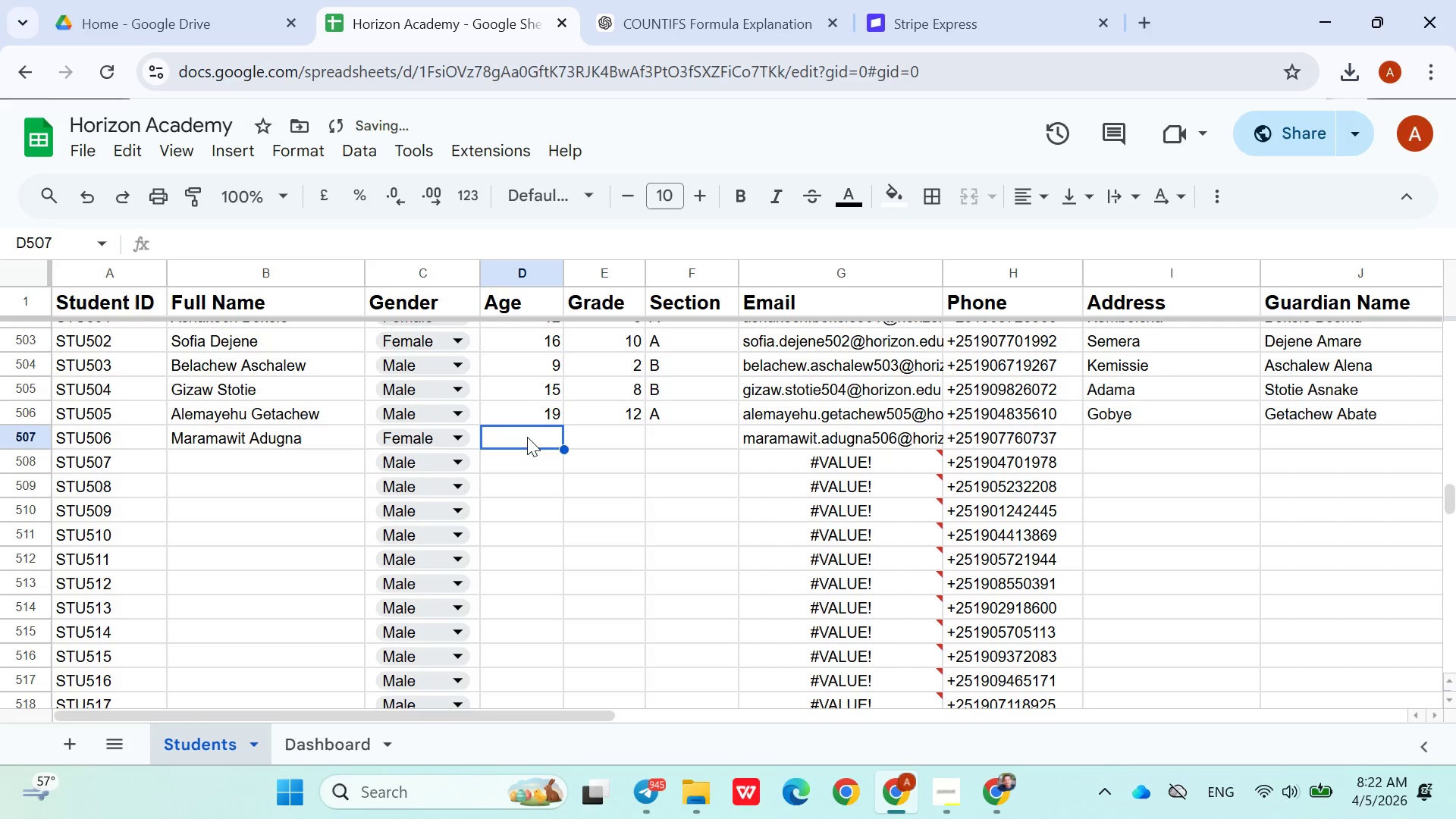 
key(9)
 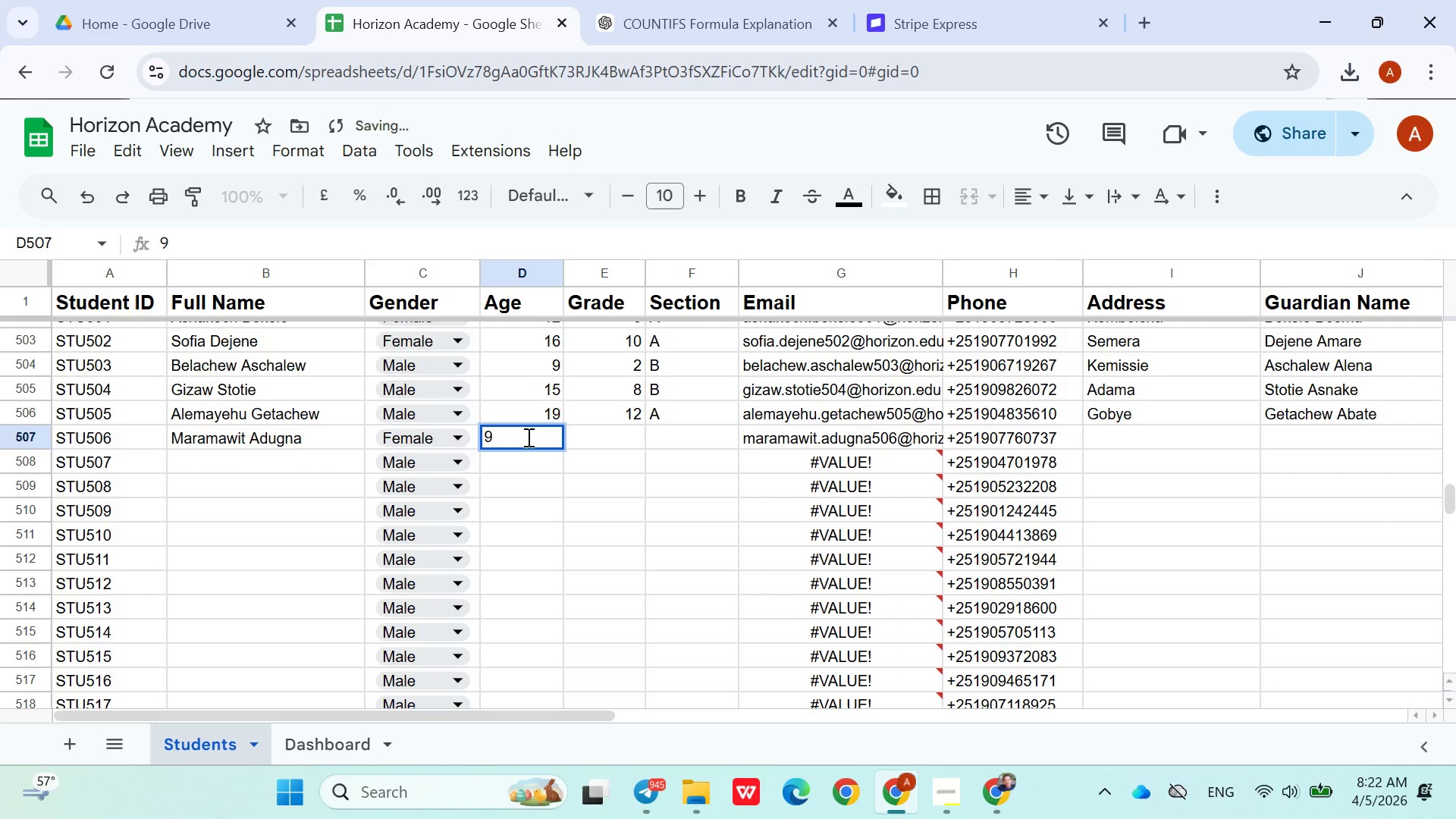 
key(ArrowRight)
 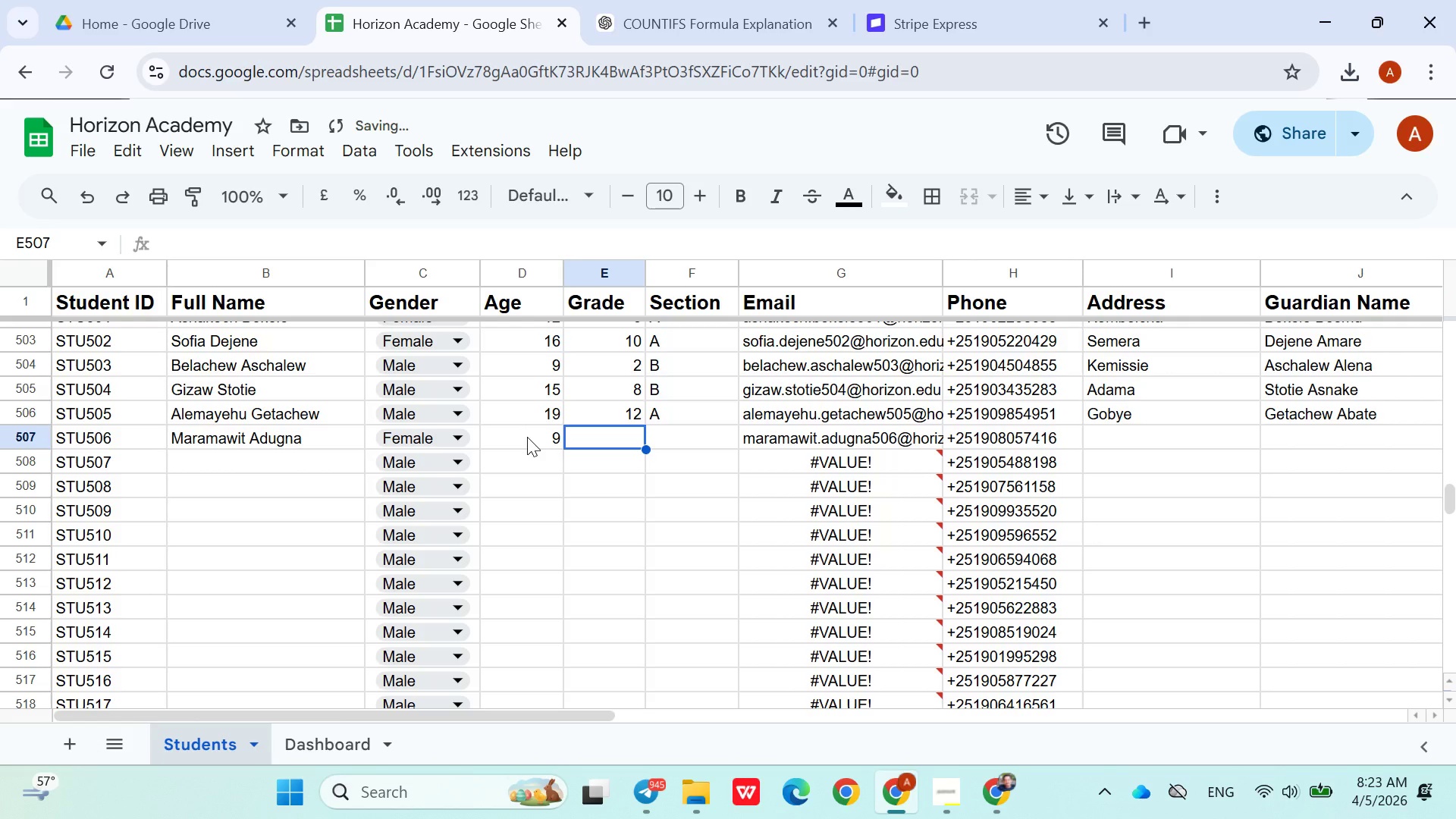 
key(3)
 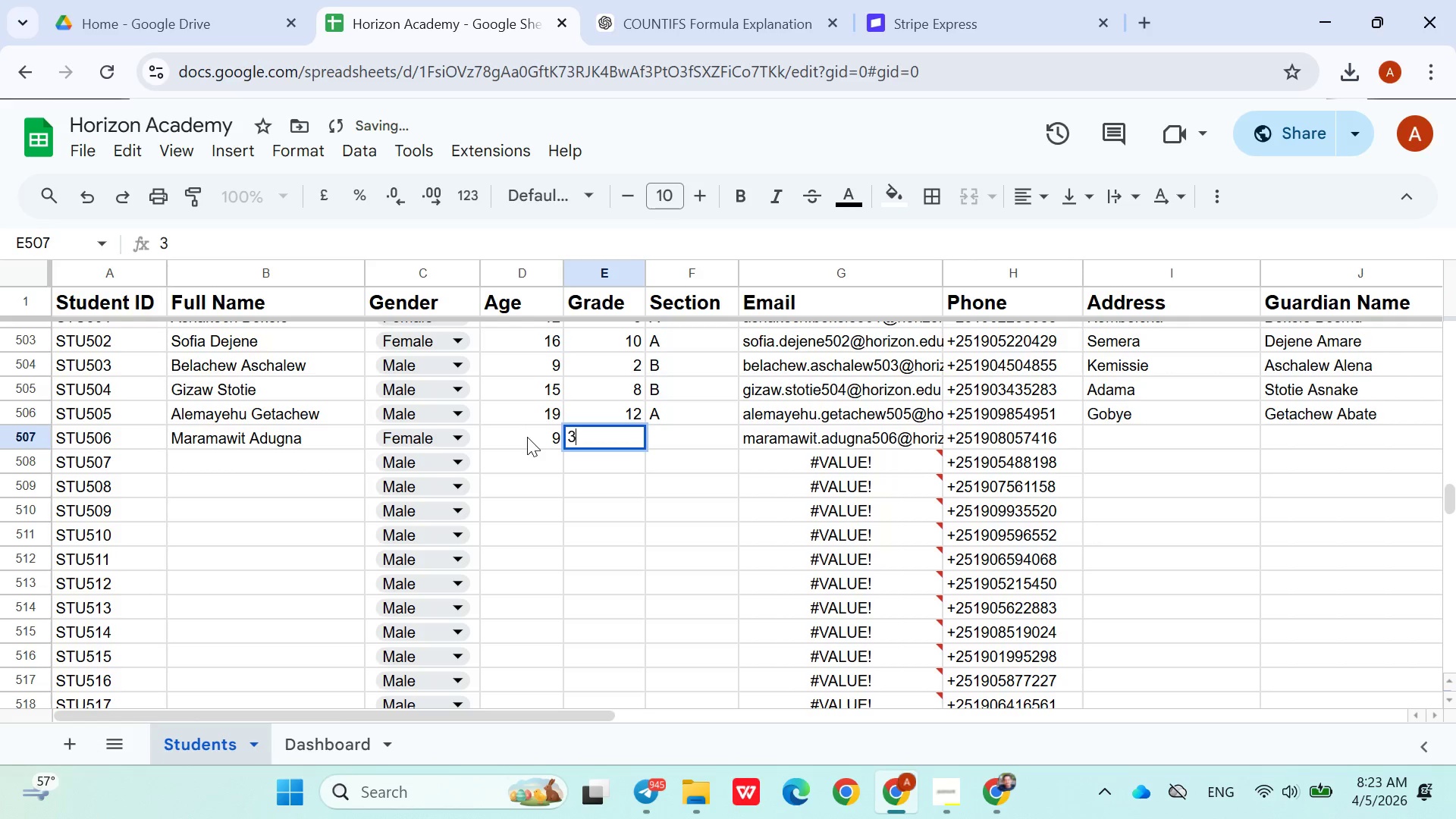 
key(ArrowRight)
 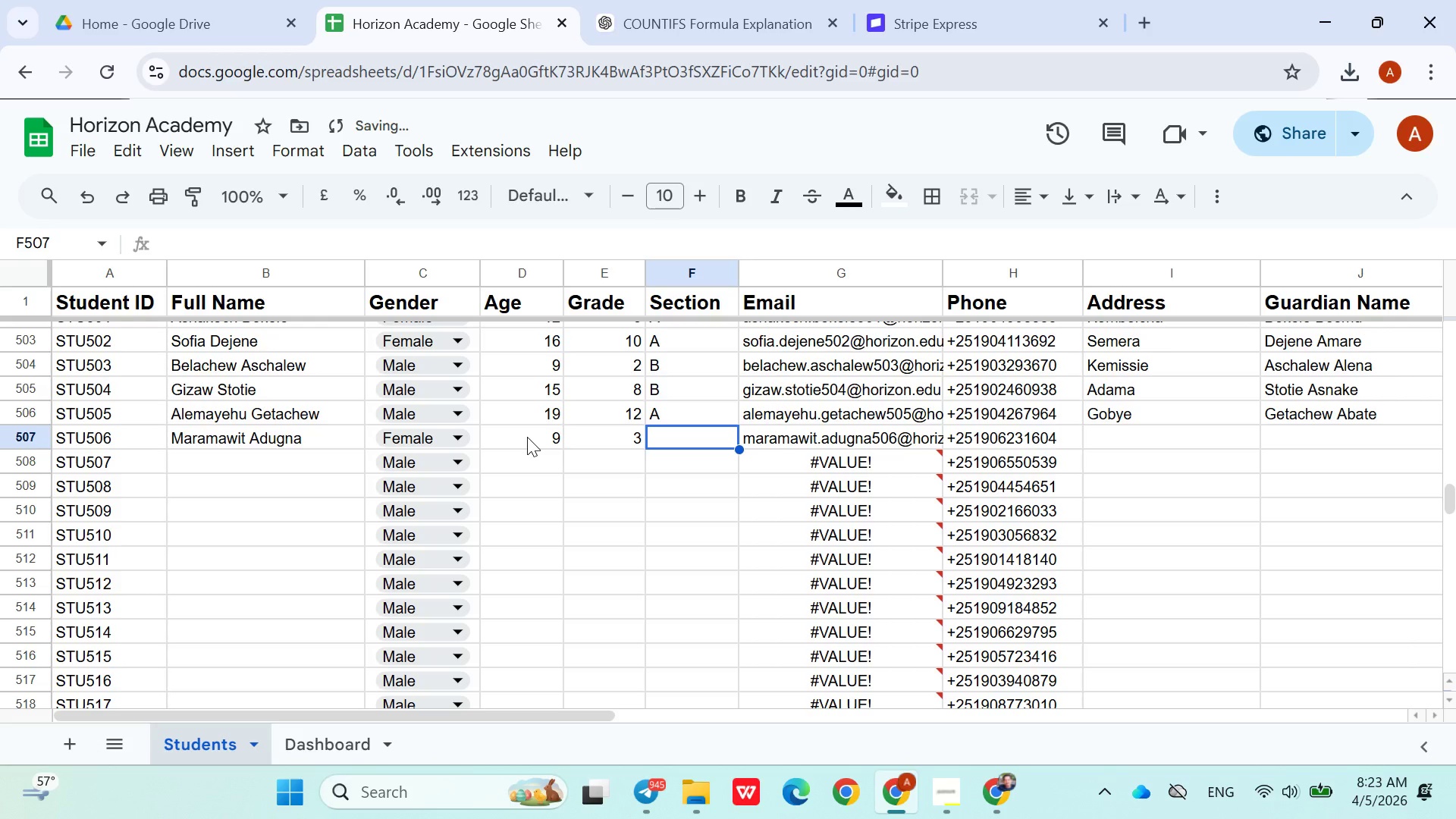 
key(Shift+ShiftLeft)
 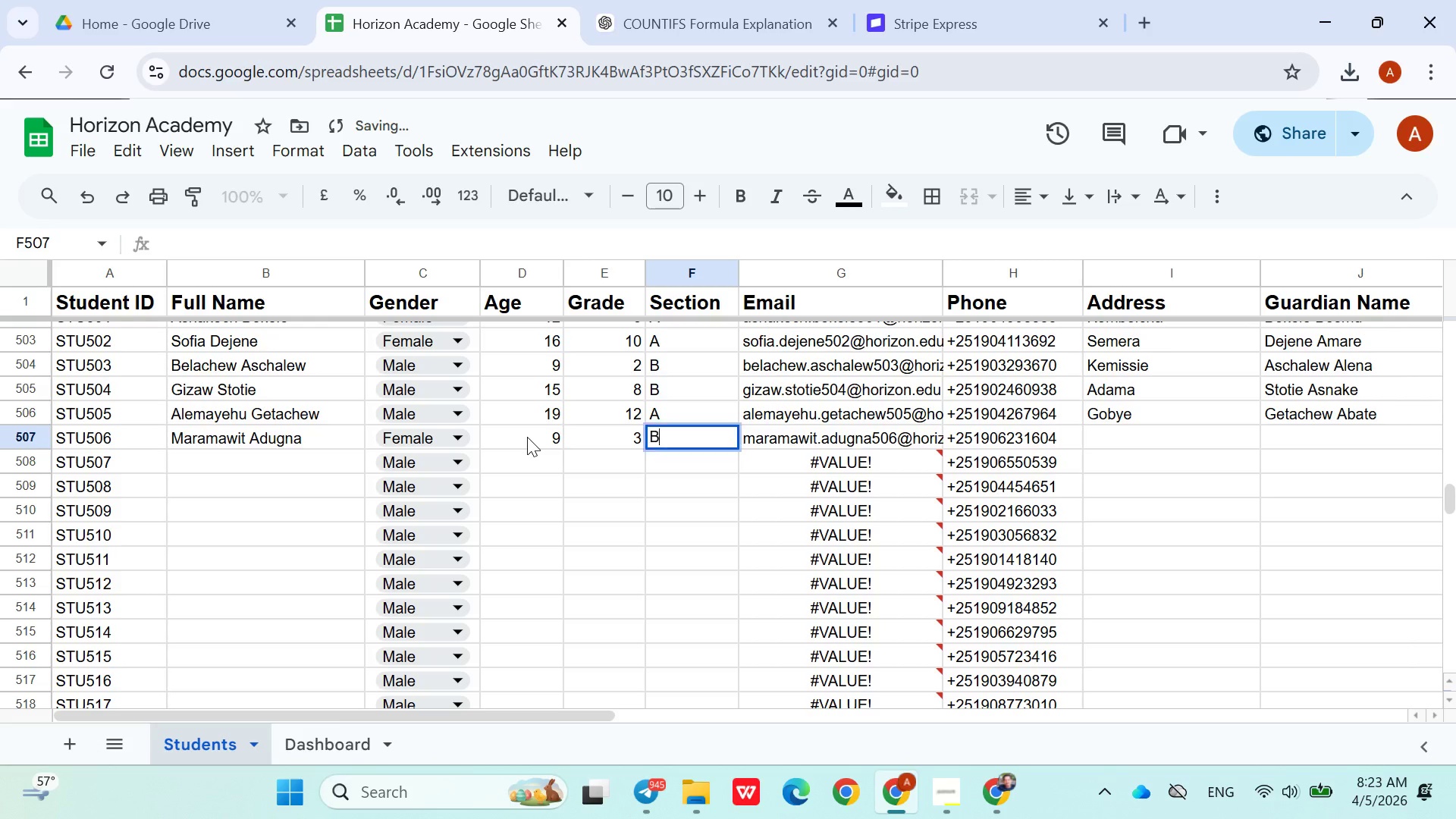 
key(Shift+B)
 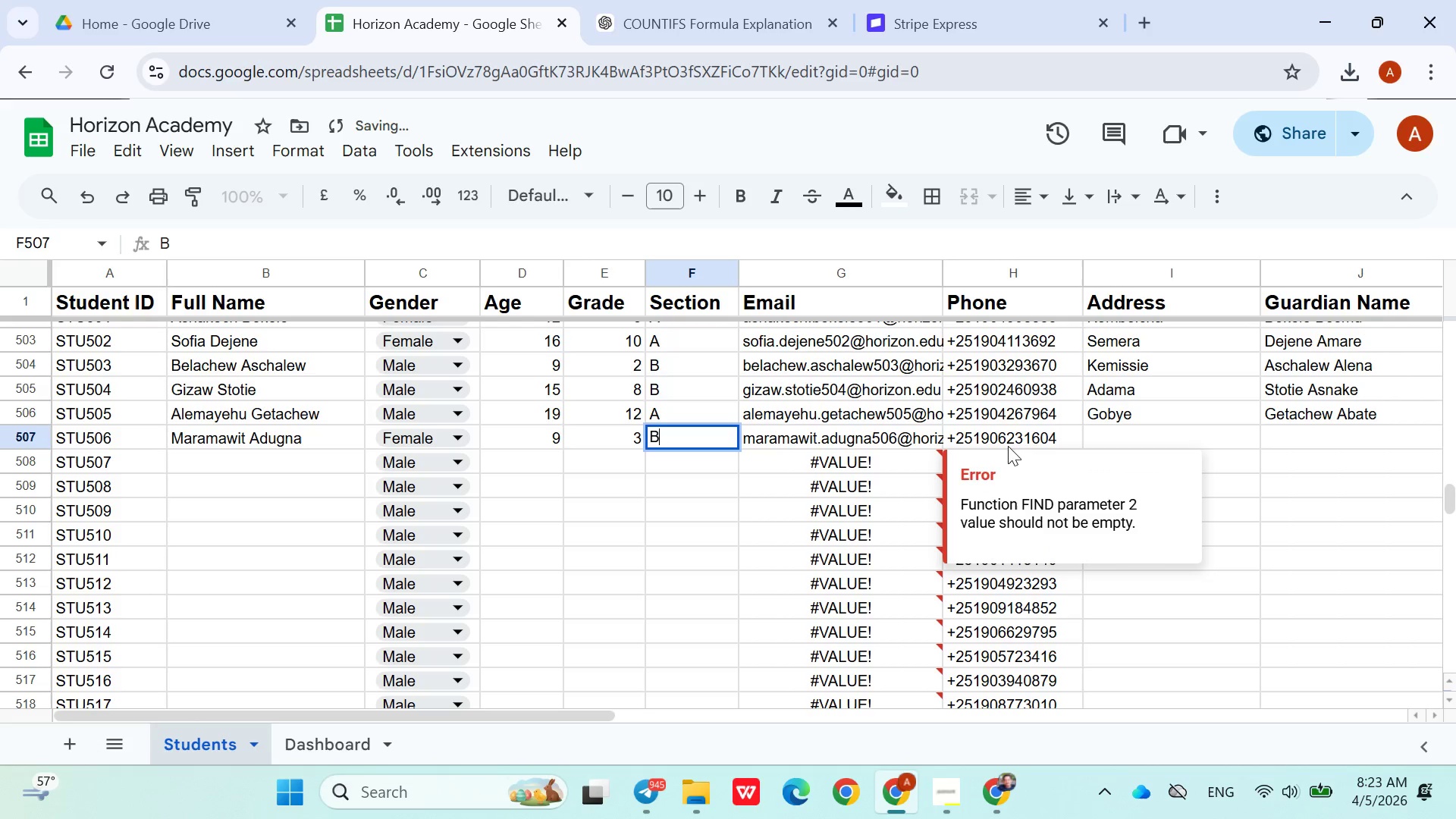 
left_click([1115, 436])
 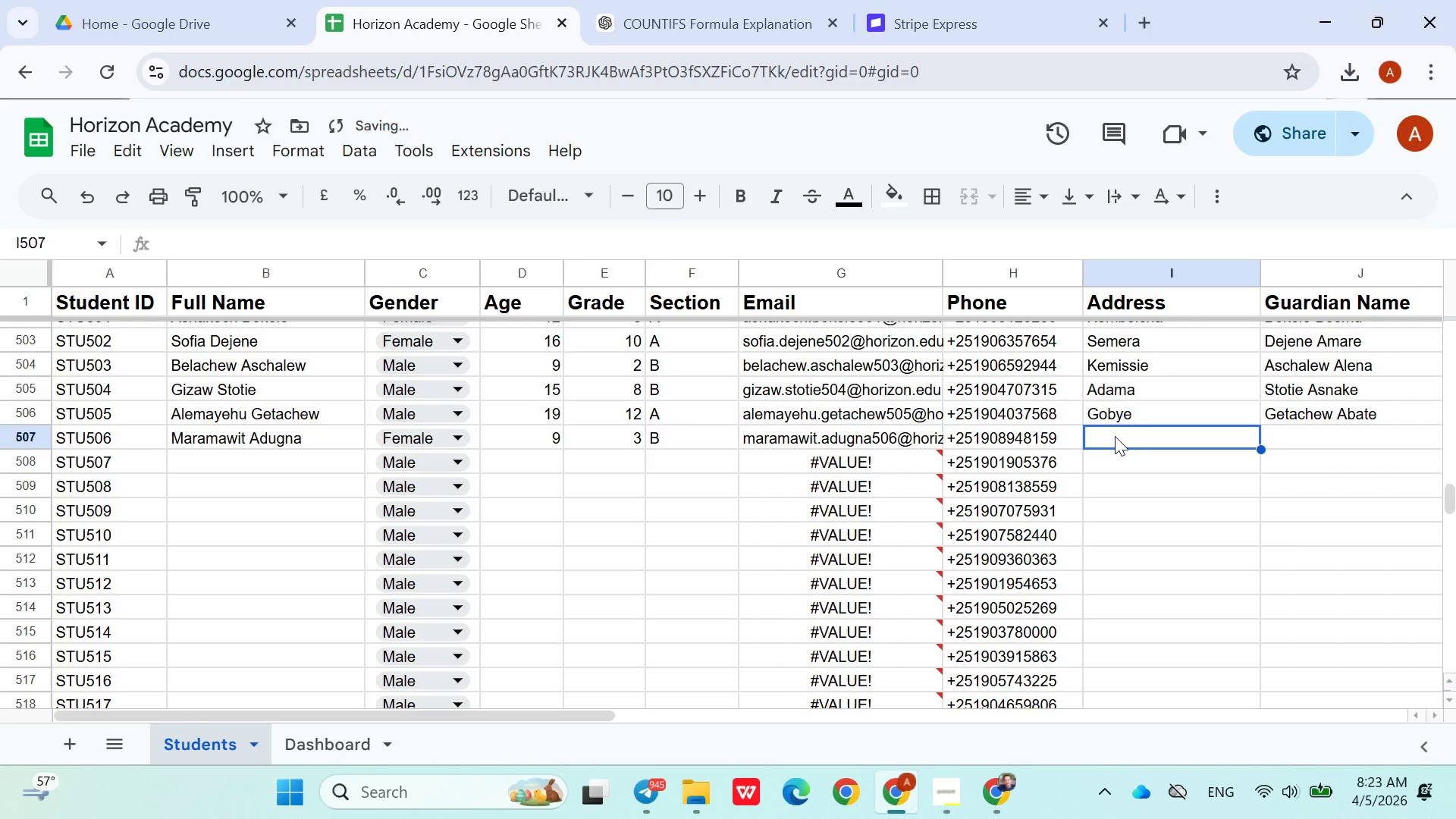 
type(ad)
key(Backspace)
key(Backspace)
type(Adugna Komshe)
 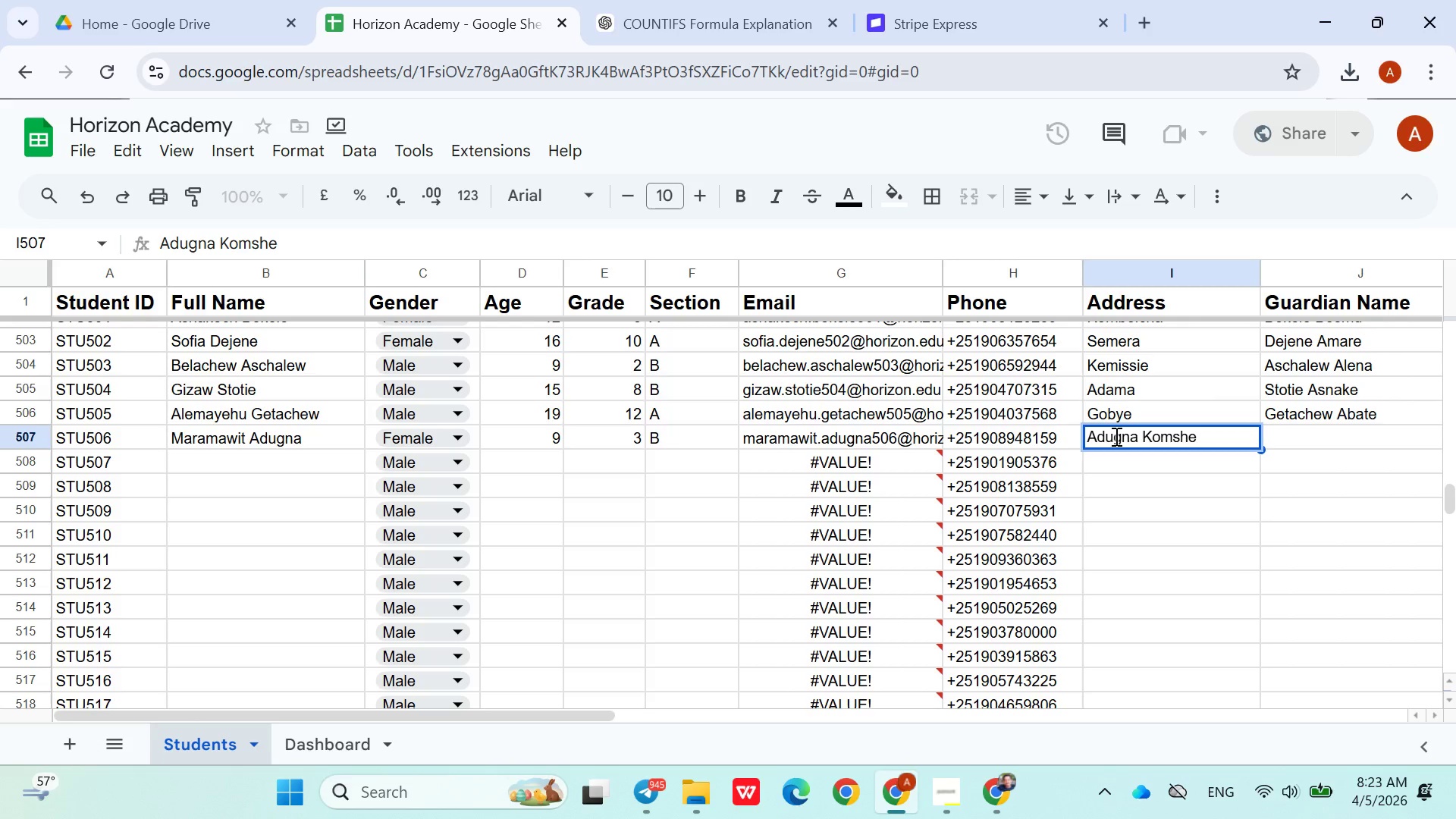 
double_click([1175, 438])
 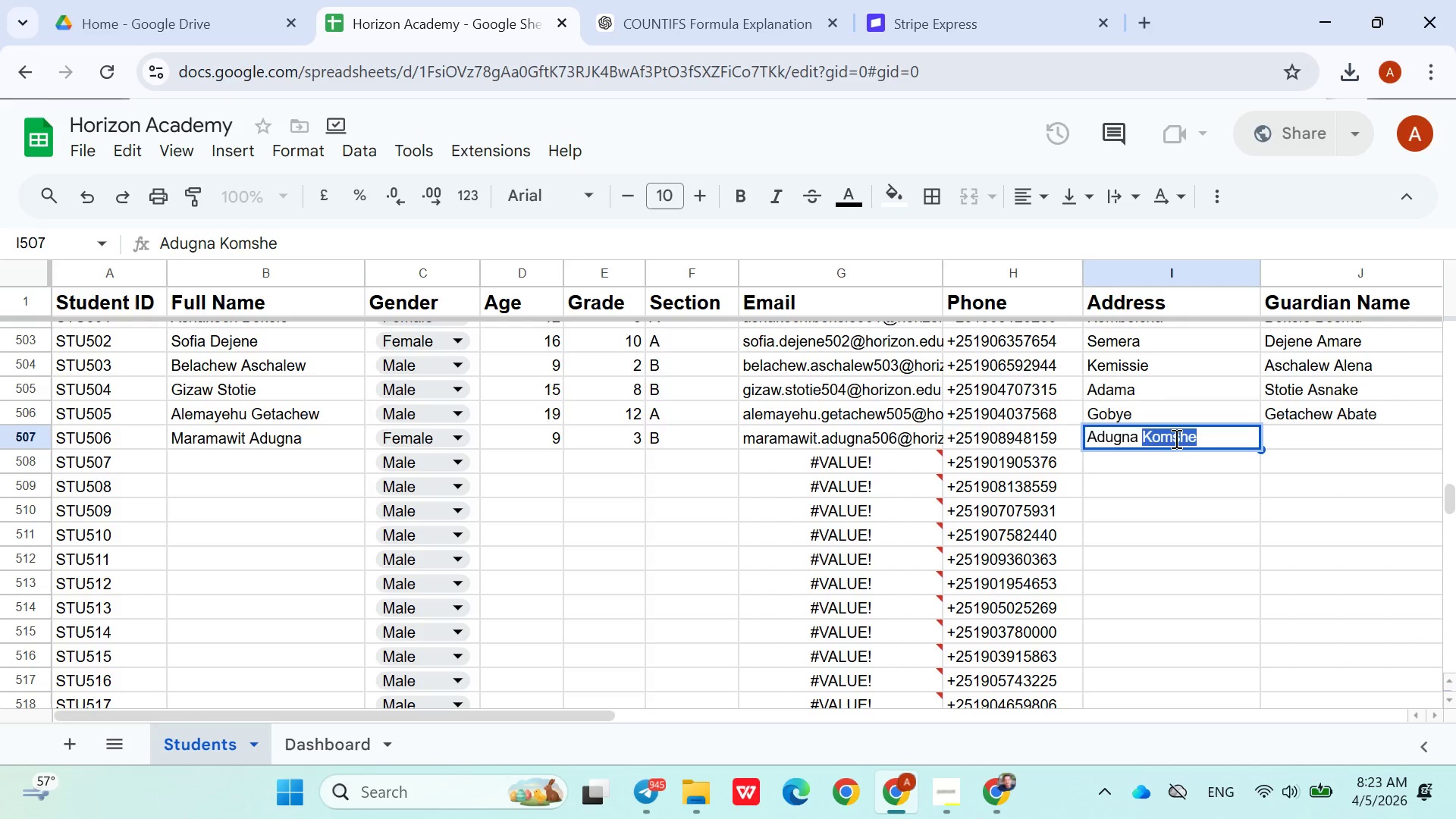 
triple_click([1175, 438])
 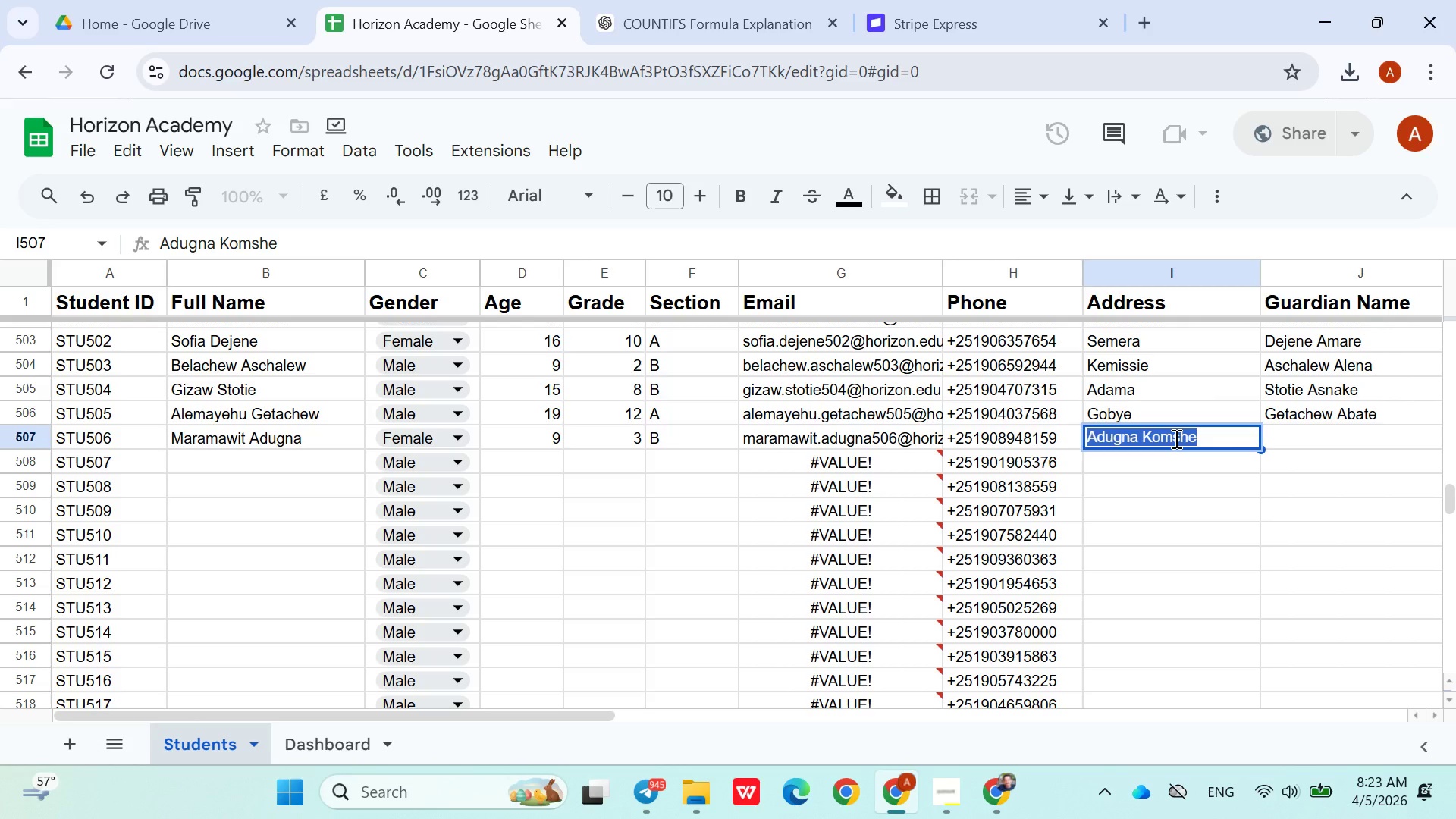 
key(Control+X)
 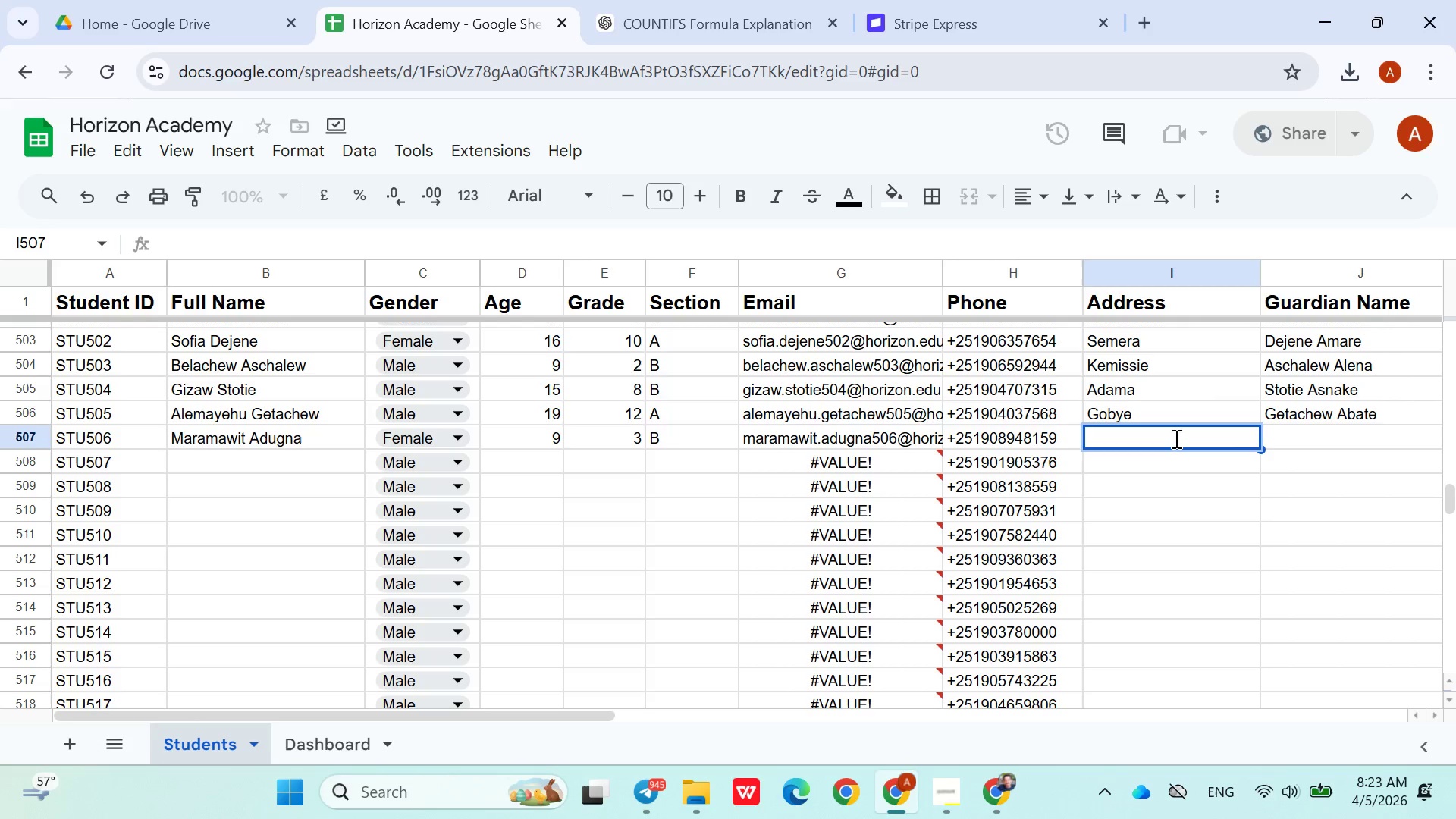 
type(ada)
 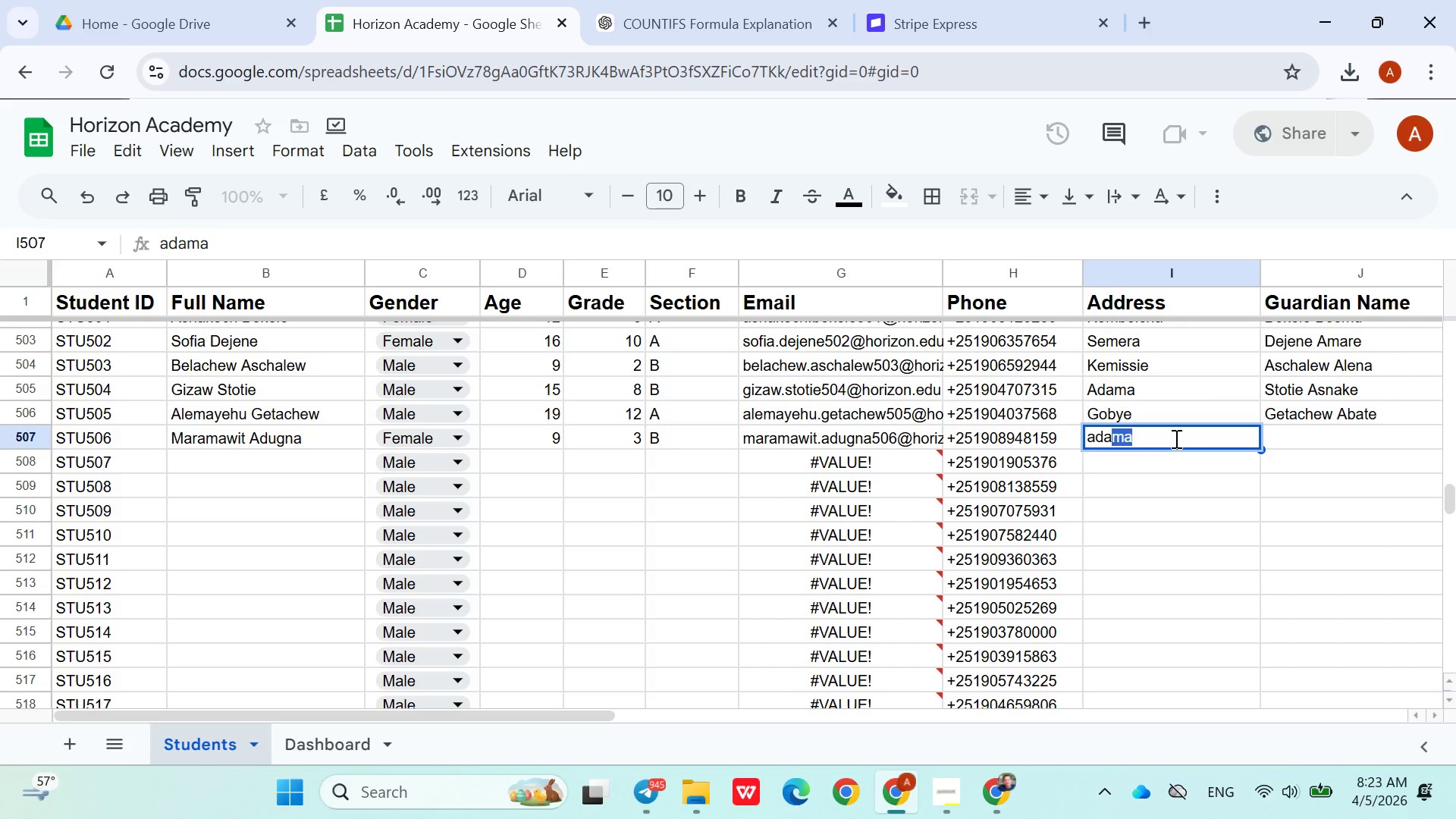 
key(ArrowDown)
 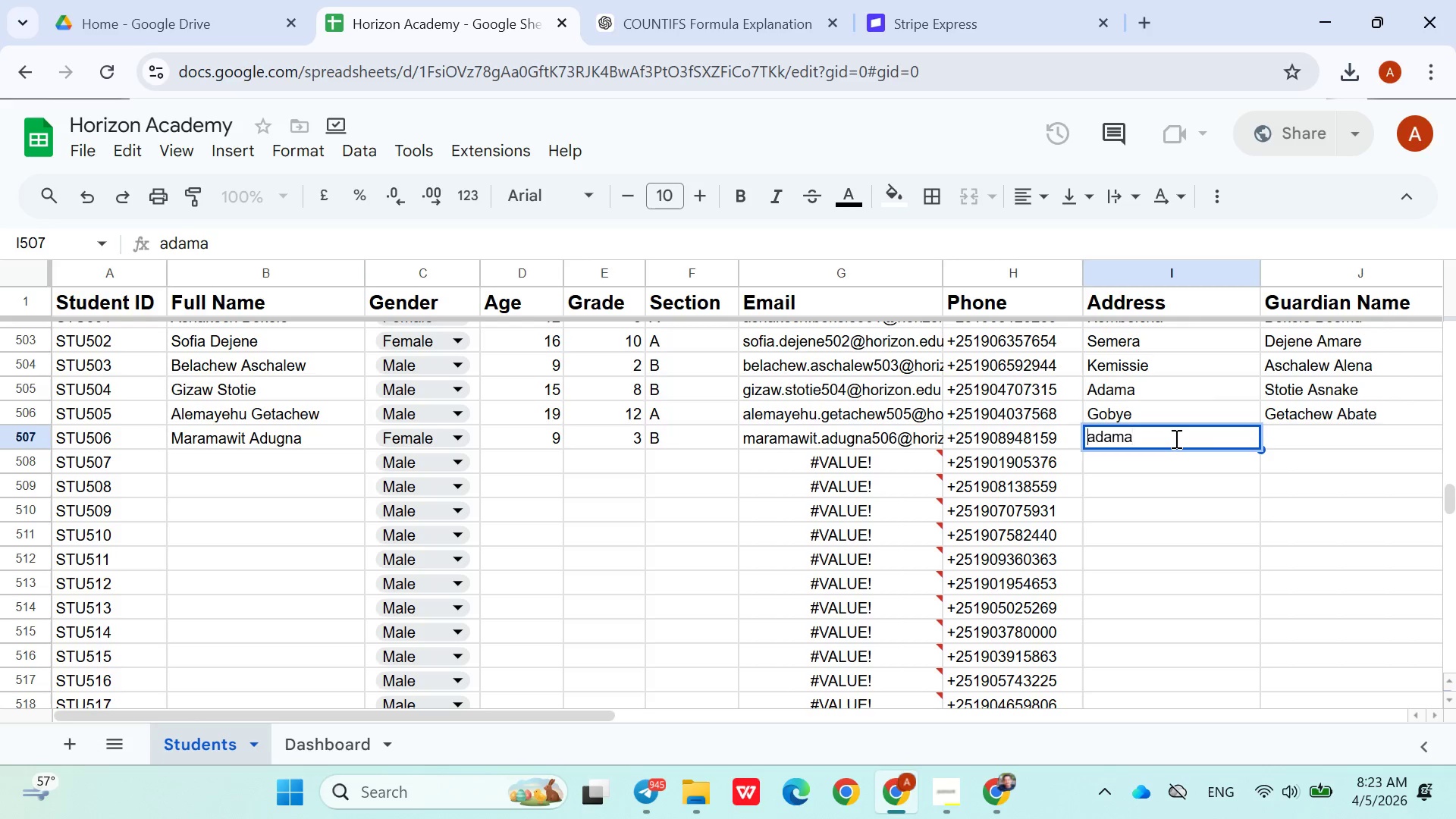 
key(ArrowUp)
 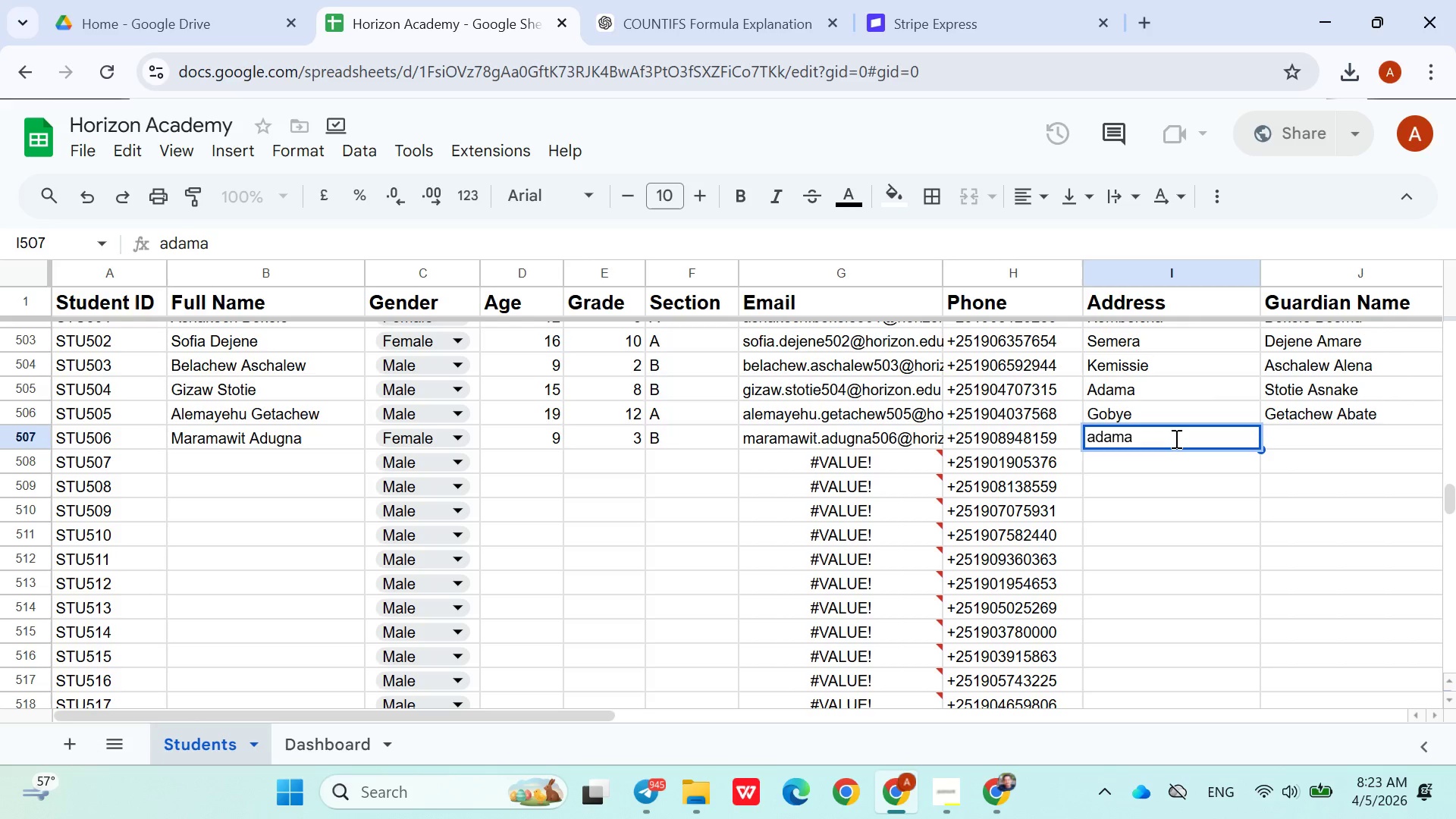 
key(ArrowDown)
 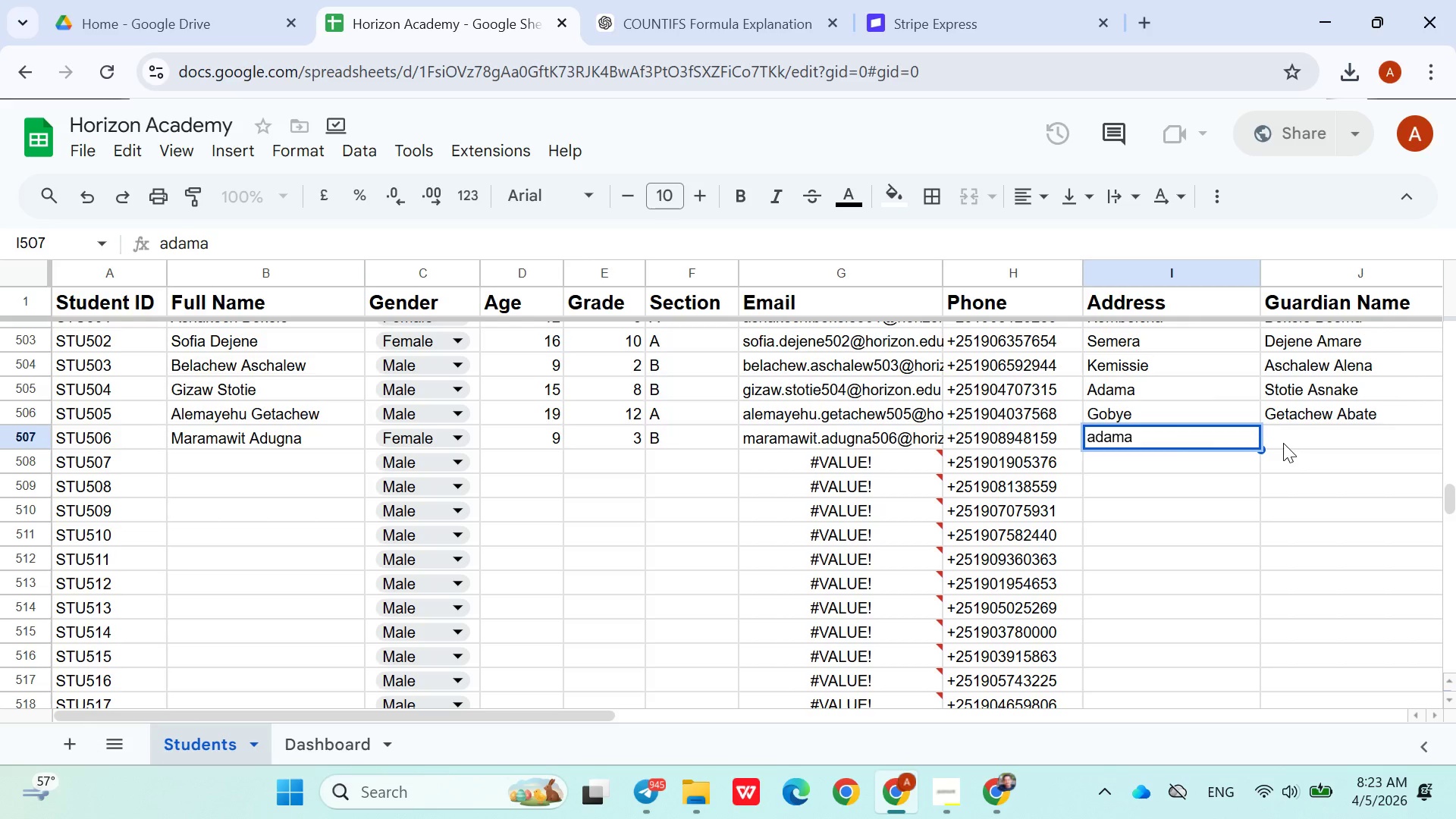 
left_click([1283, 443])
 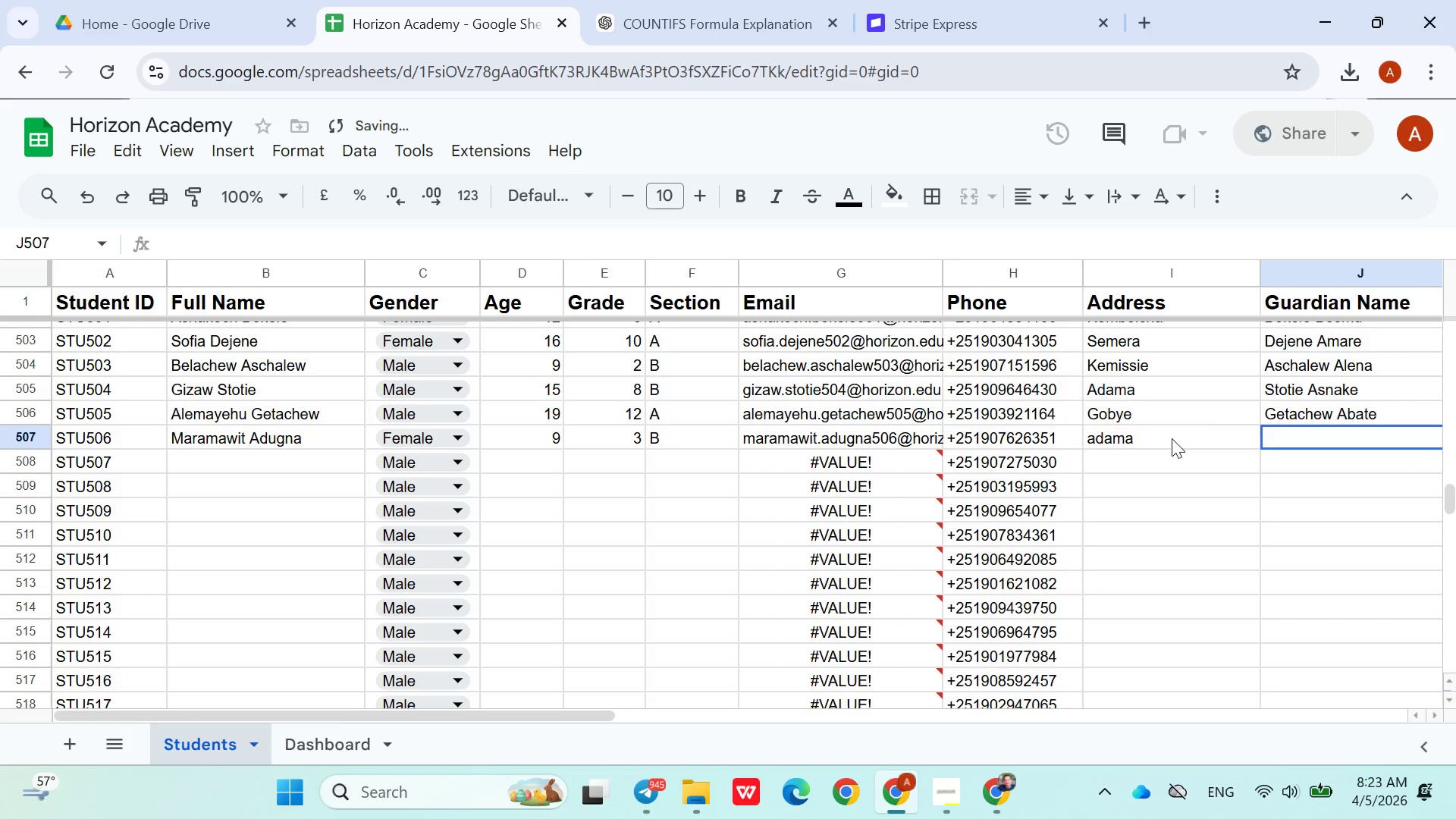 
double_click([1172, 439])
 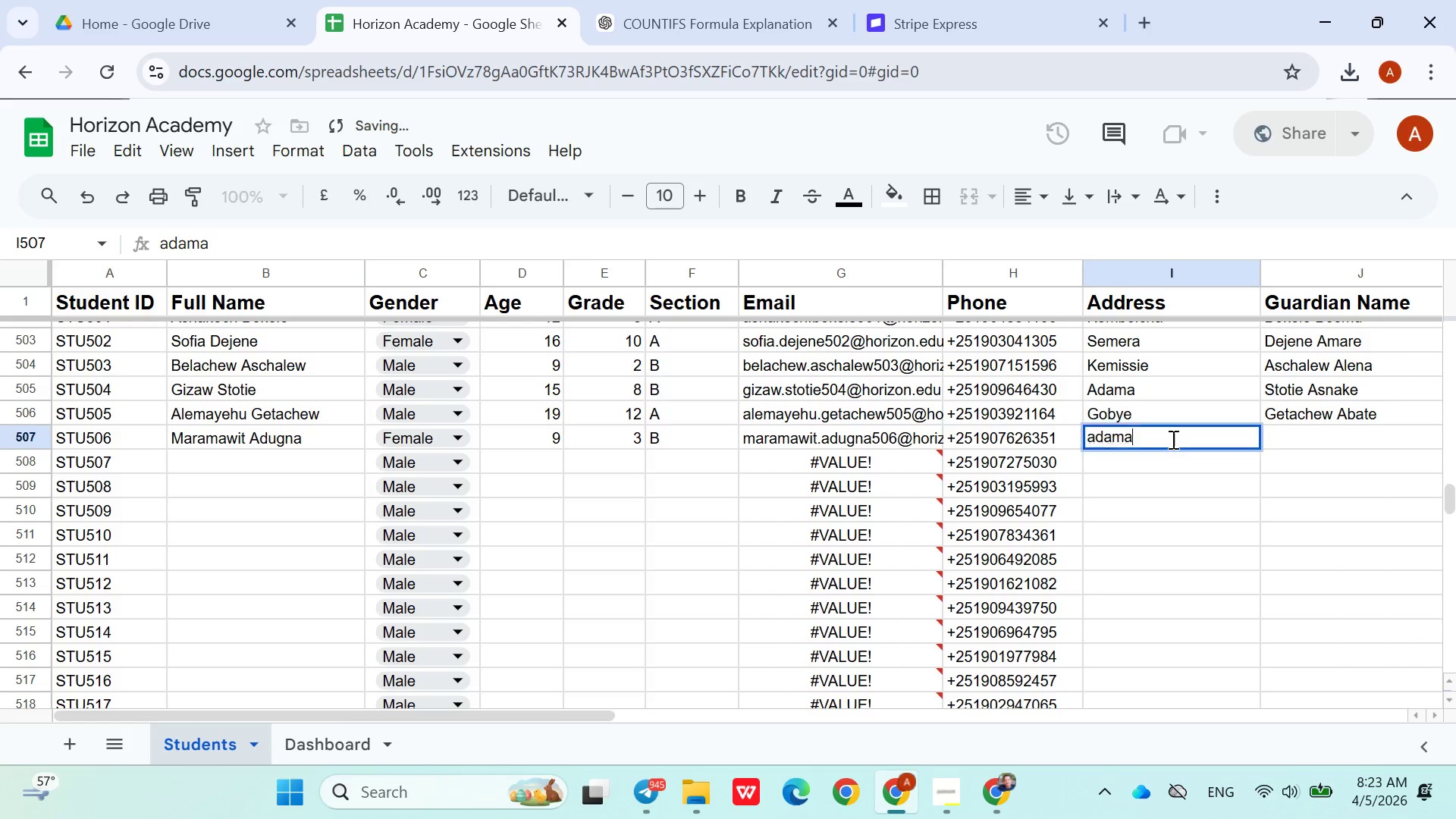 
triple_click([1172, 439])
 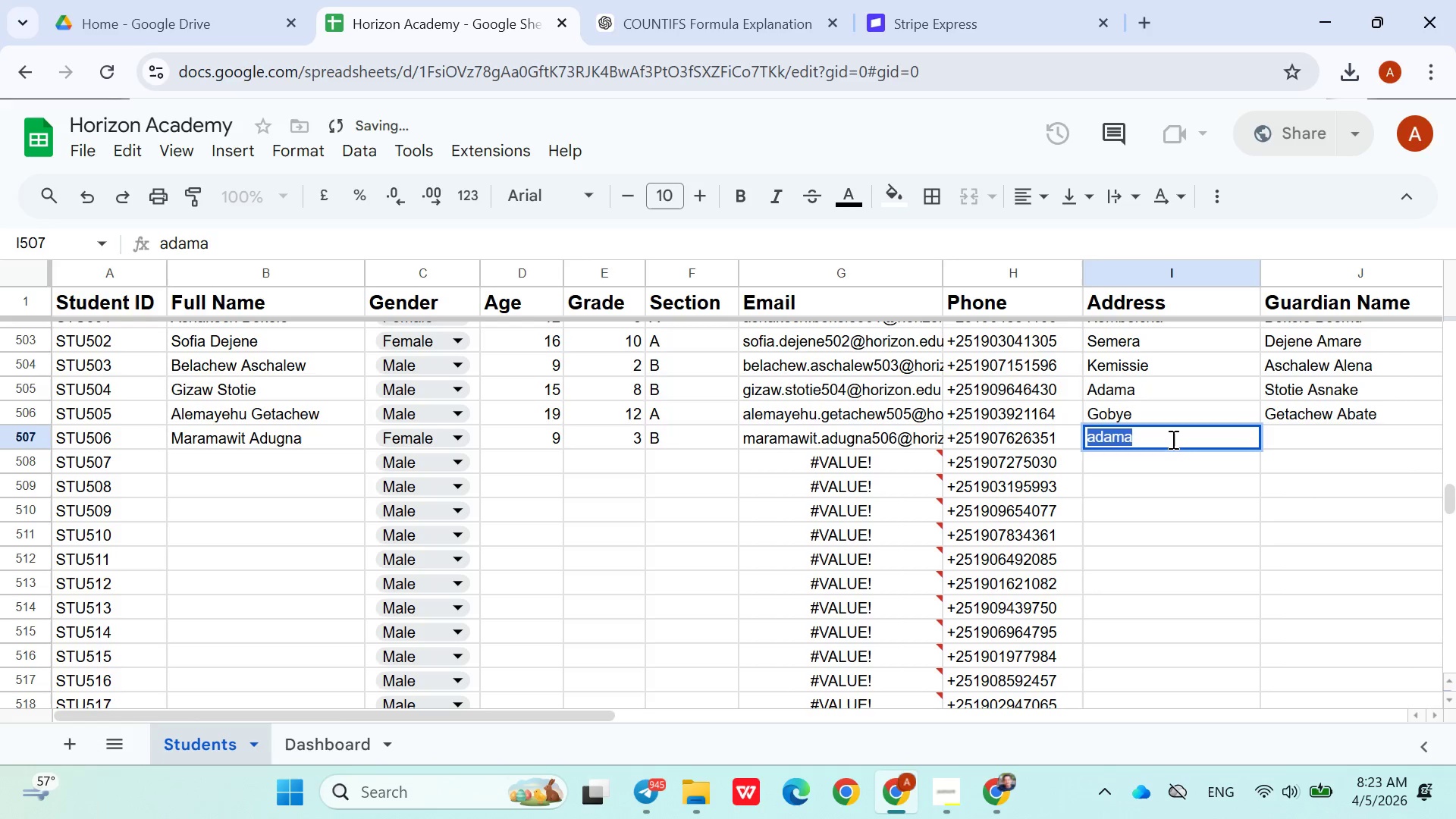 
type(Ada)
 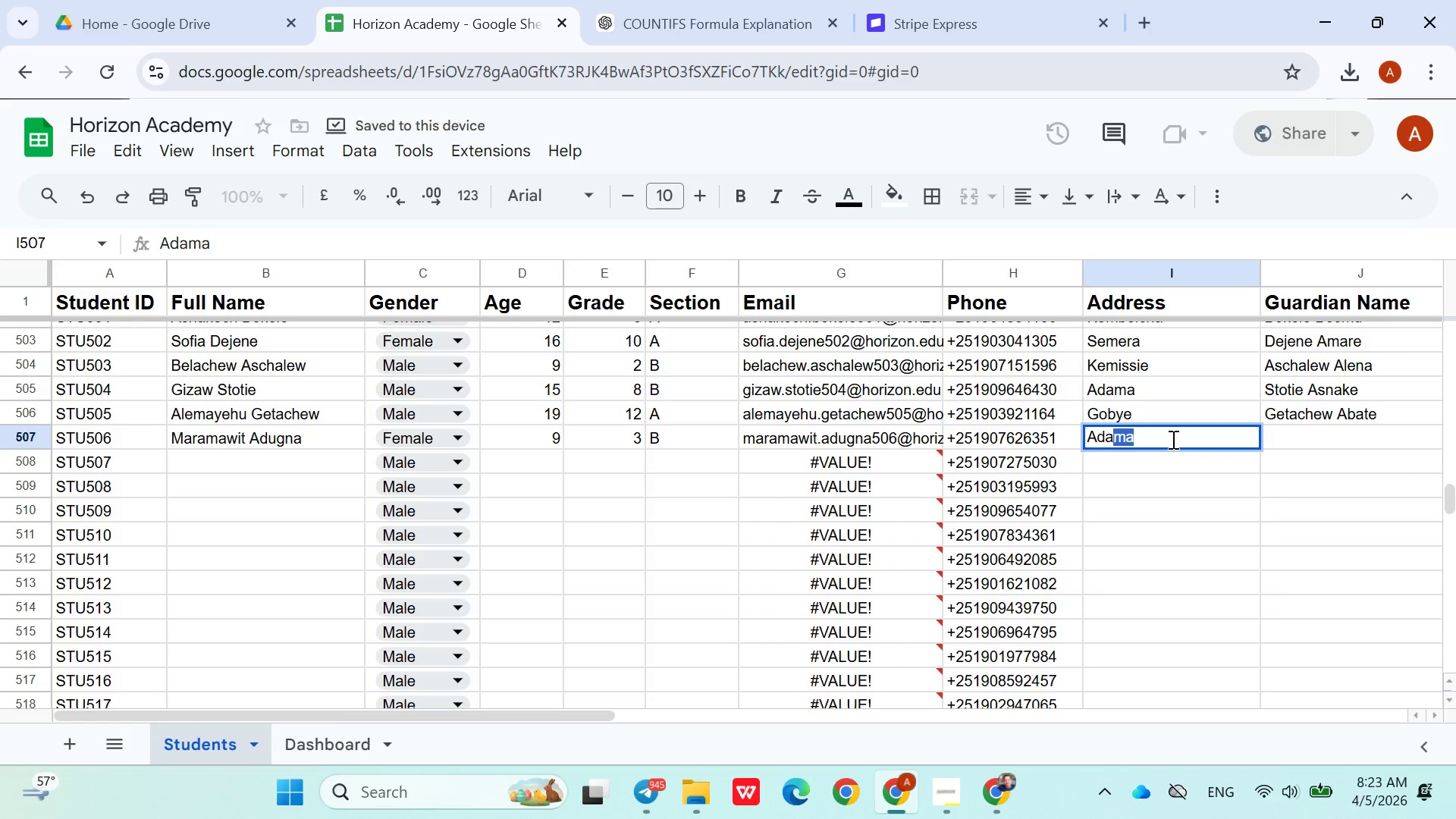 
key(ArrowDown)
 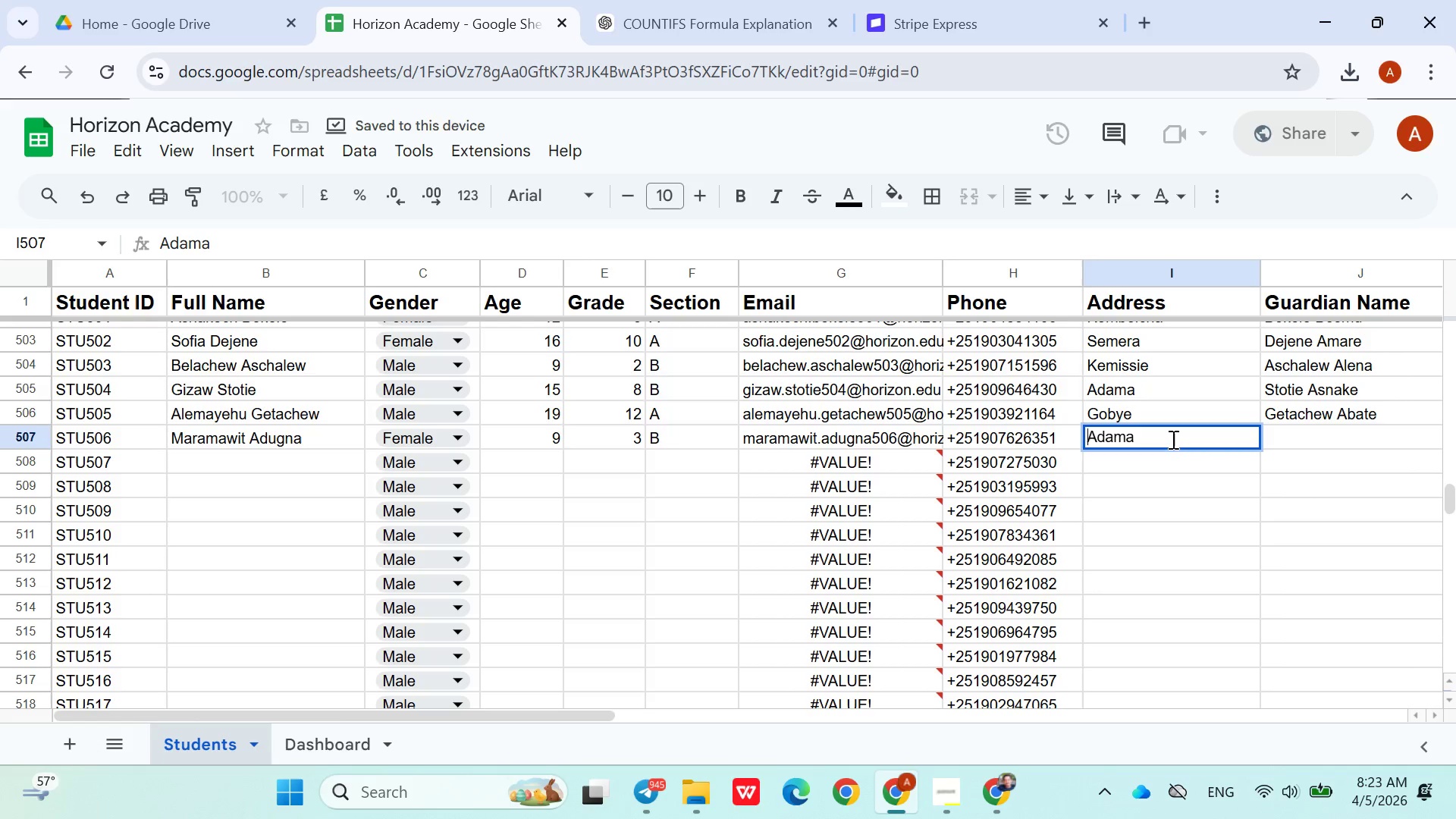 
key(ArrowUp)
 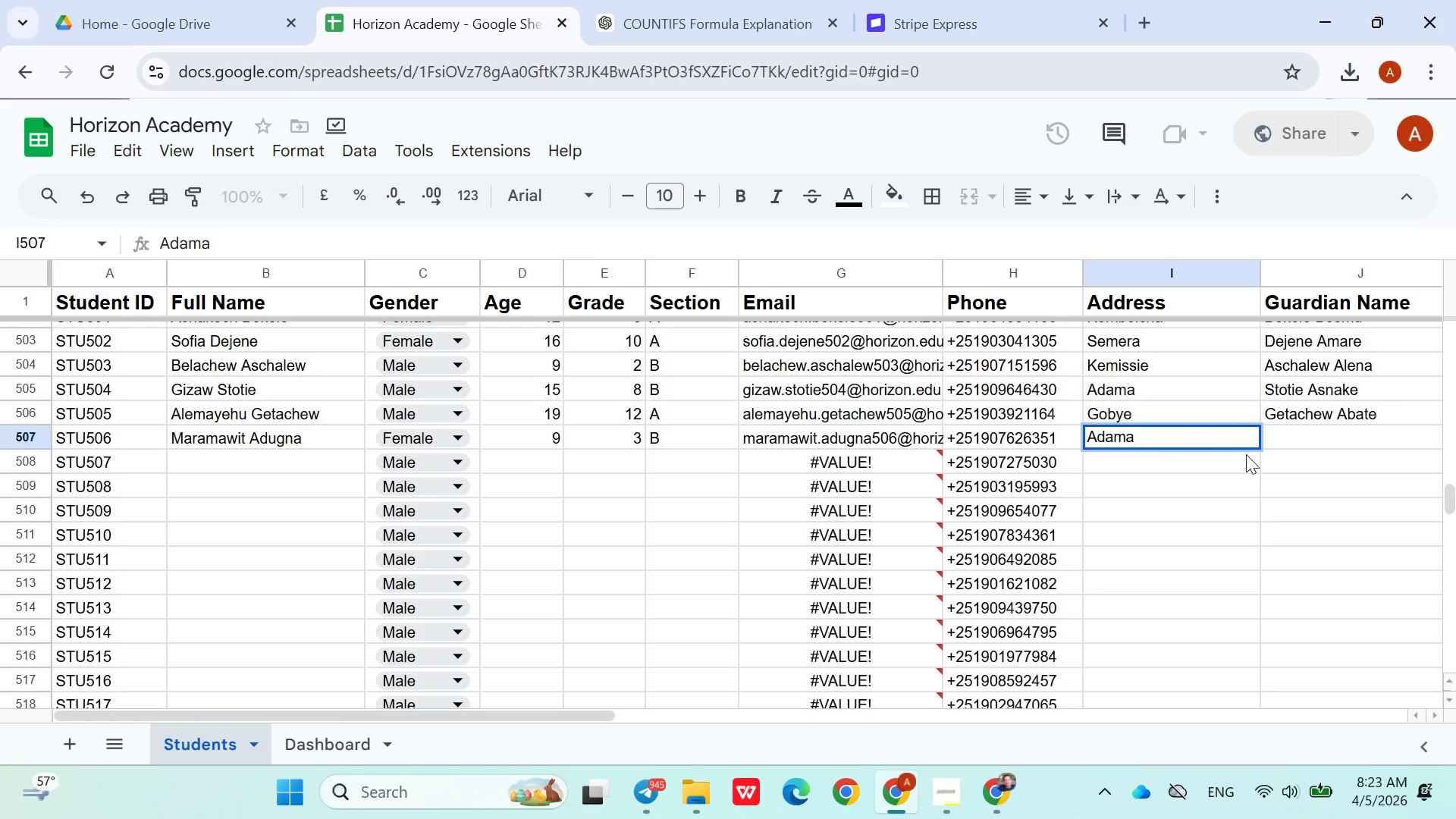 
left_click([1289, 444])
 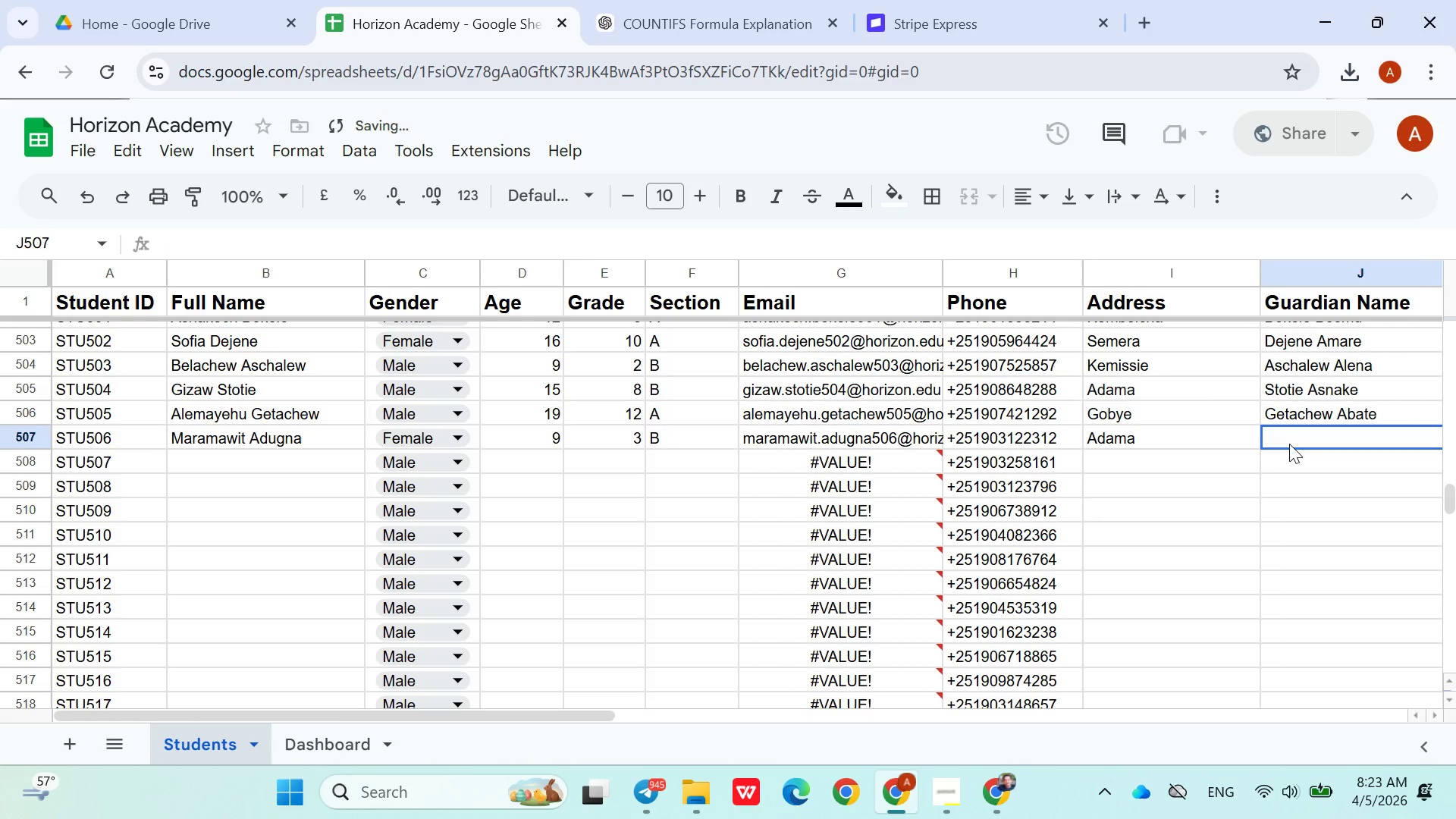 
key(Control+V)
 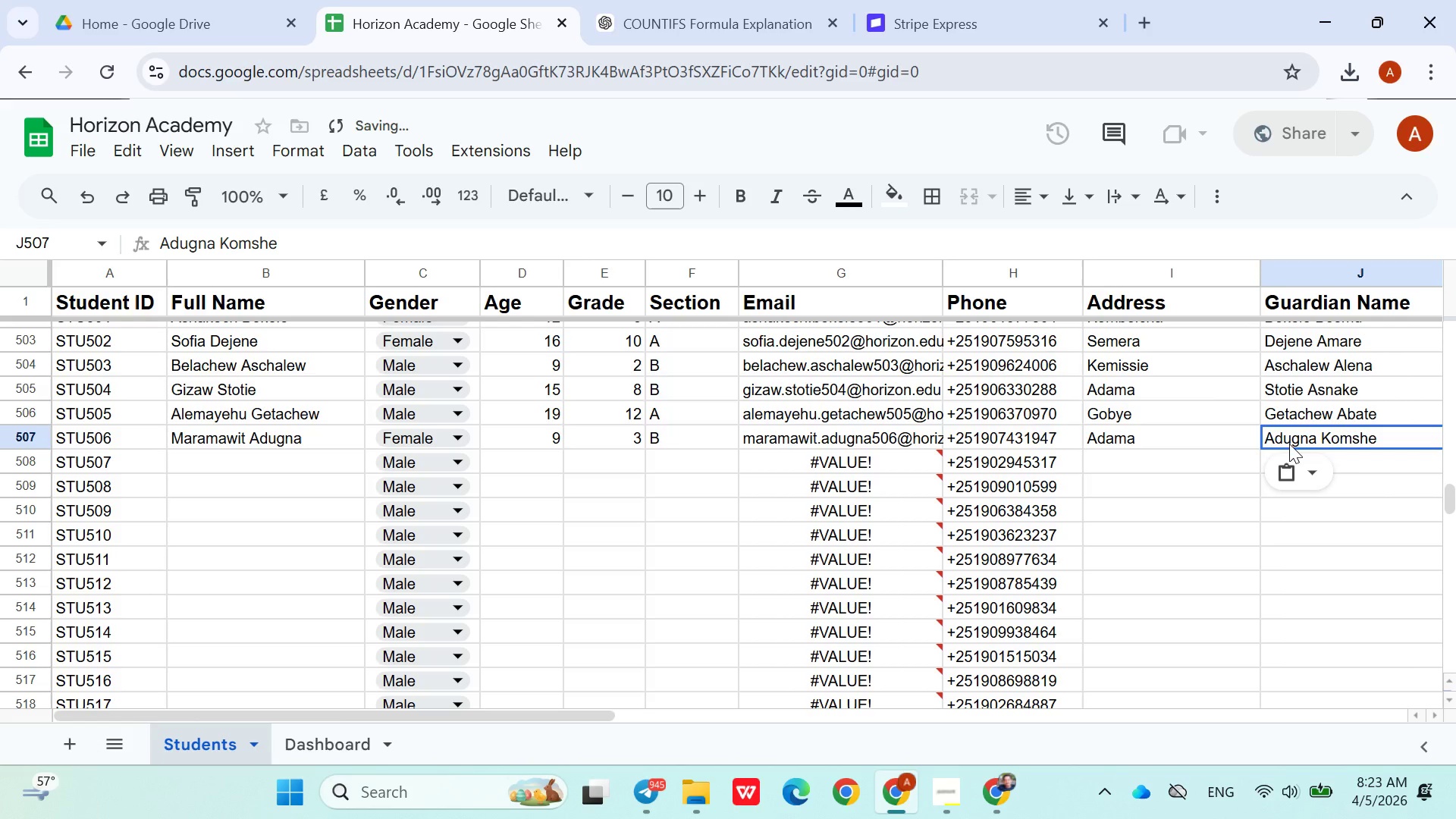 
key(ArrowDown)
 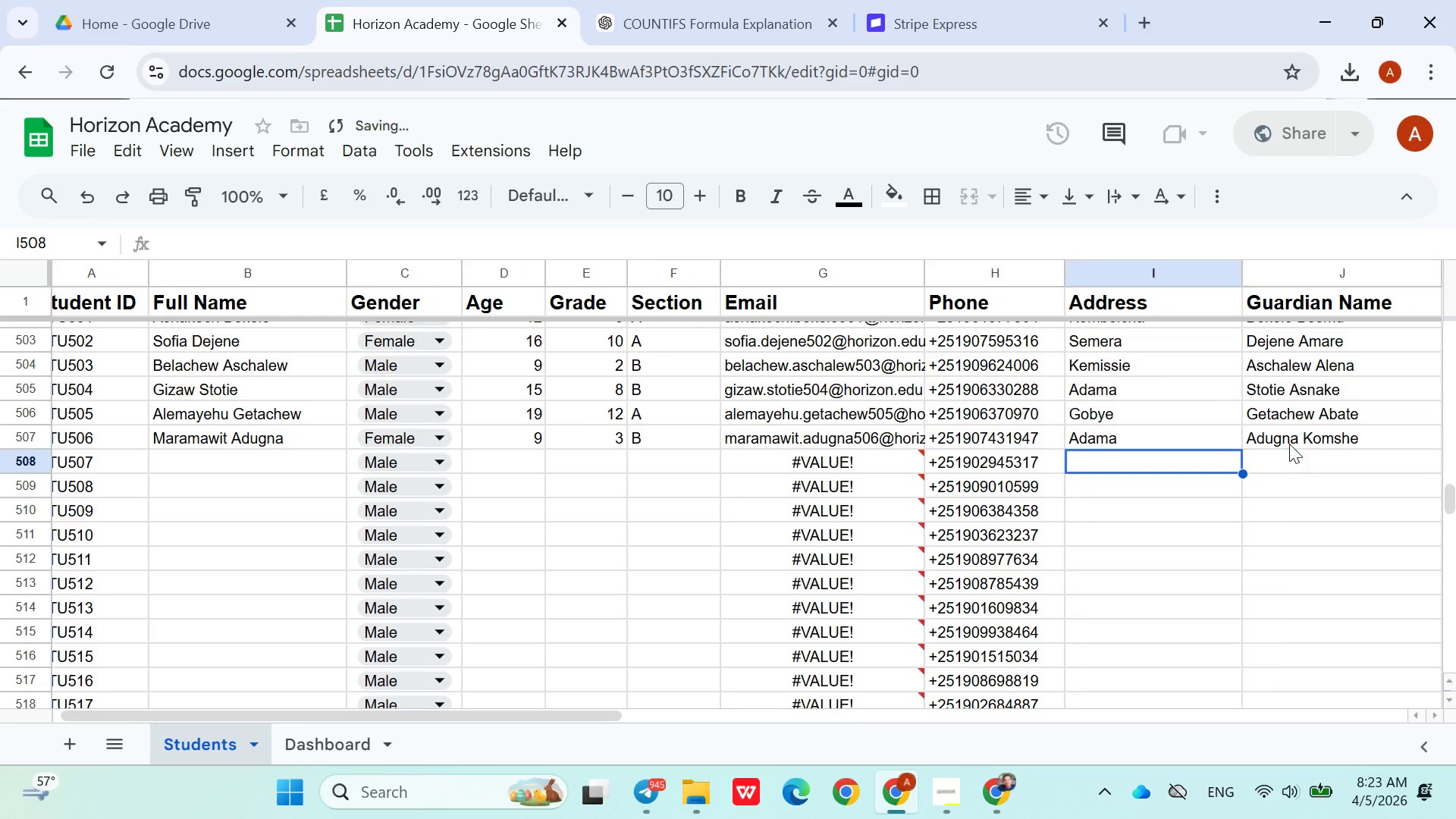 
hold_key(key=ArrowLeft, duration=0.78)
 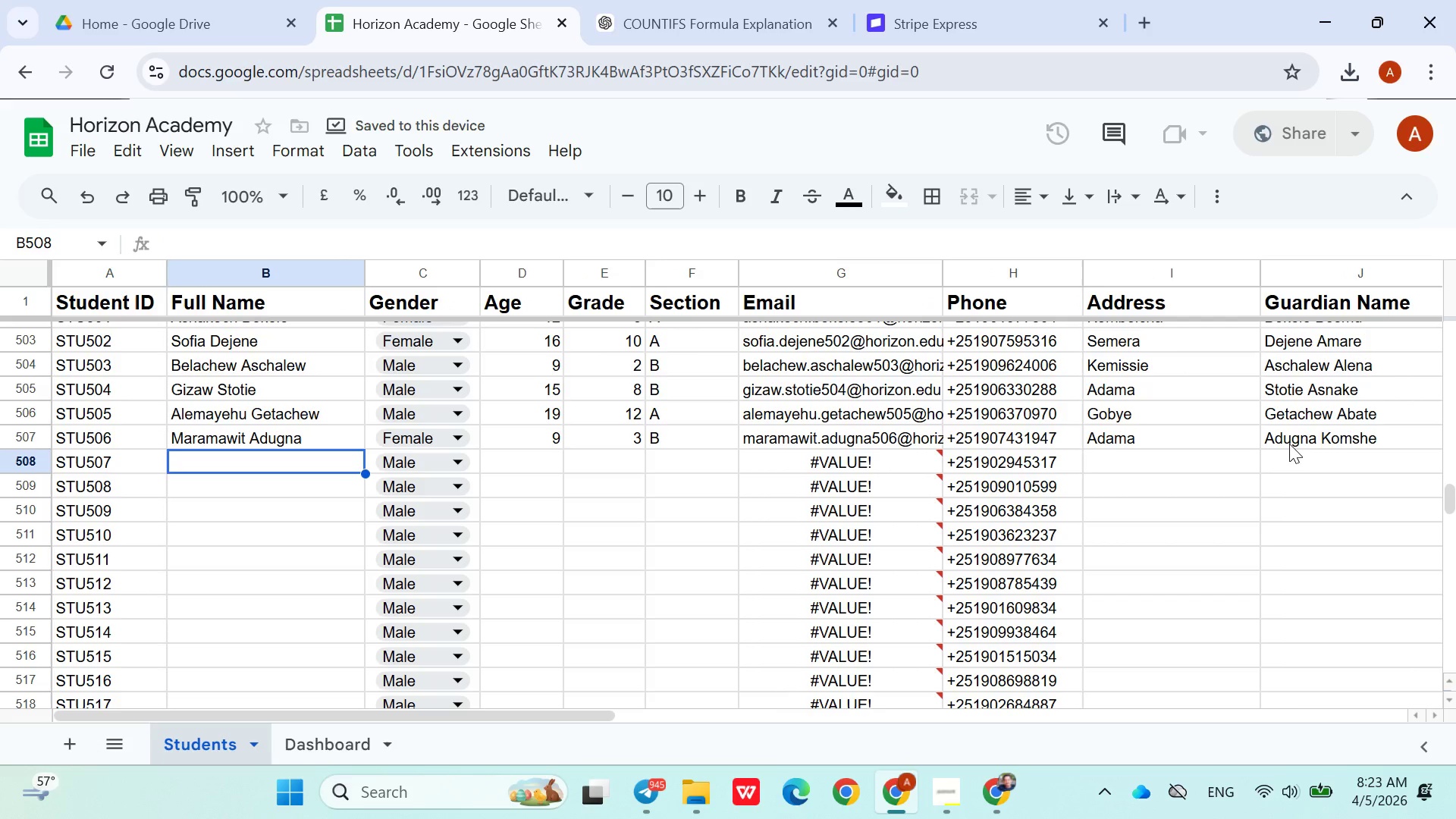 
key(ArrowRight)
 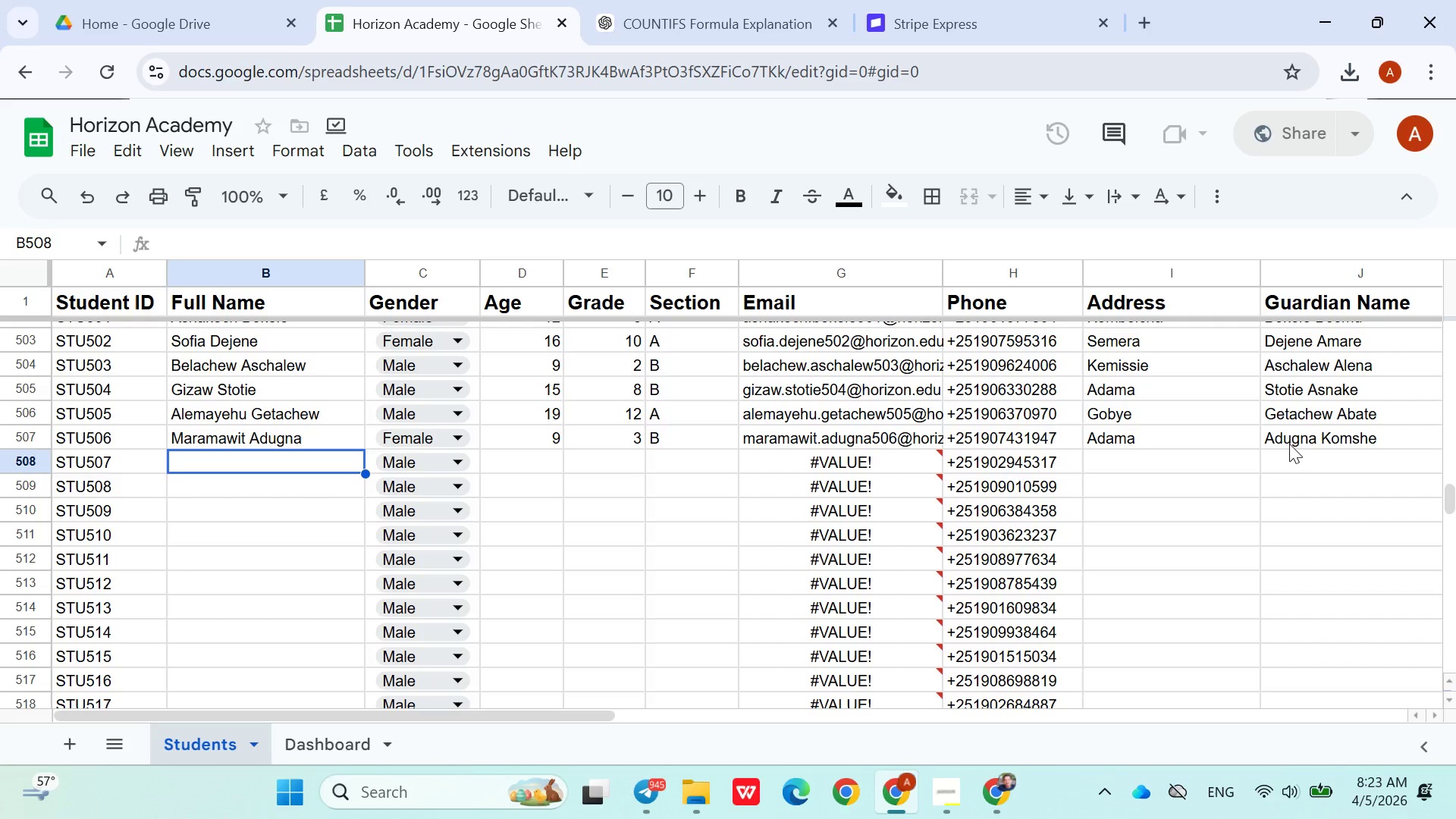 
wait(8.25)
 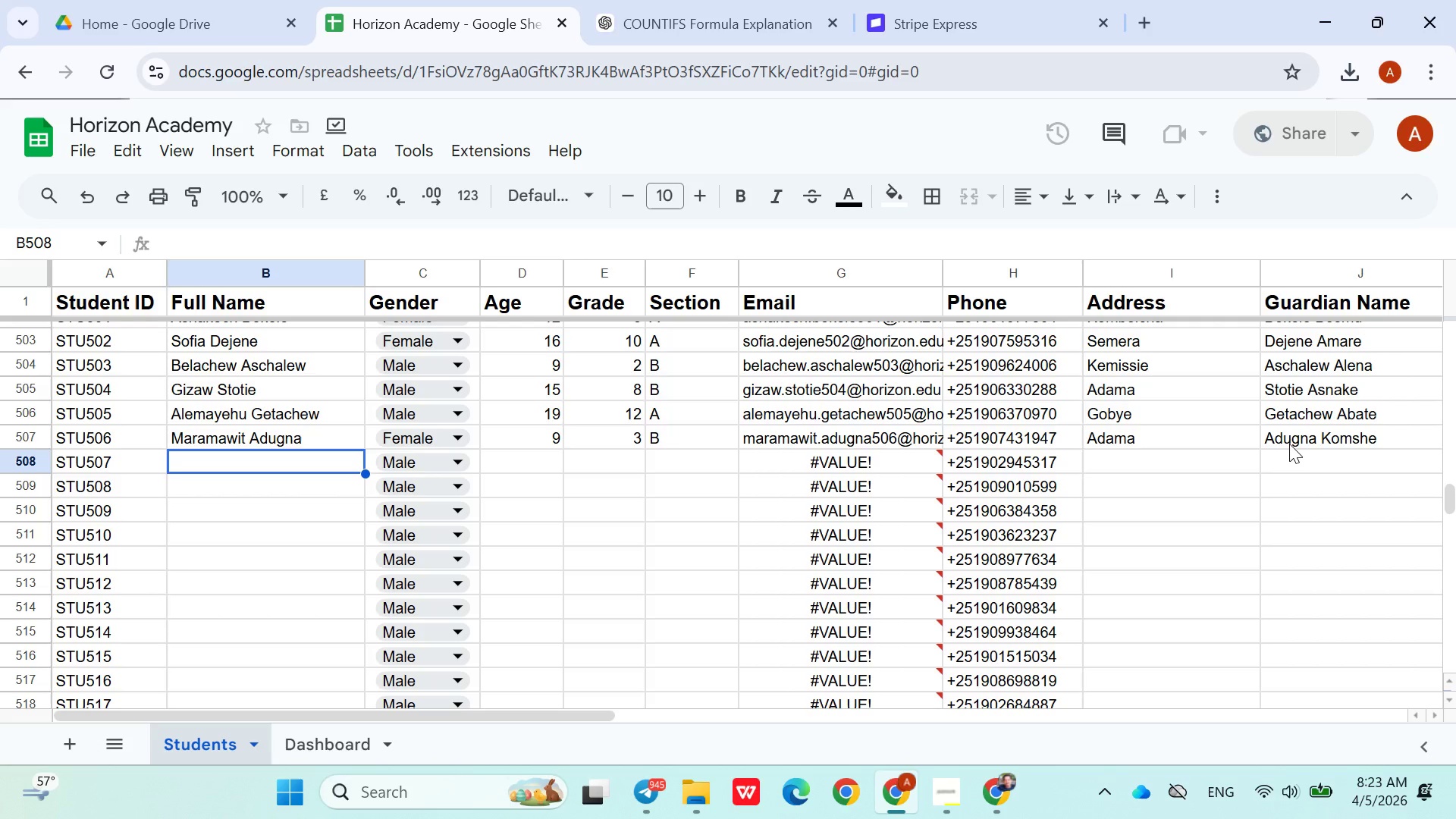 
type(Eshetu Melese)
 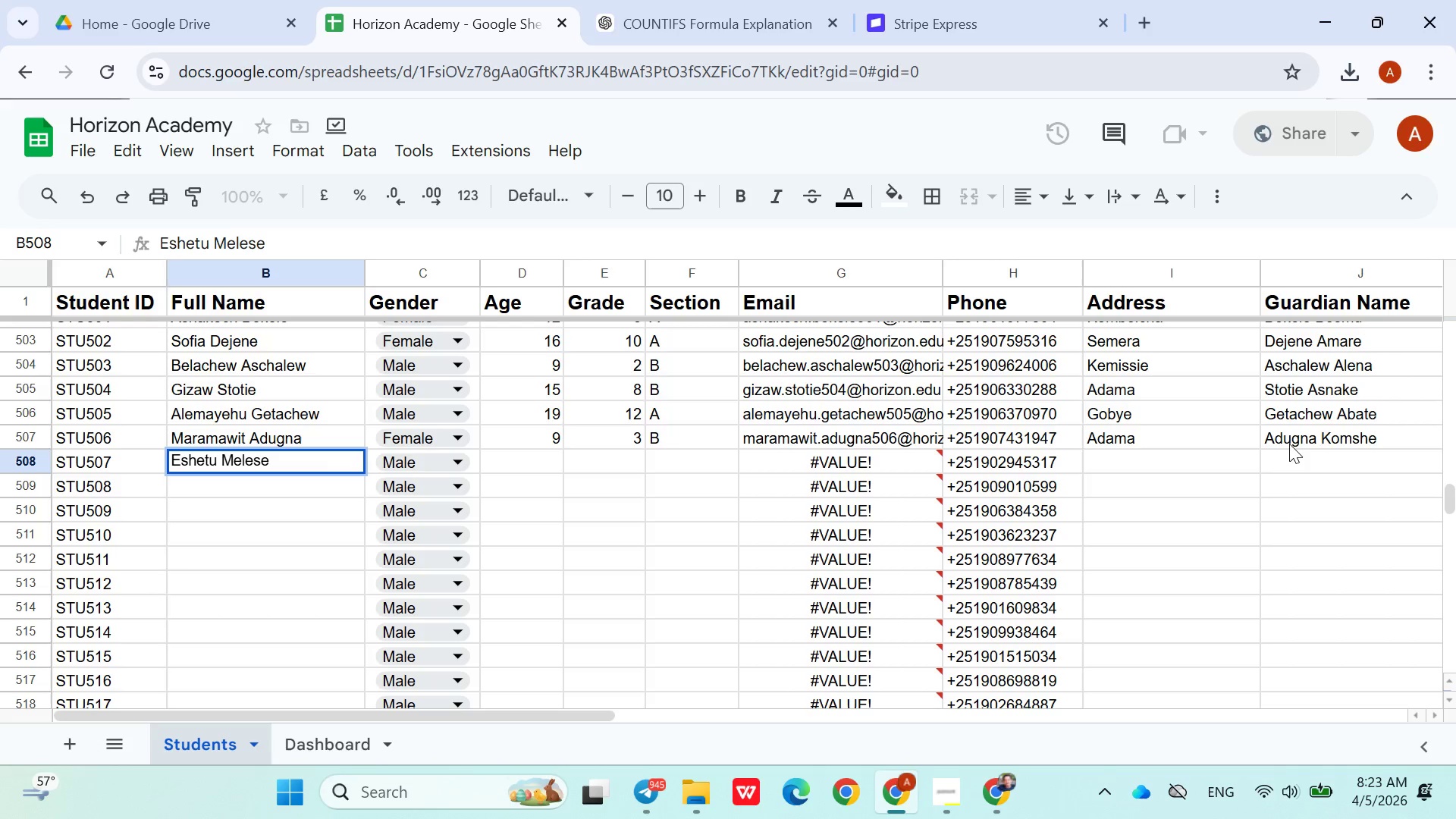 
left_click([518, 444])
 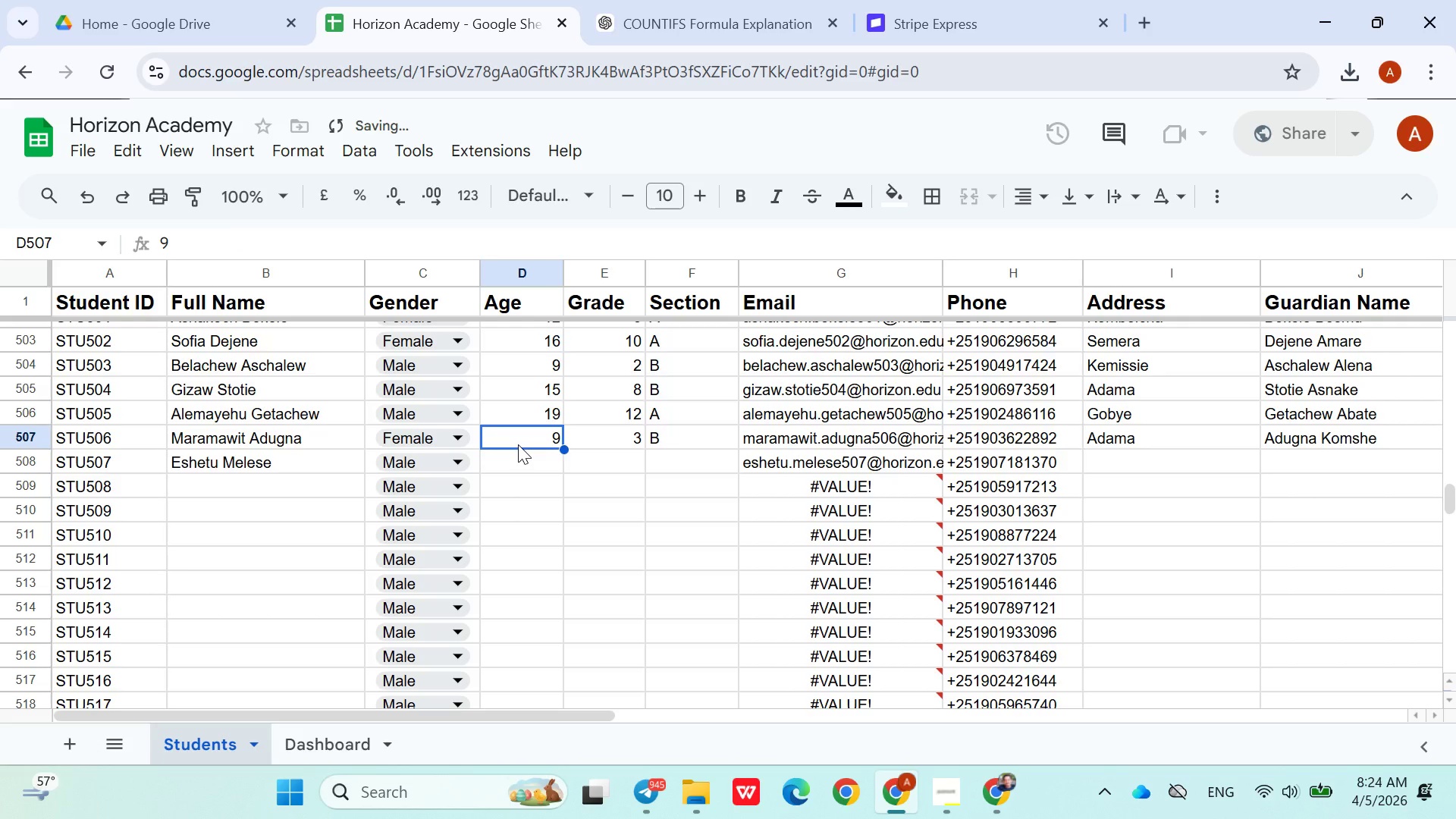 
key(ArrowDown)
 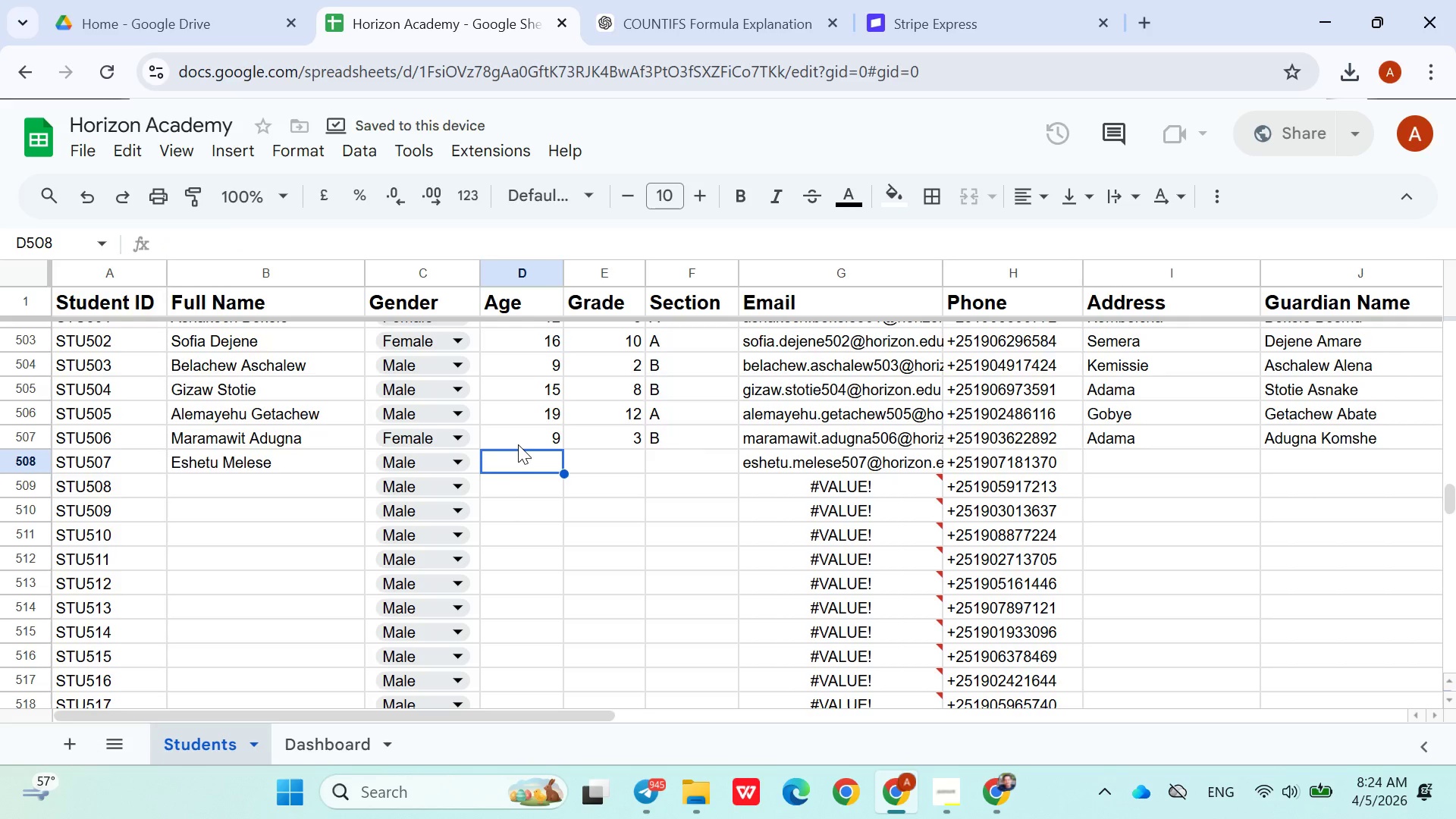 
type(11)
 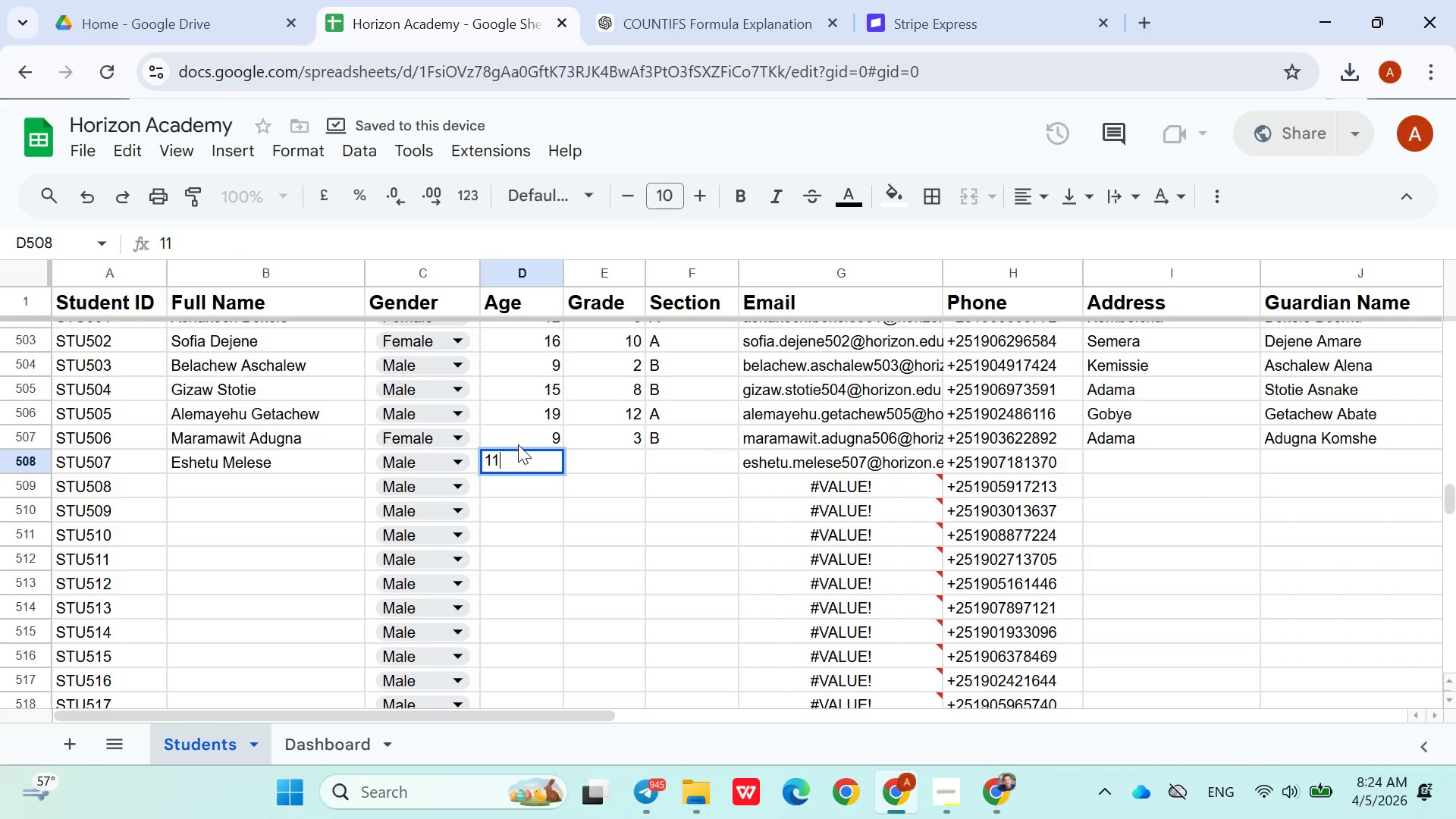 
key(ArrowRight)
 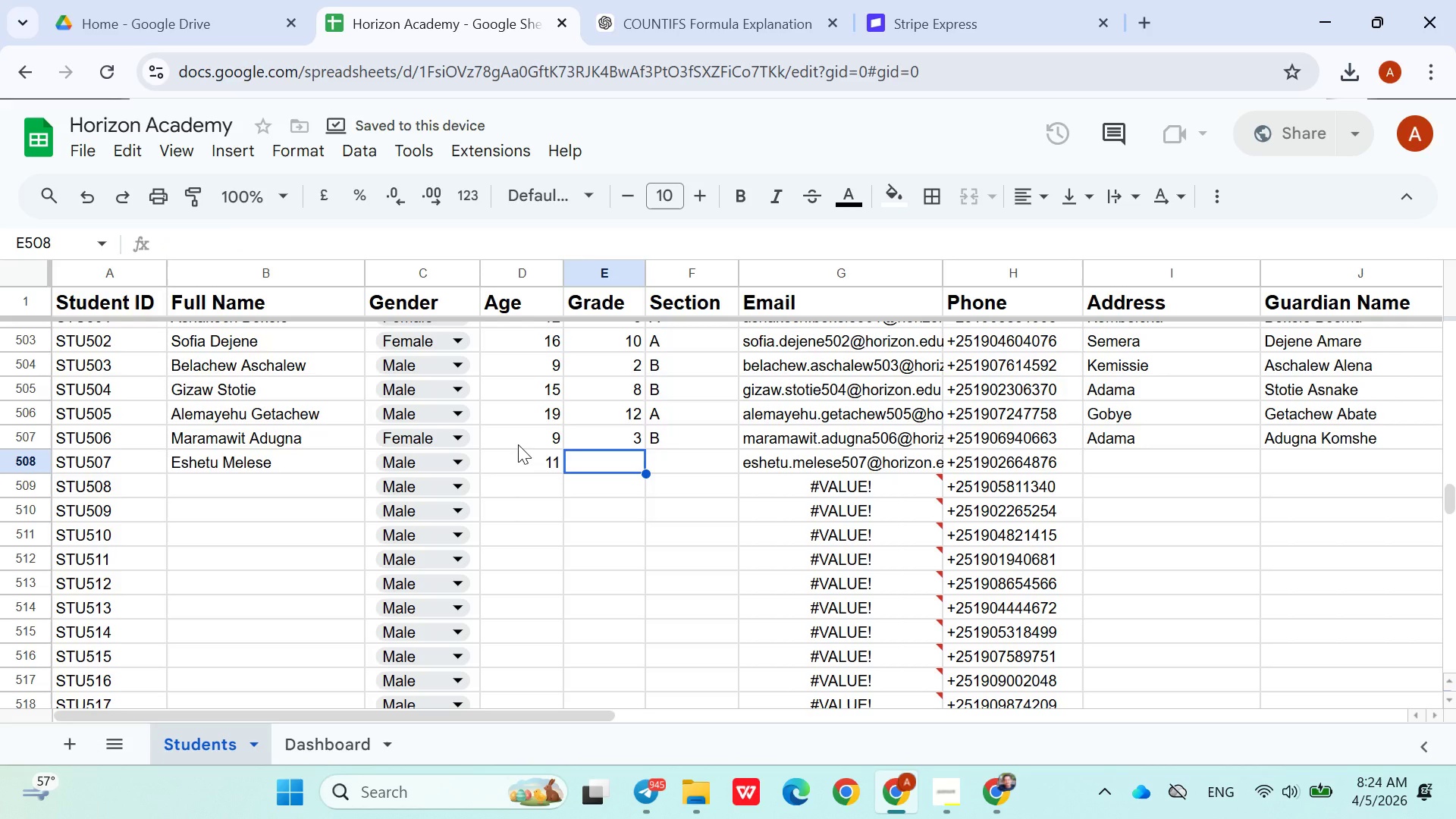 
key(4)
 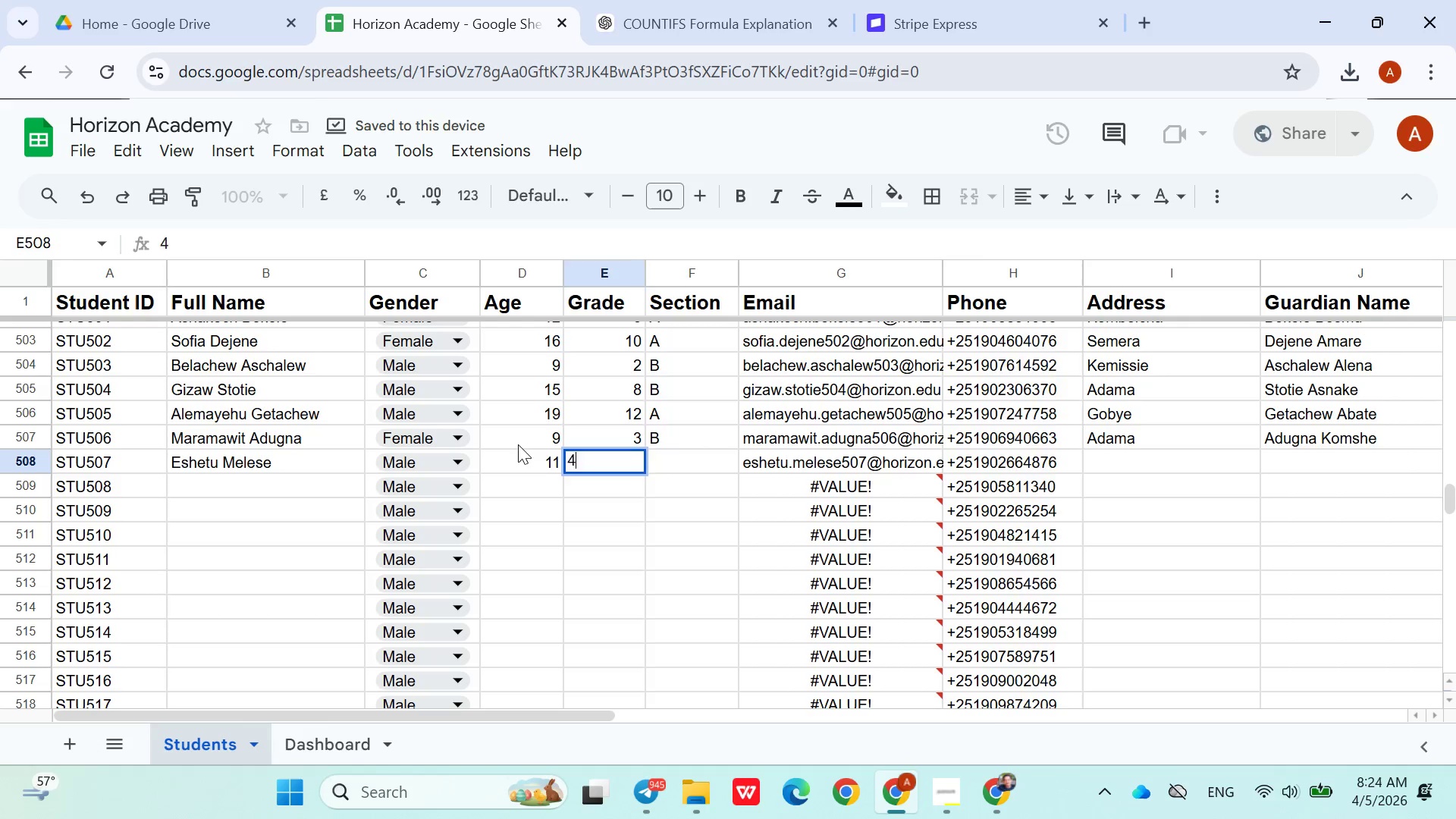 
key(ArrowRight)
 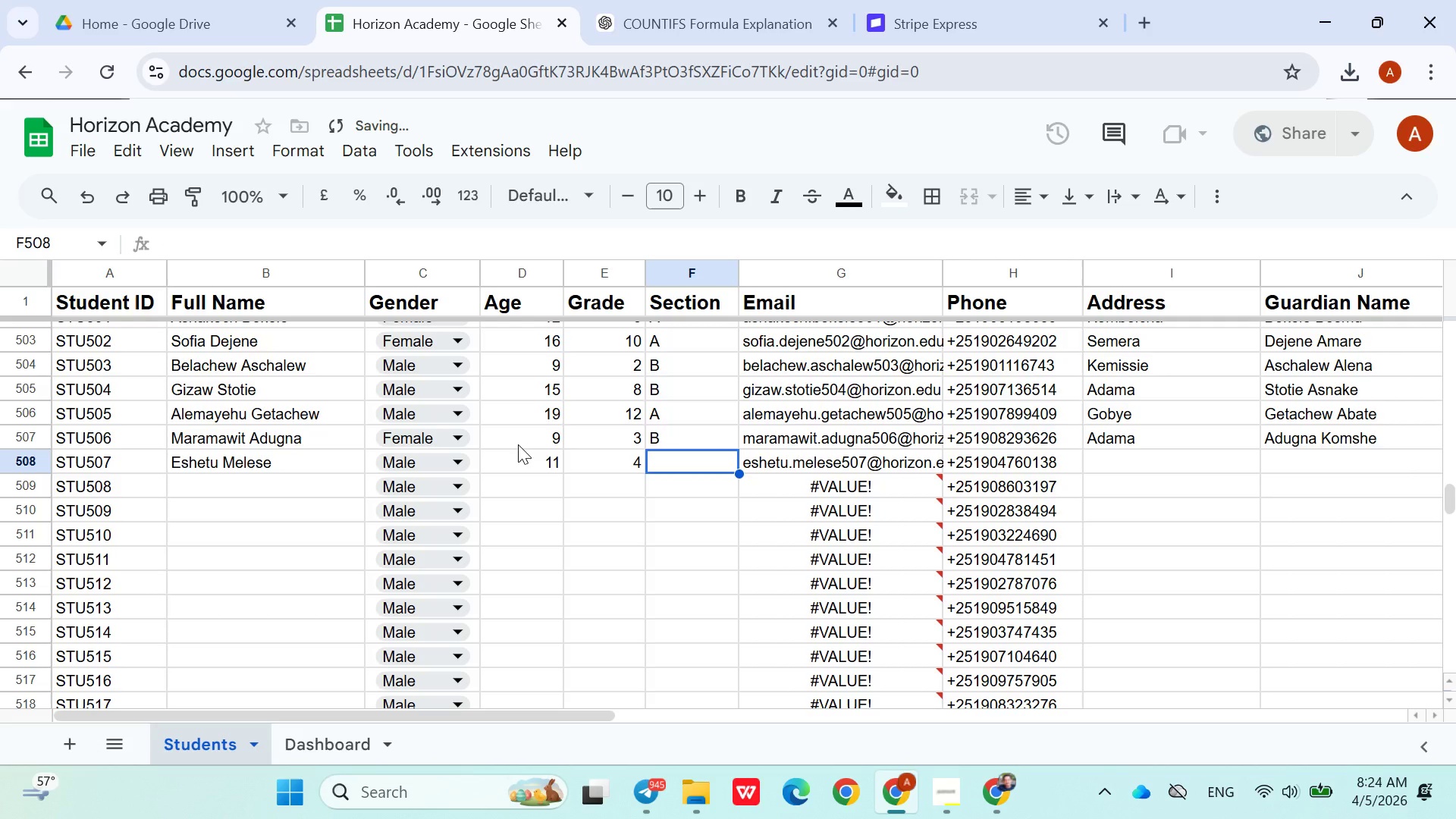 
key(Shift+A)
 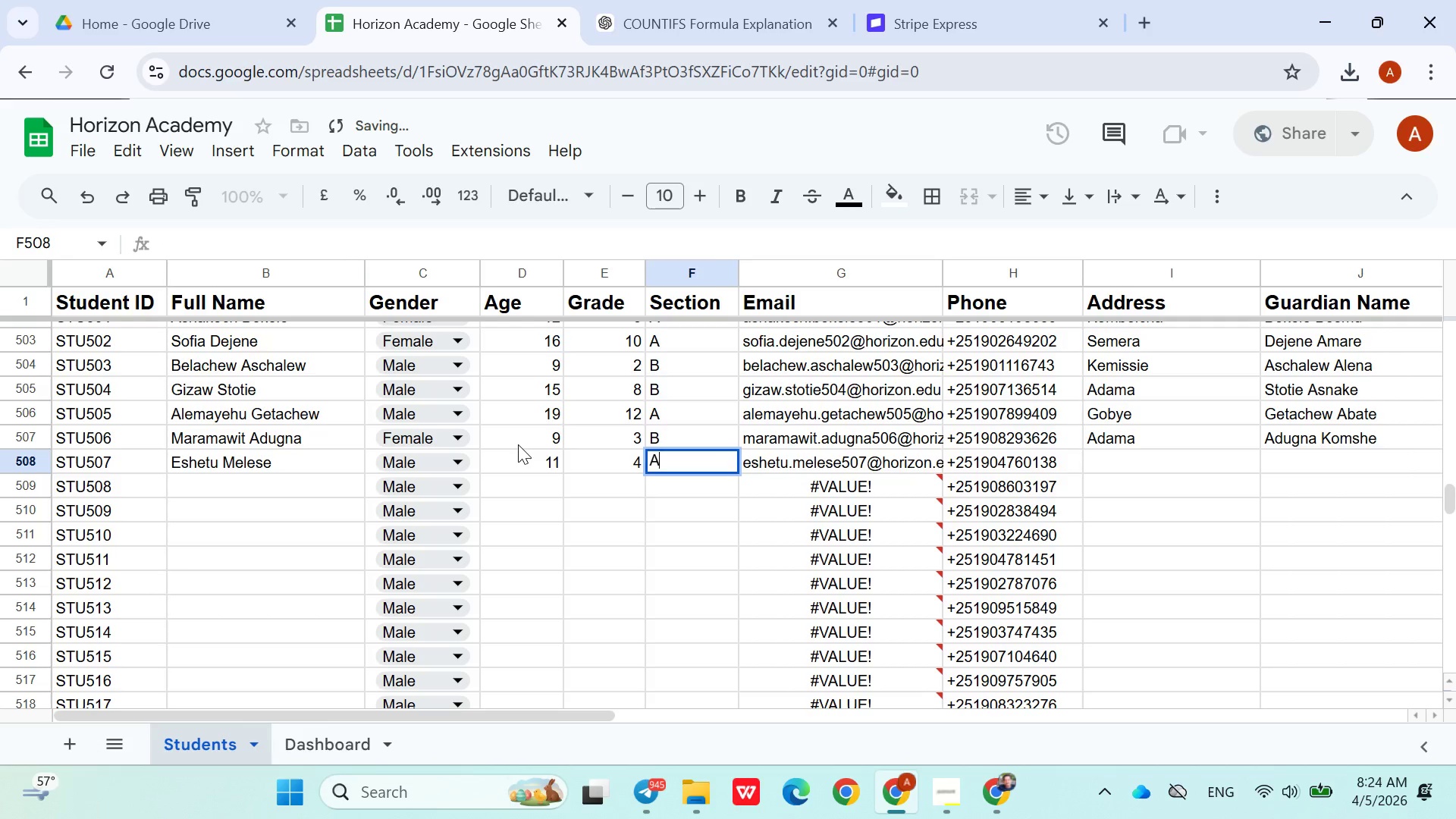 
key(ArrowRight)
 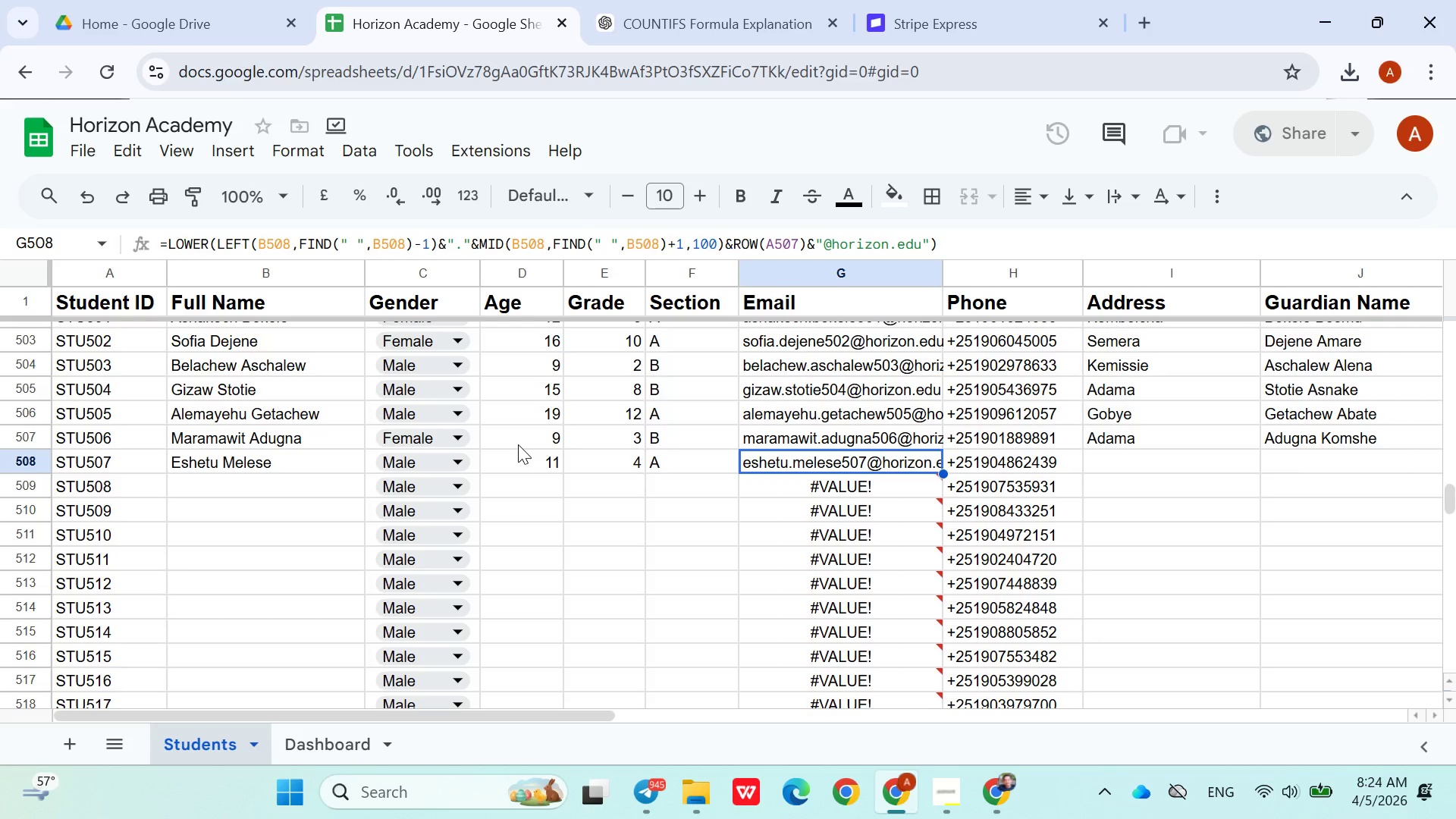 
wait(6.83)
 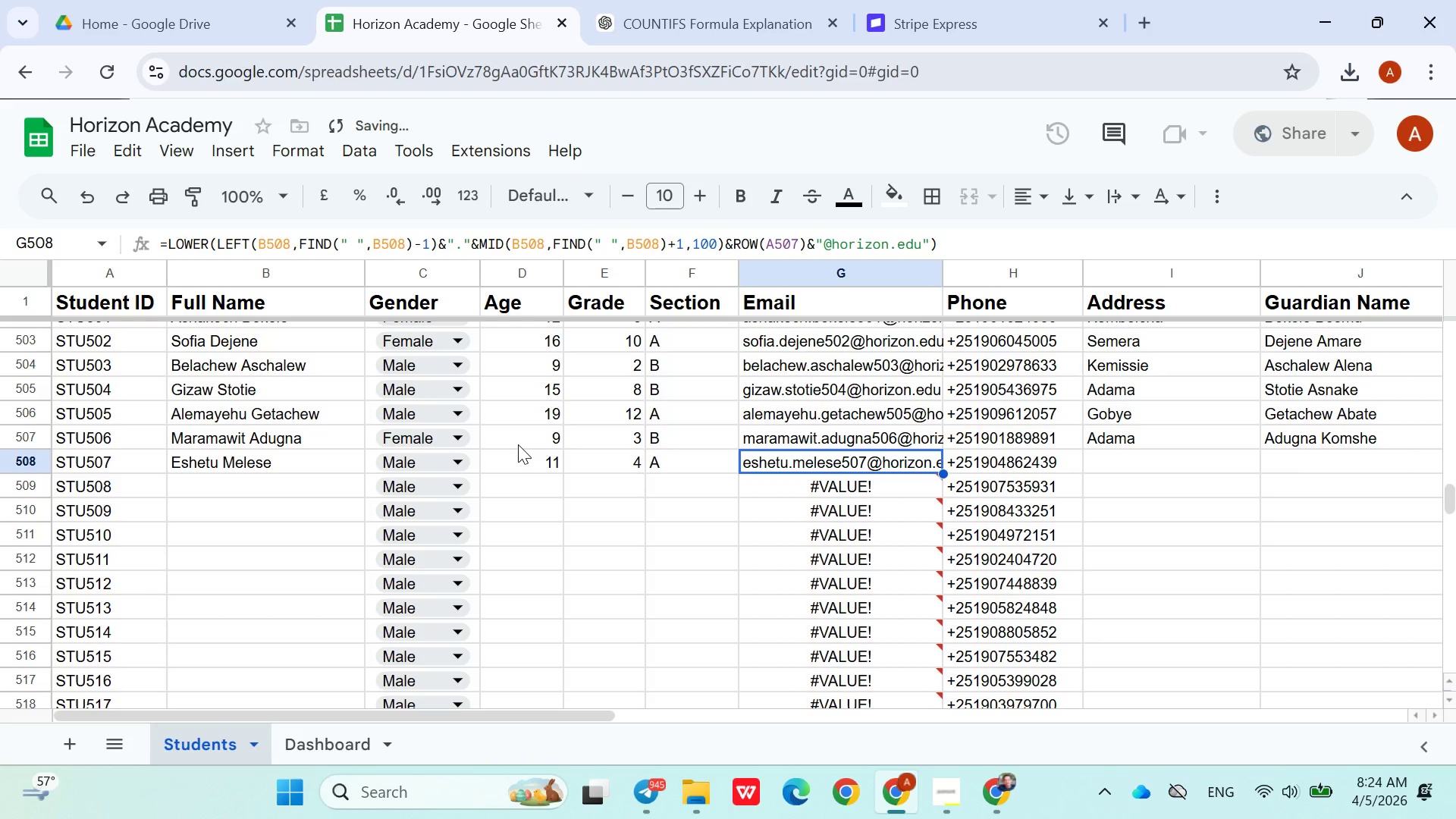 
key(ArrowRight)
 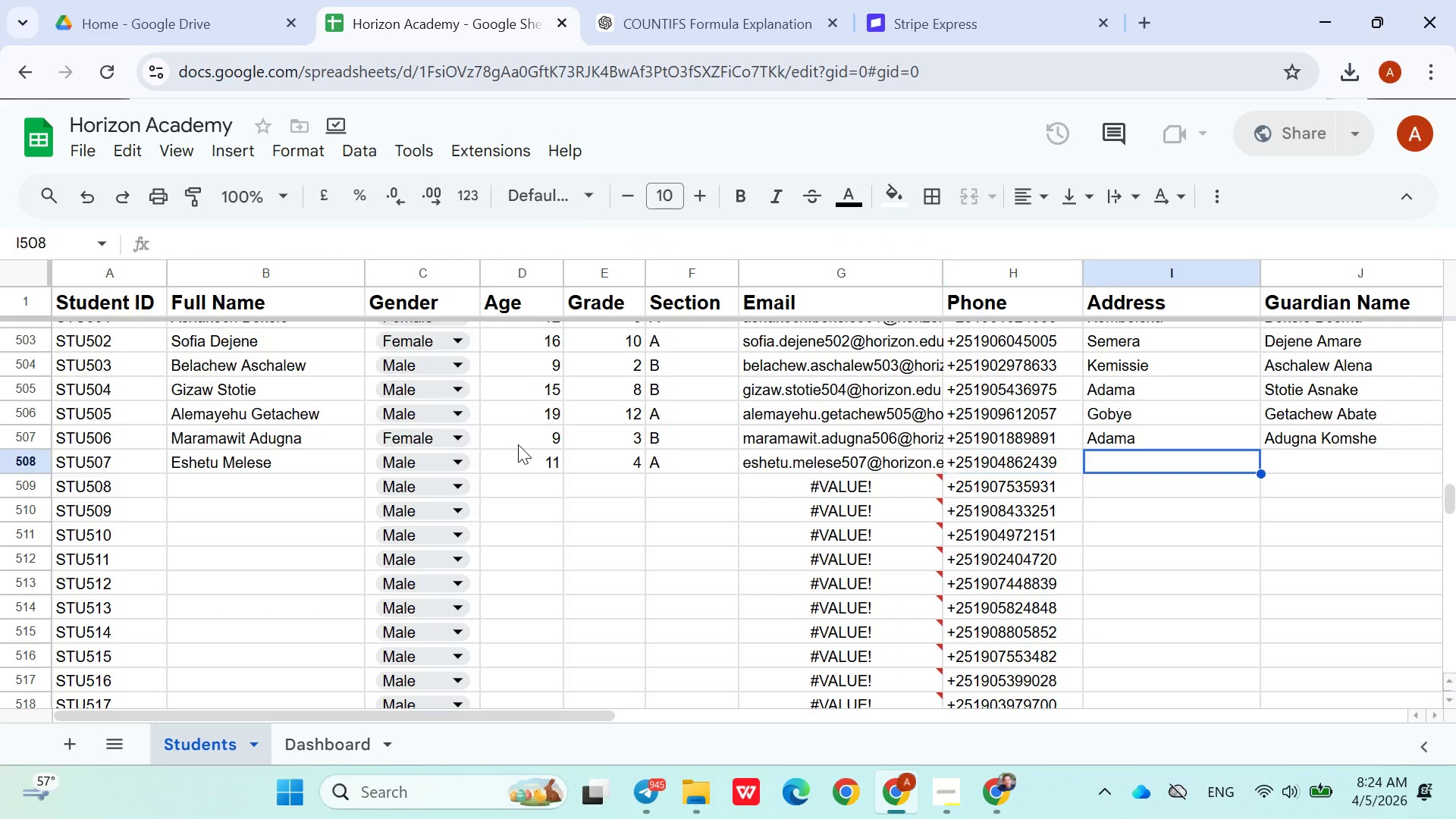 
key(ArrowRight)
 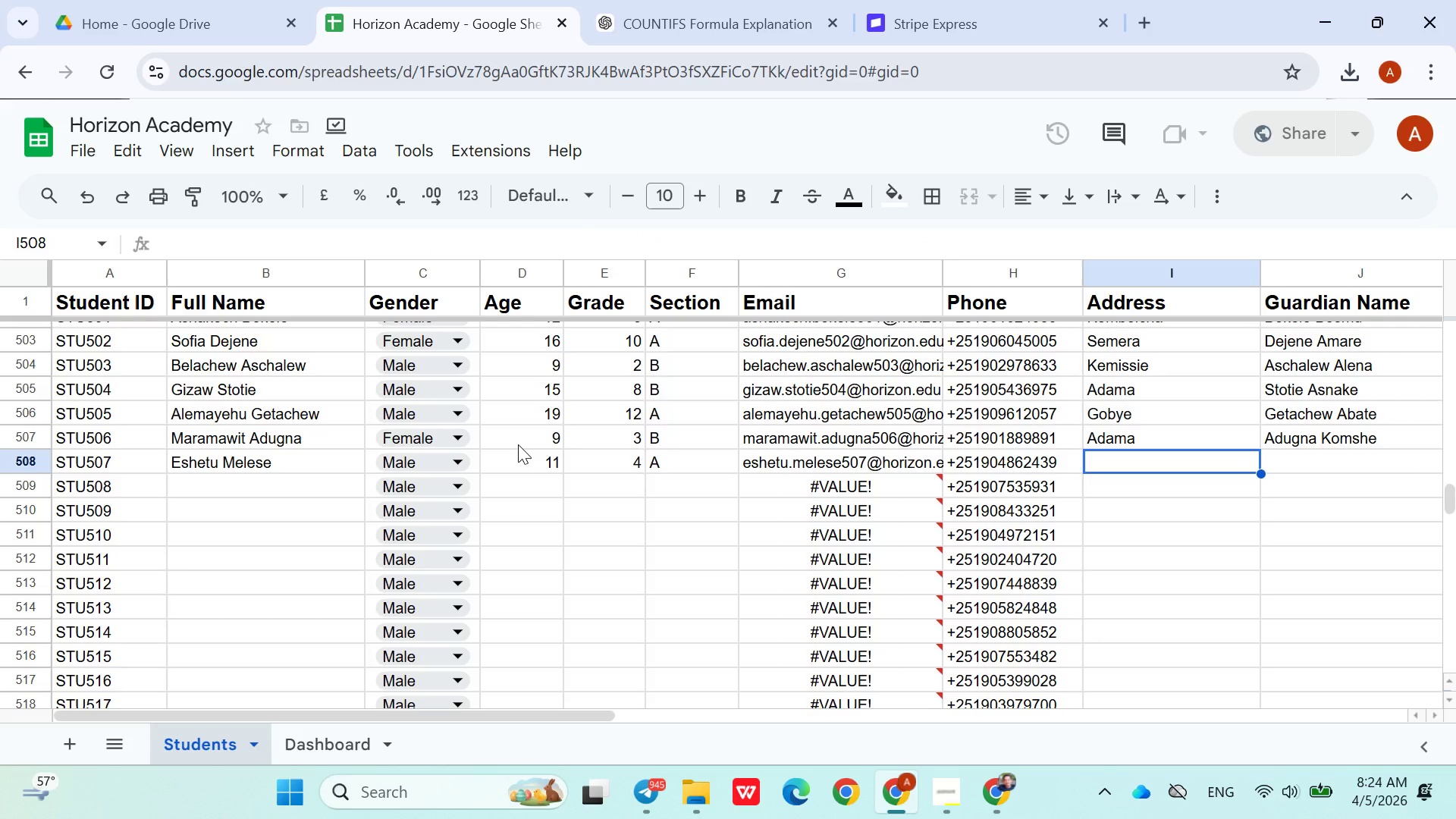 
type(kom)
 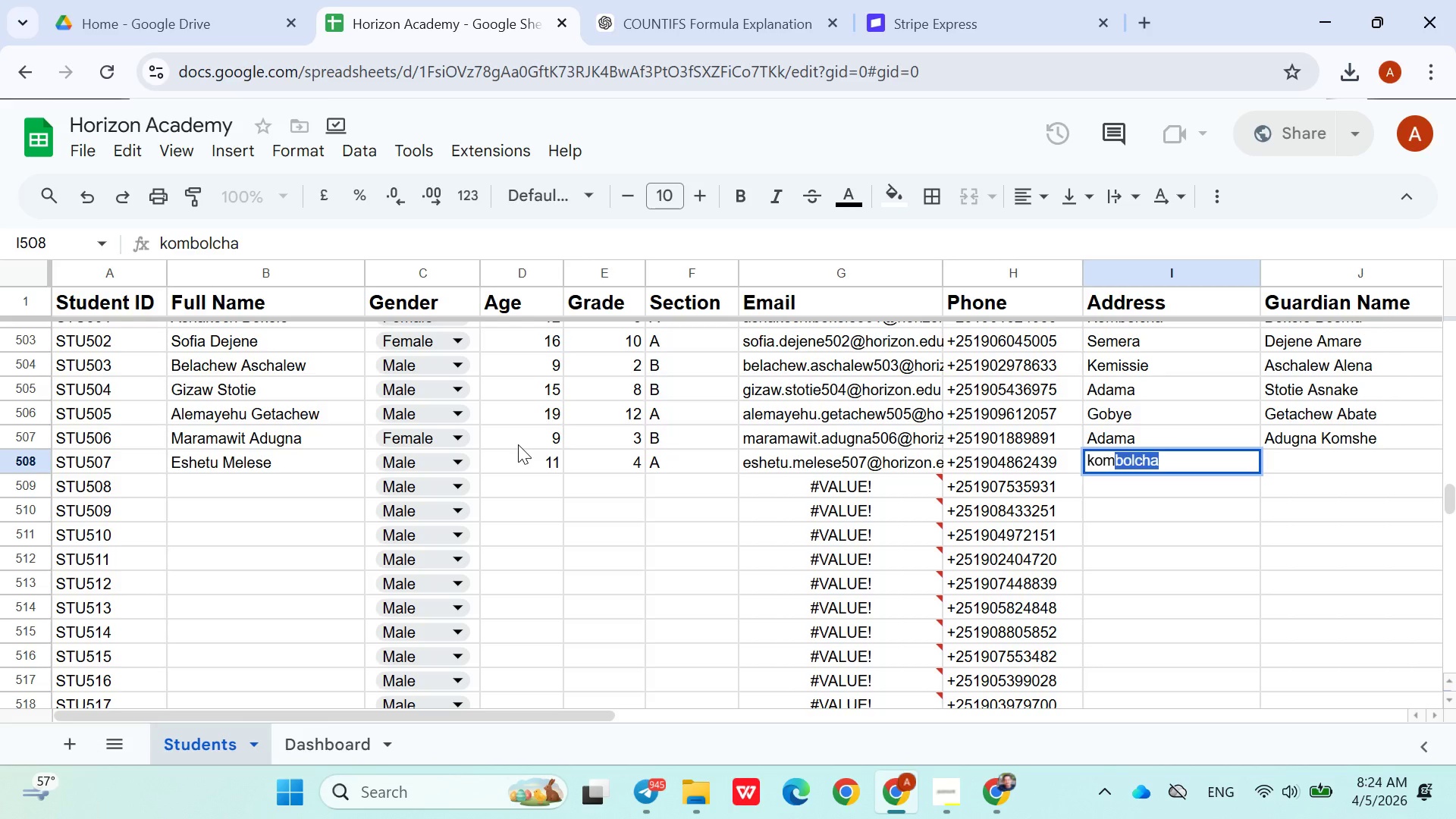 
key(ArrowDown)
 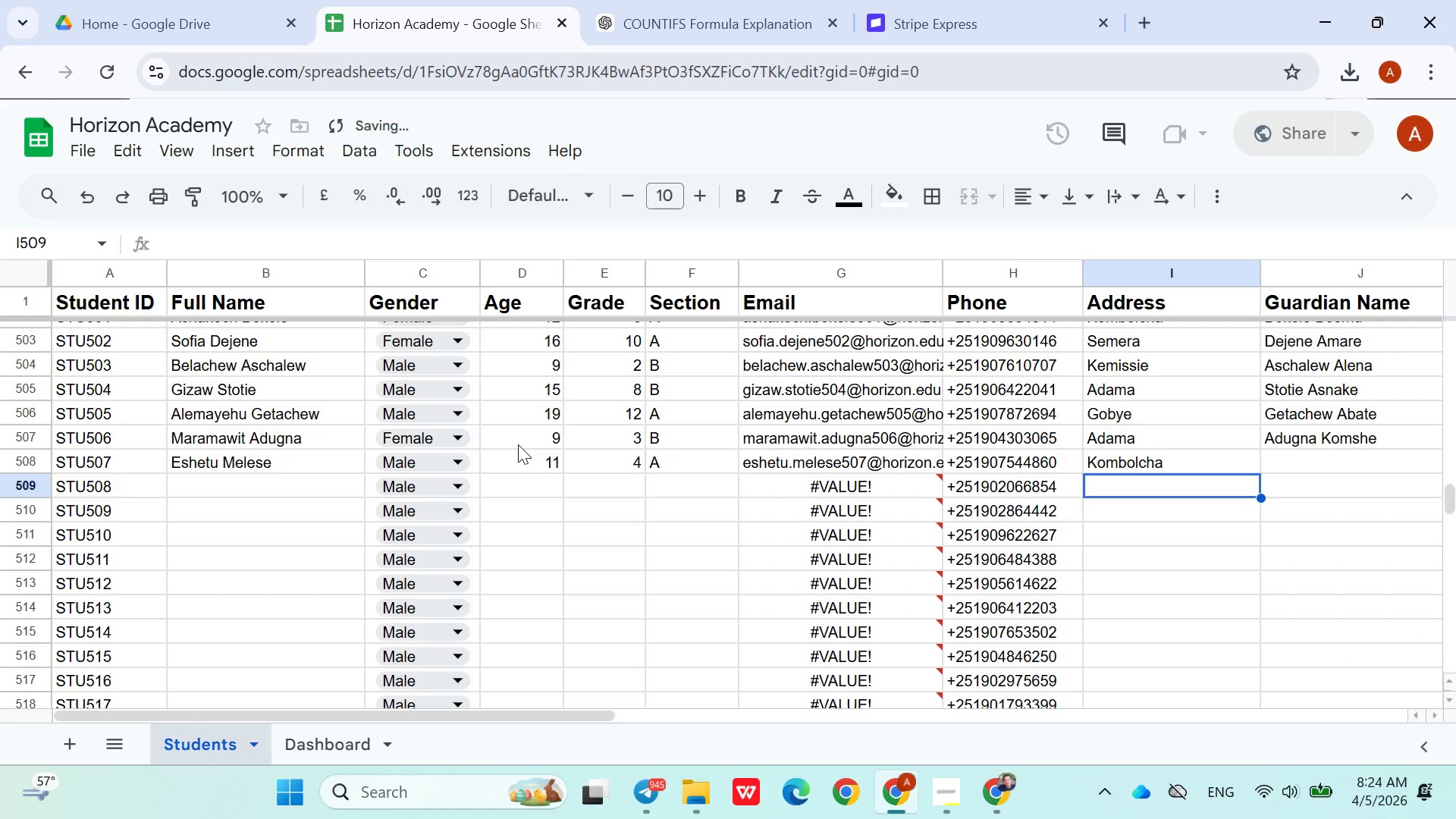 
key(ArrowUp)
 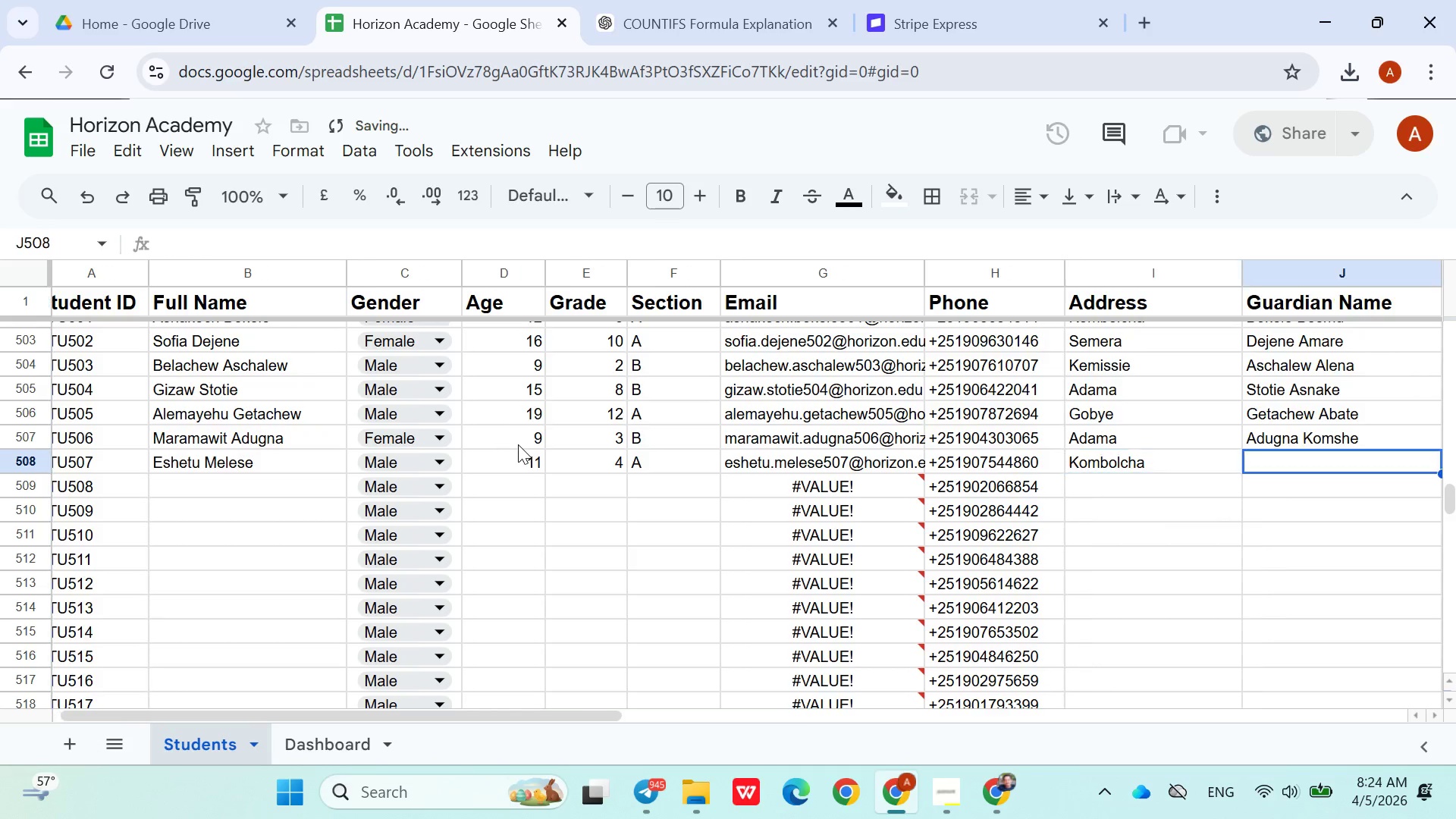 
key(ArrowRight)
 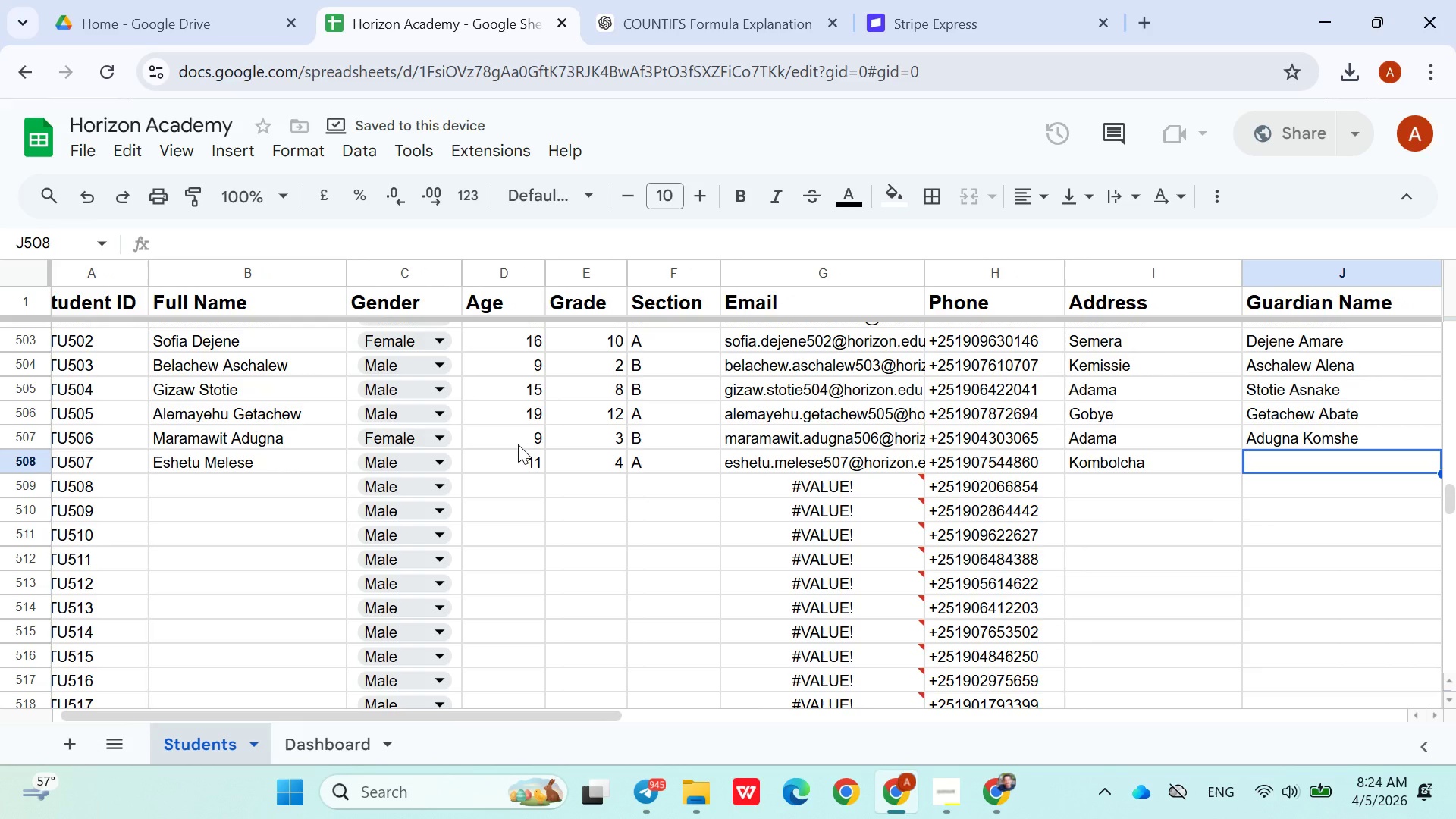 
type(Melese Bamlie)
 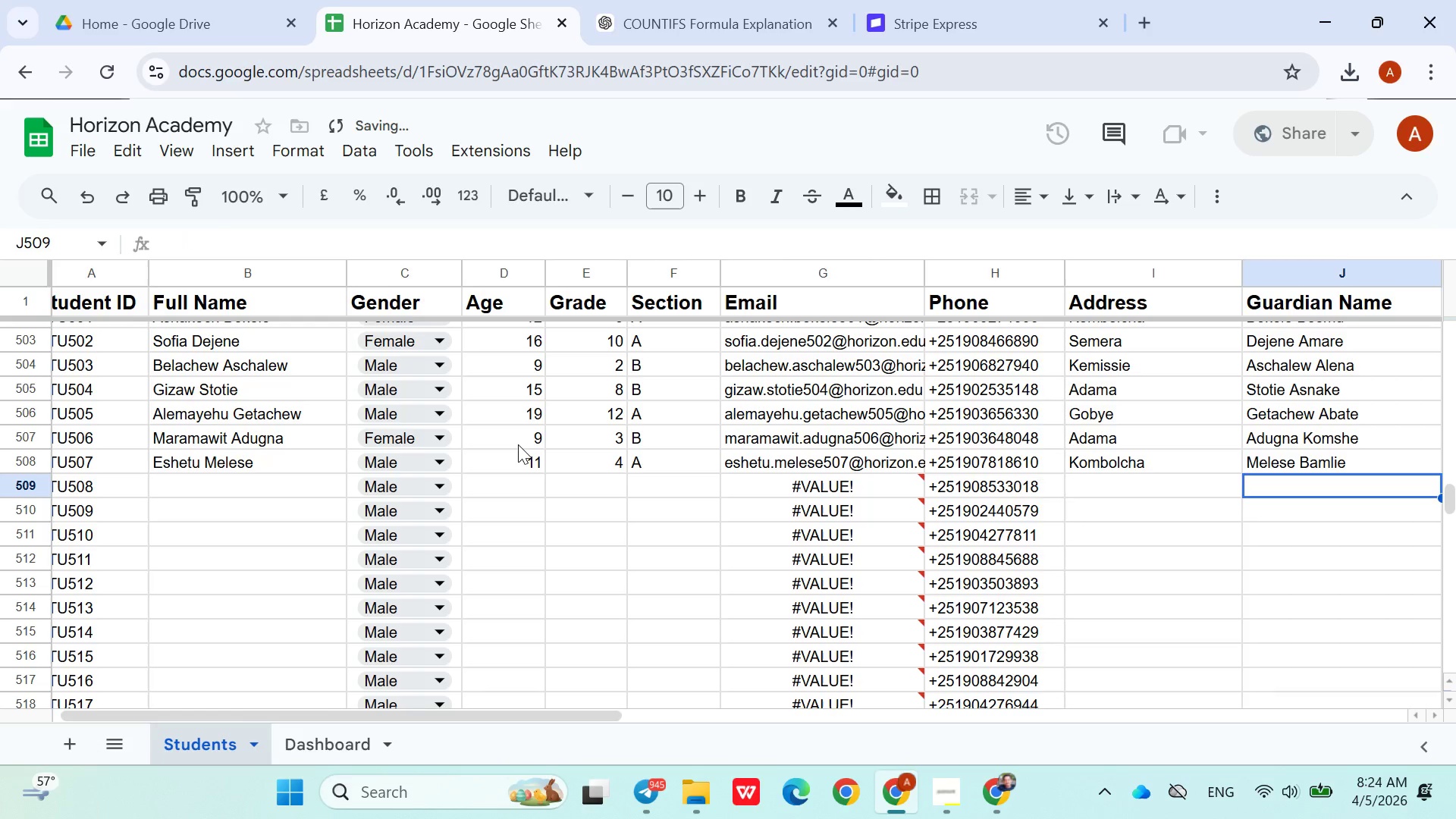 
 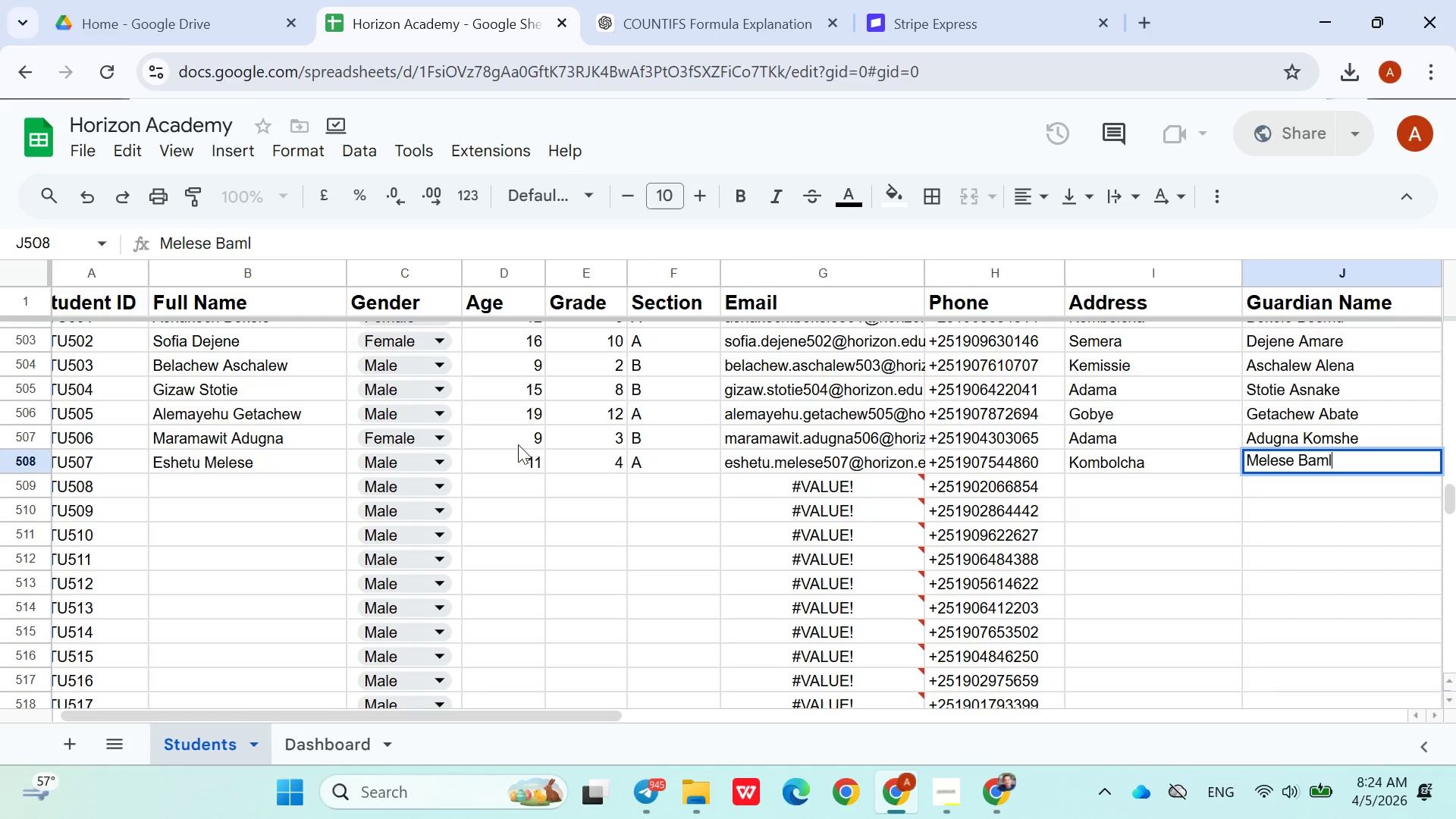 
key(ArrowDown)
 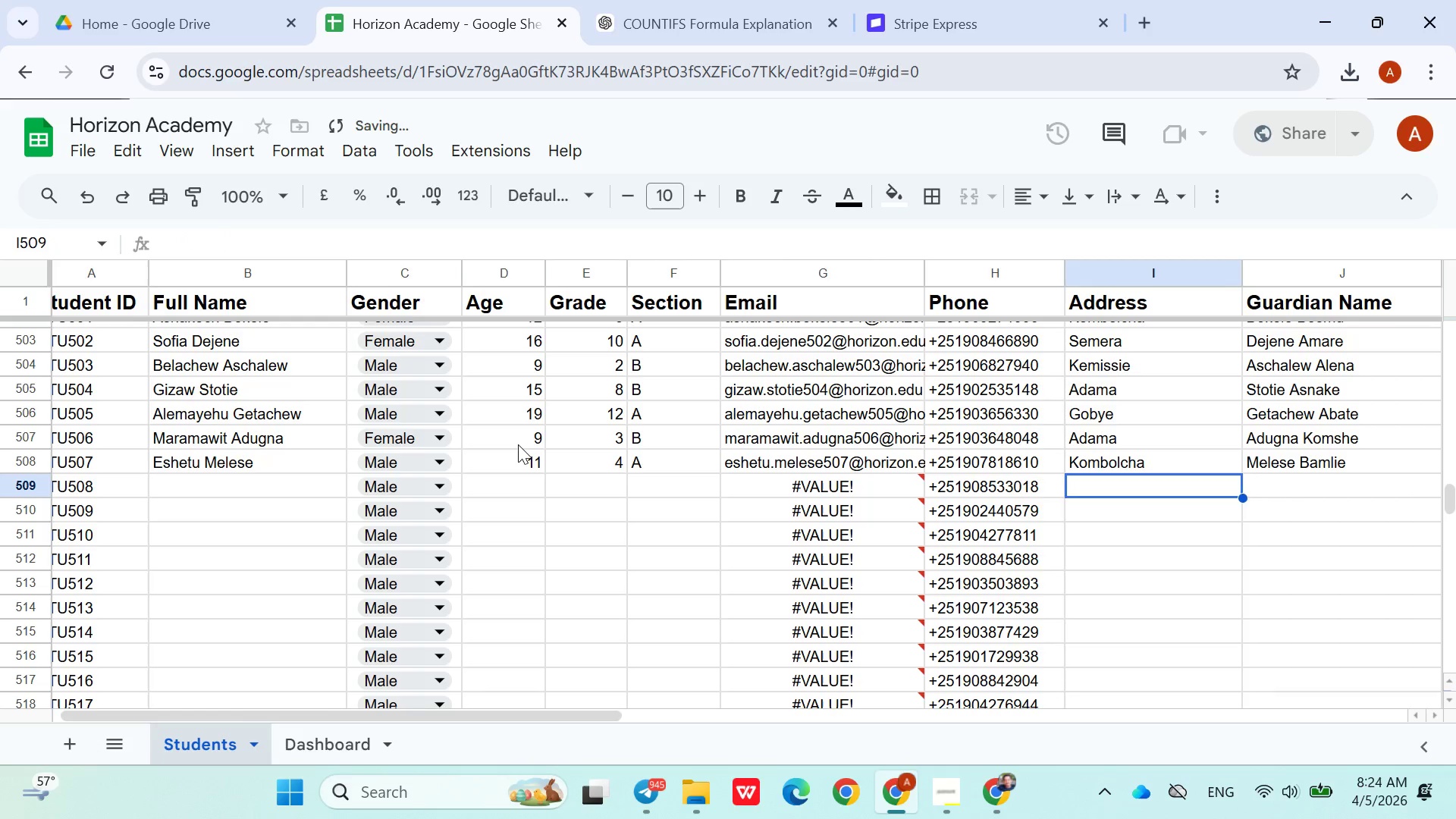 
hold_key(key=ArrowLeft, duration=0.88)
 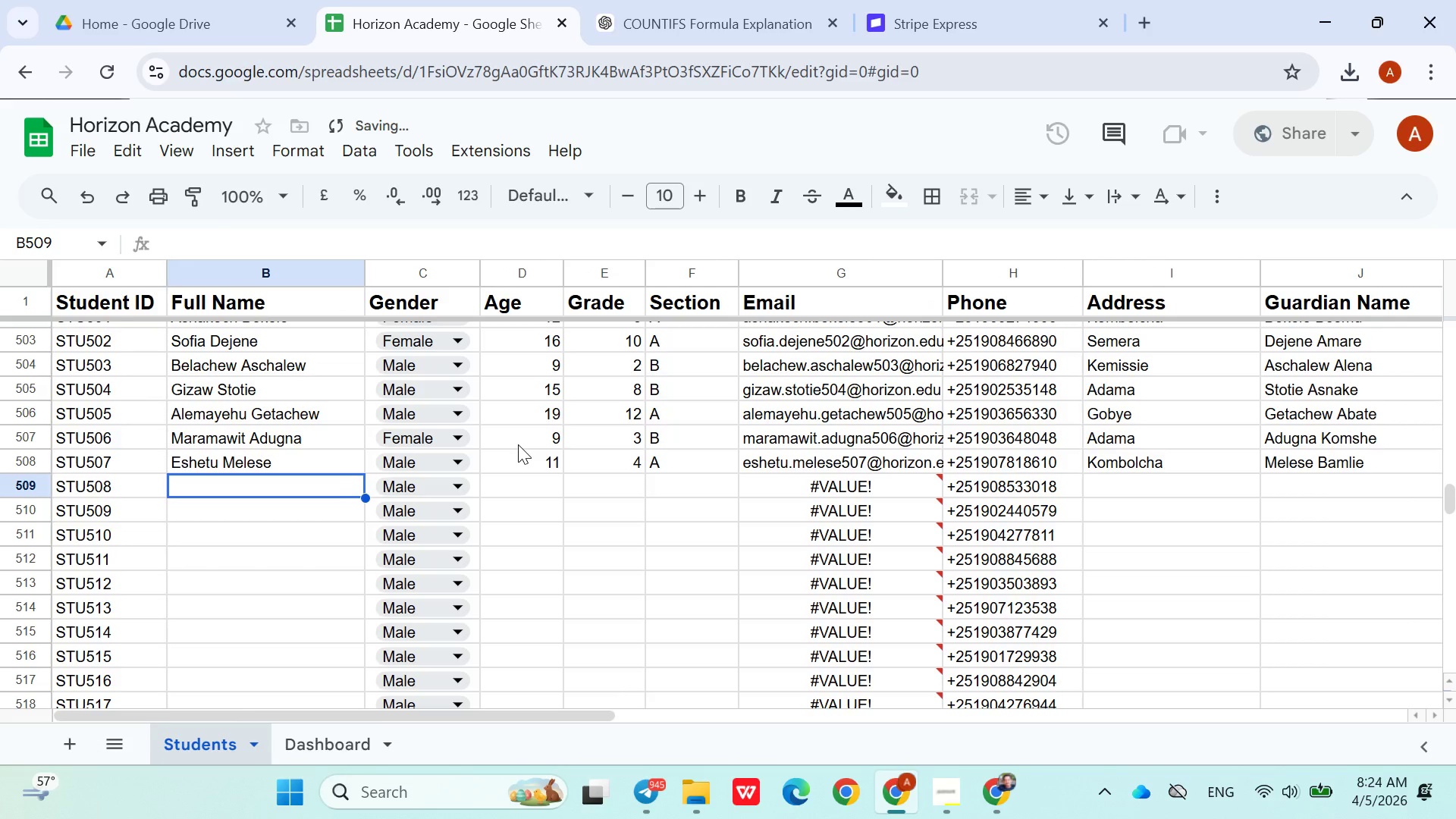 
key(ArrowRight)
 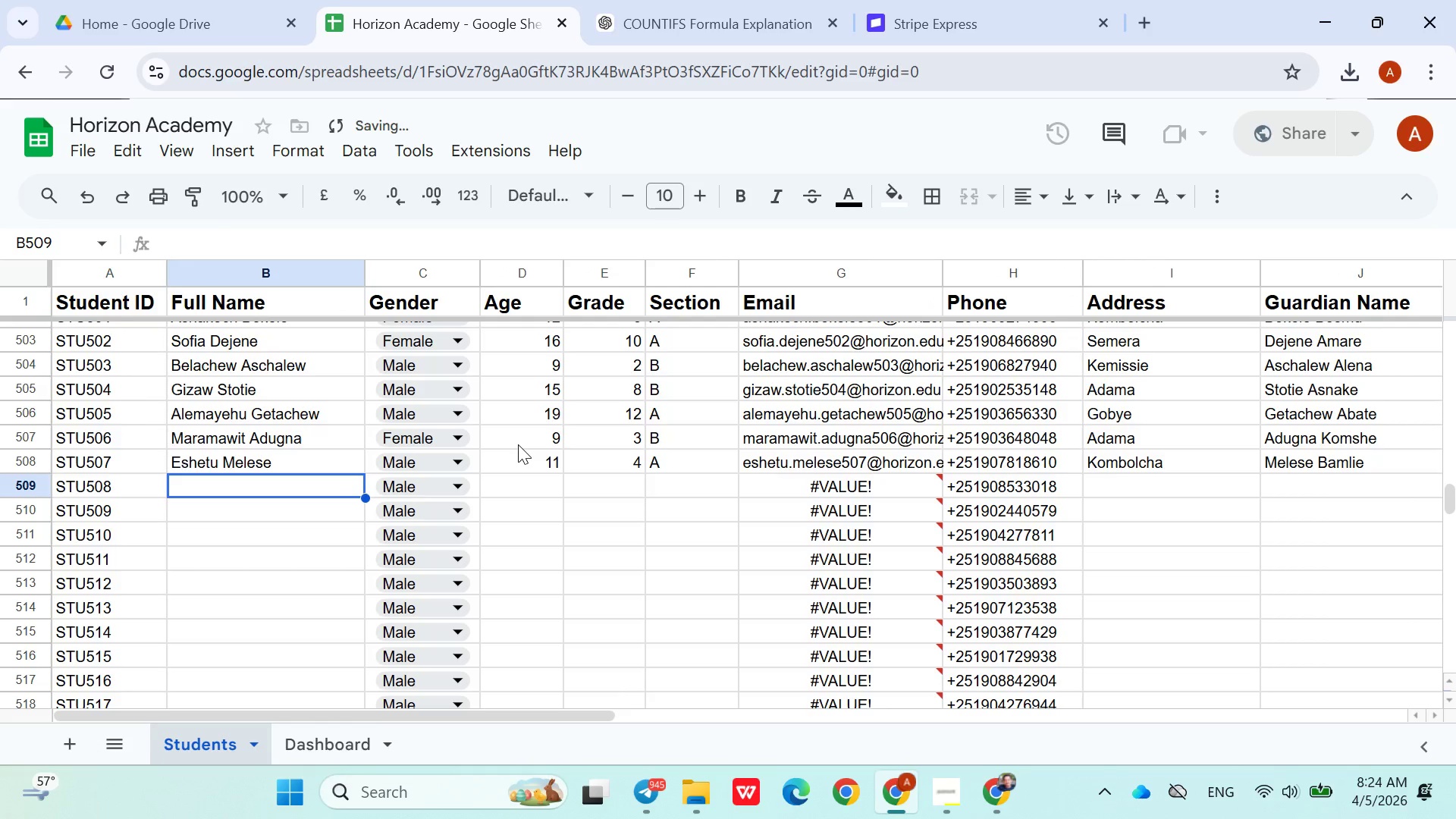 
type(Fuad Ahmed)
 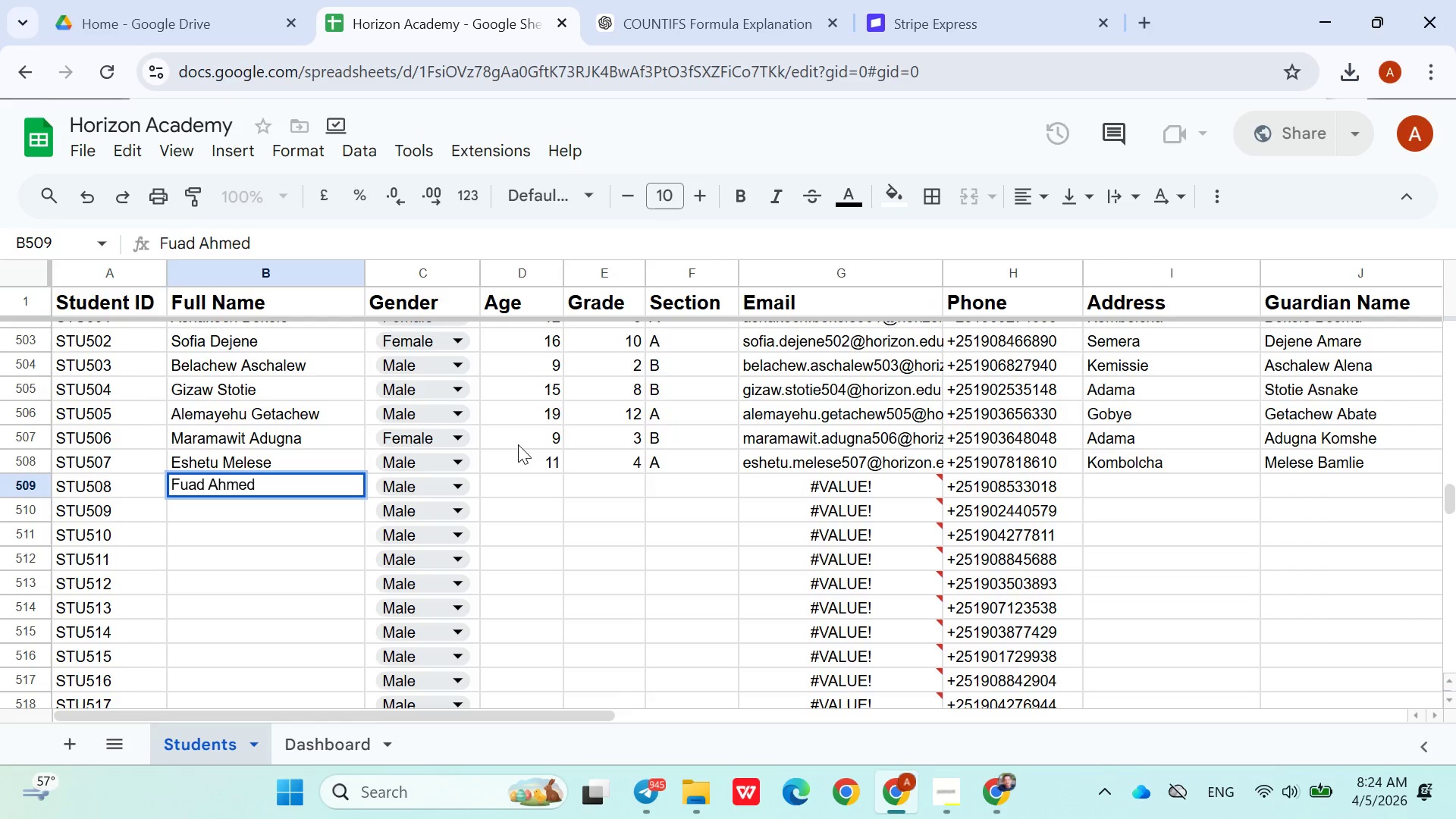 
left_click([533, 485])
 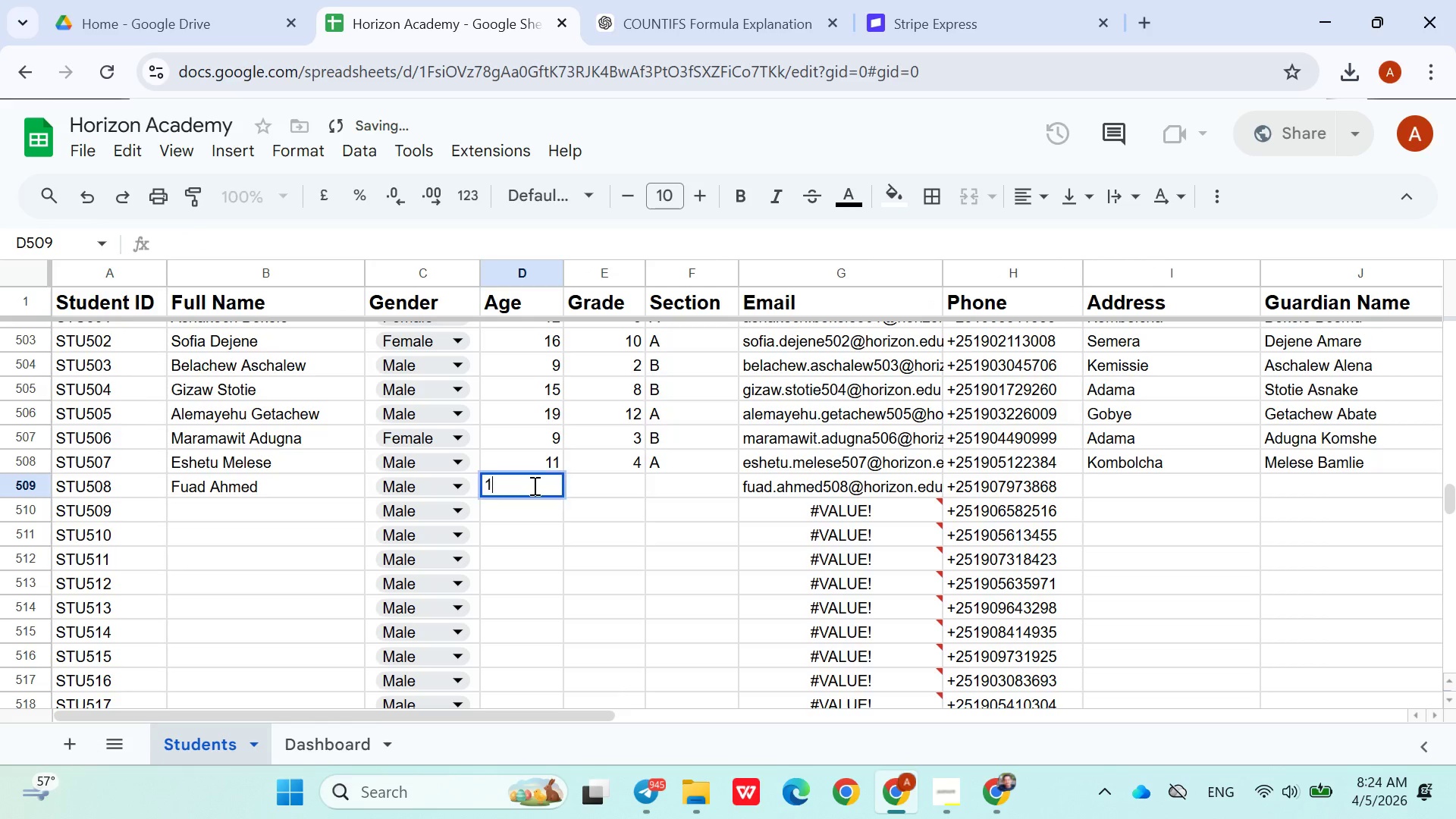 
type(12)
 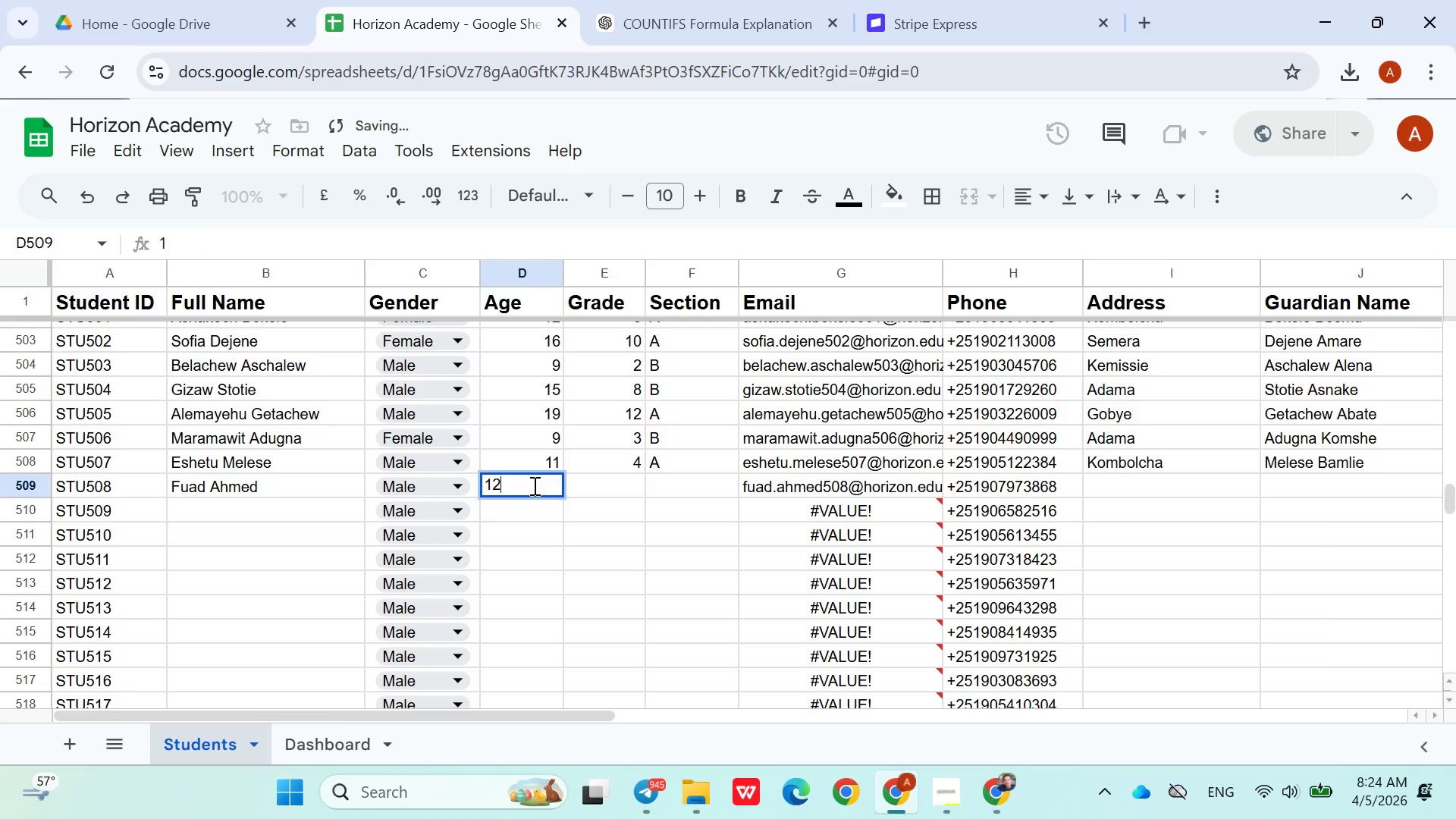 
key(ArrowRight)
 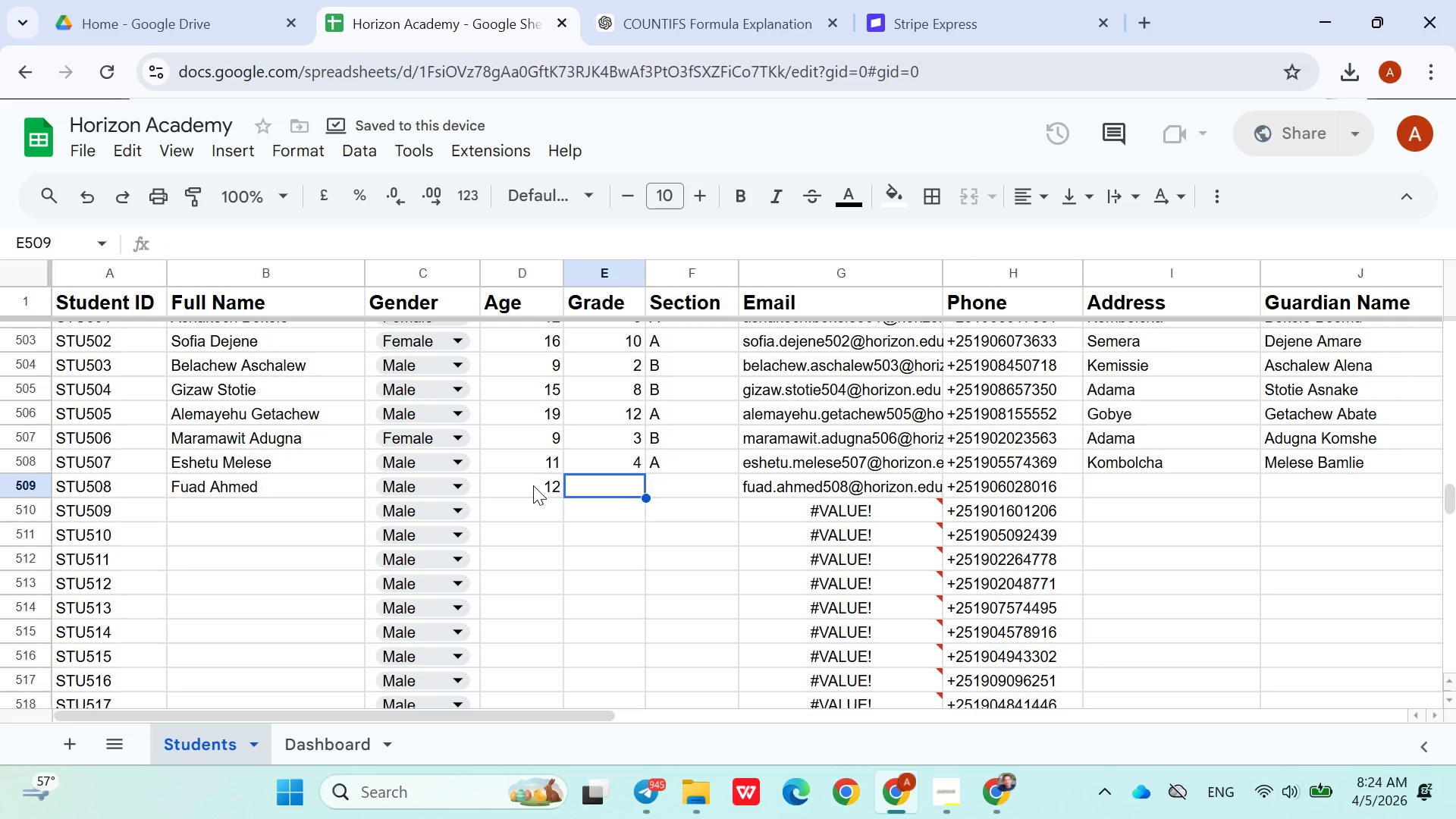 
key(5)
 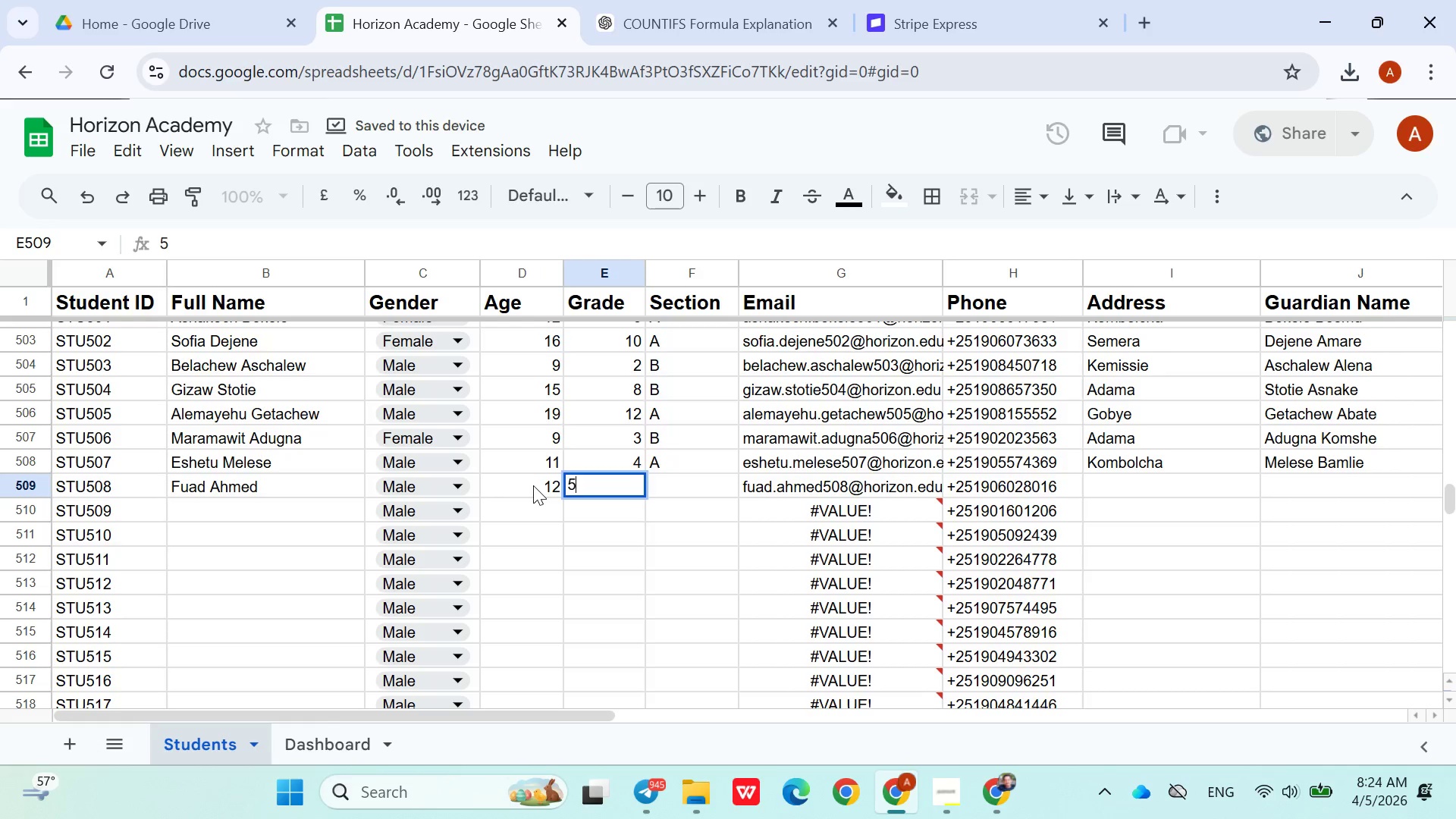 
key(ArrowRight)
 